 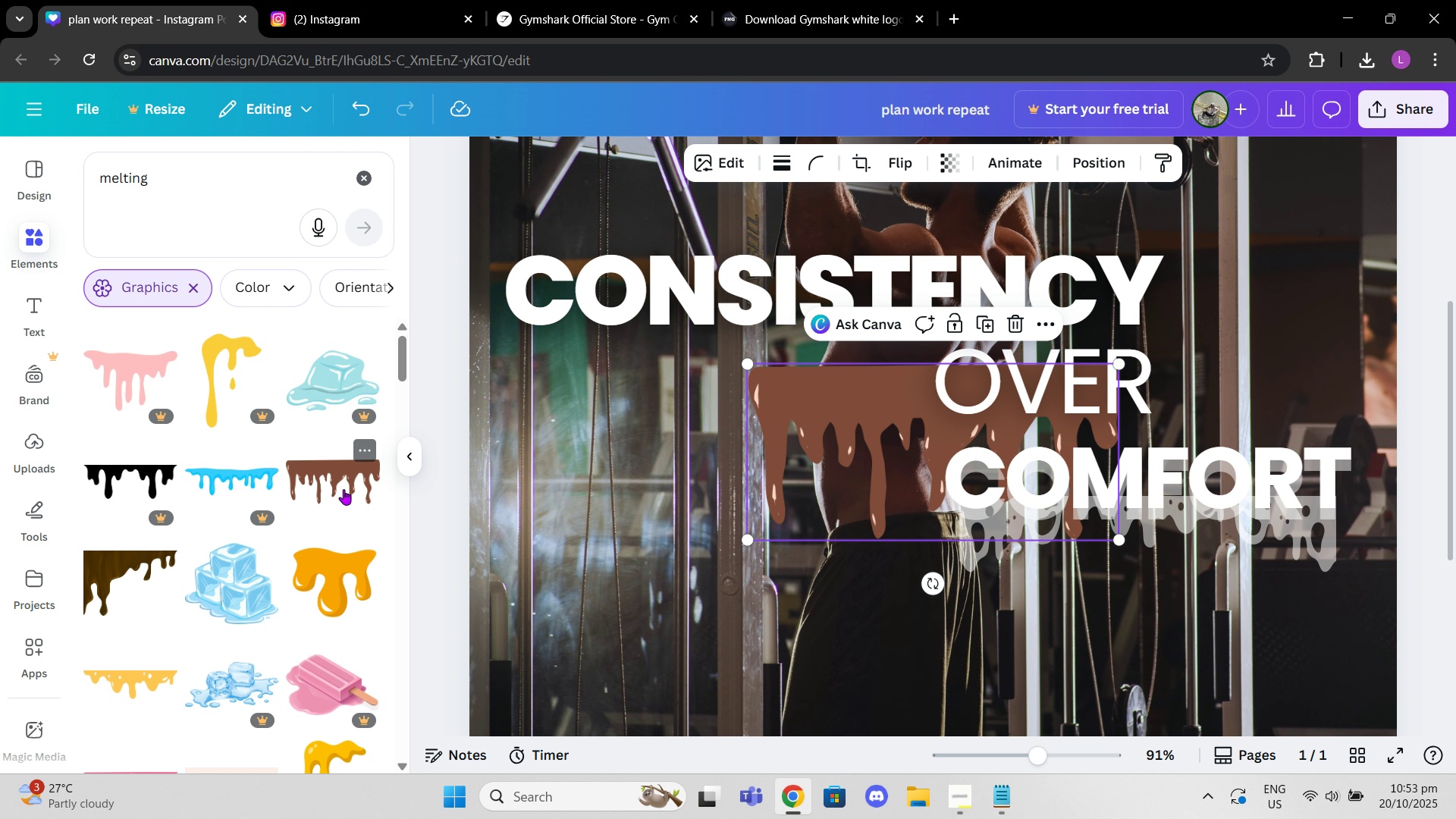 
left_click_drag(start_coordinate=[864, 418], to_coordinate=[809, 453])
 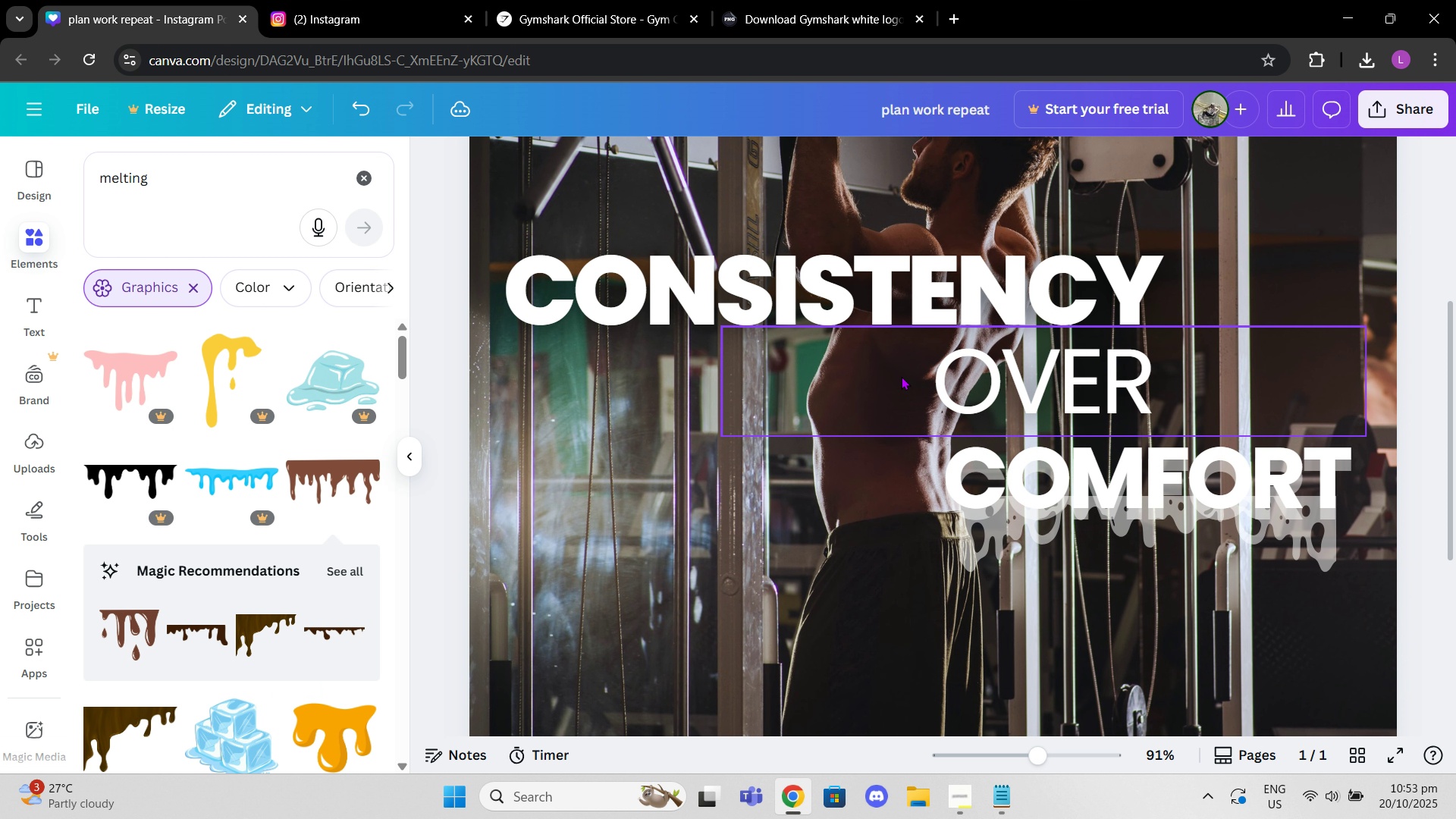 
scroll: coordinate [221, 606], scroll_direction: down, amount: 8.0
 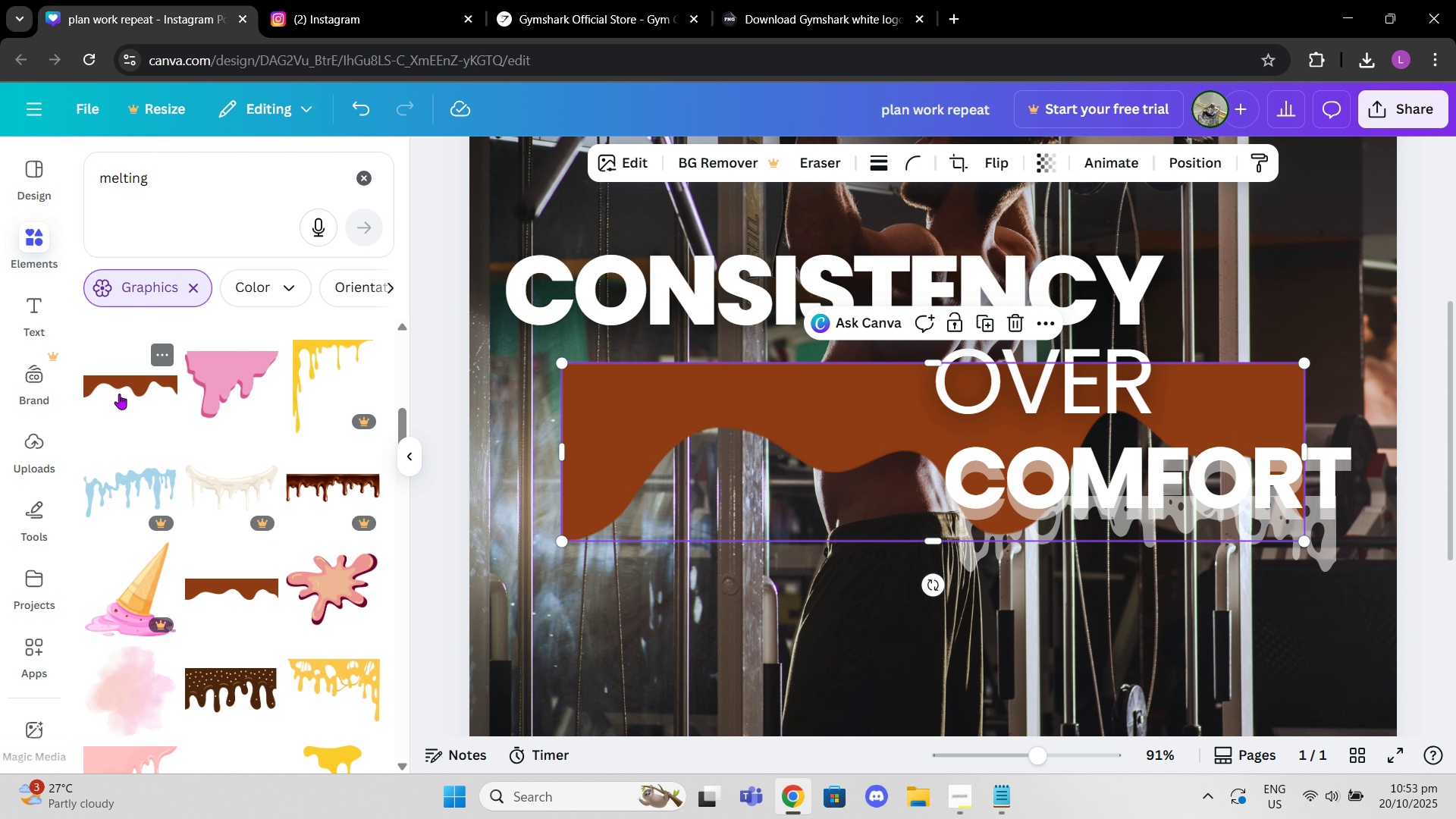 
left_click([119, 394])
 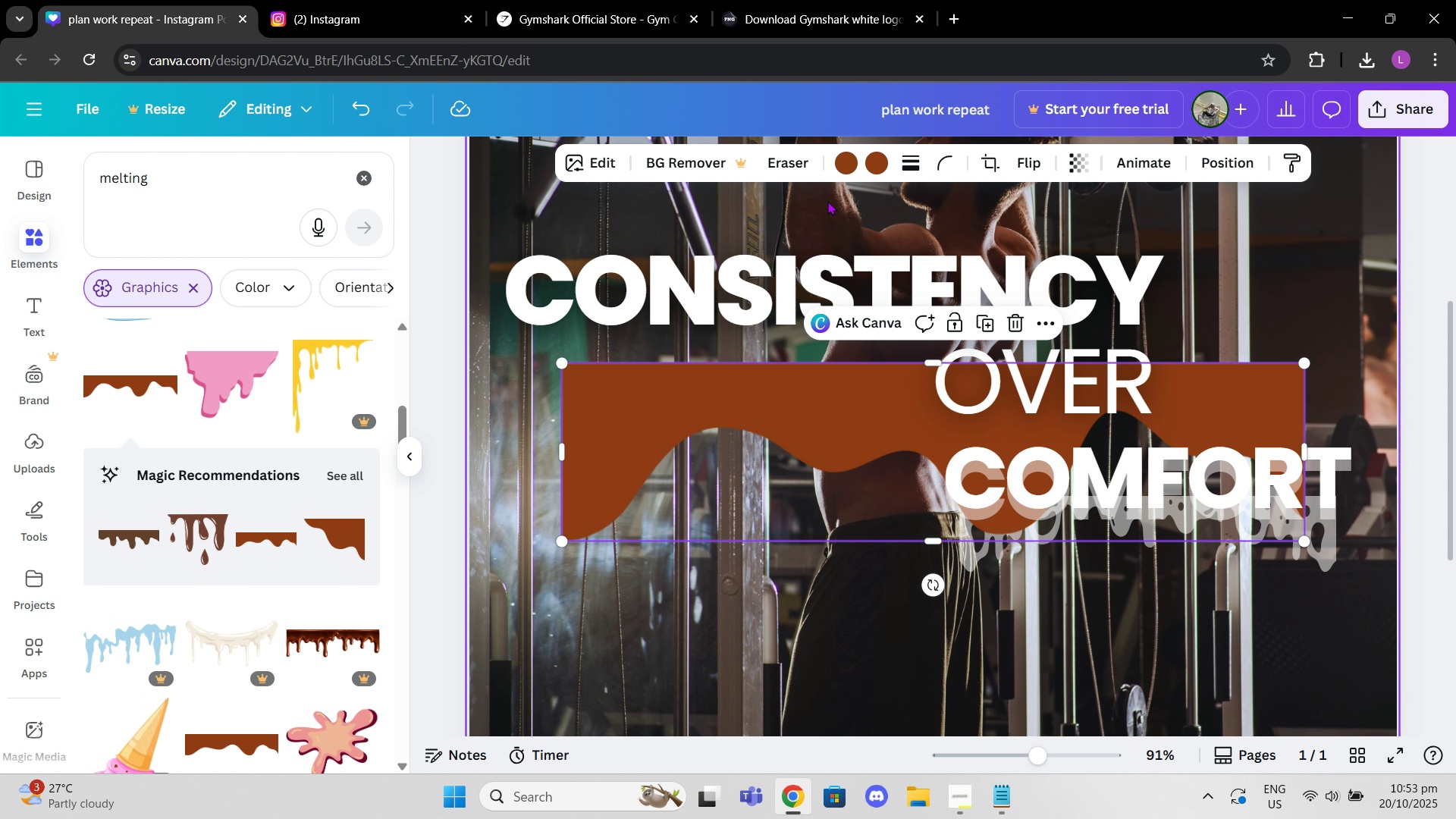 
left_click([846, 174])
 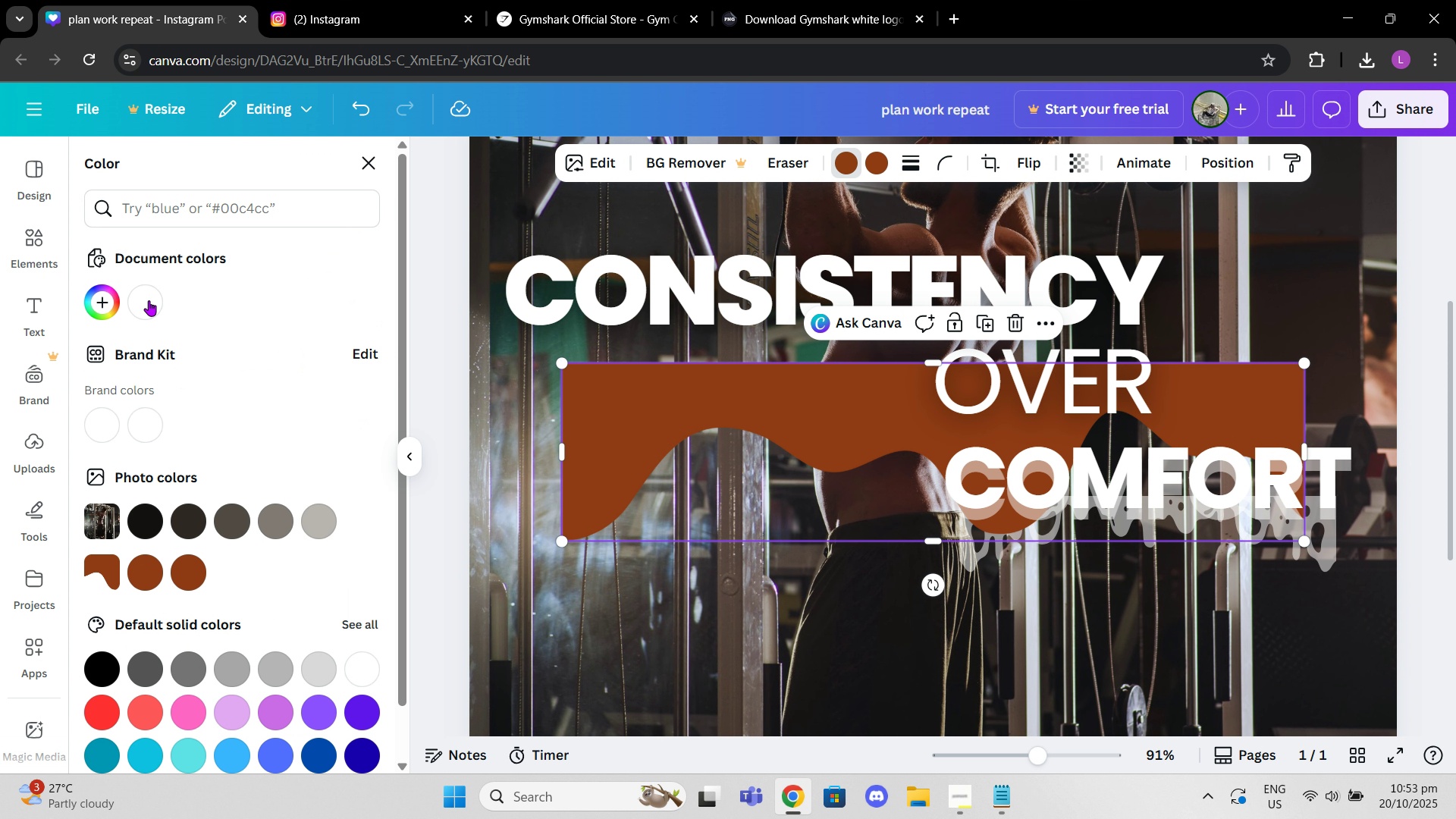 
left_click([129, 294])
 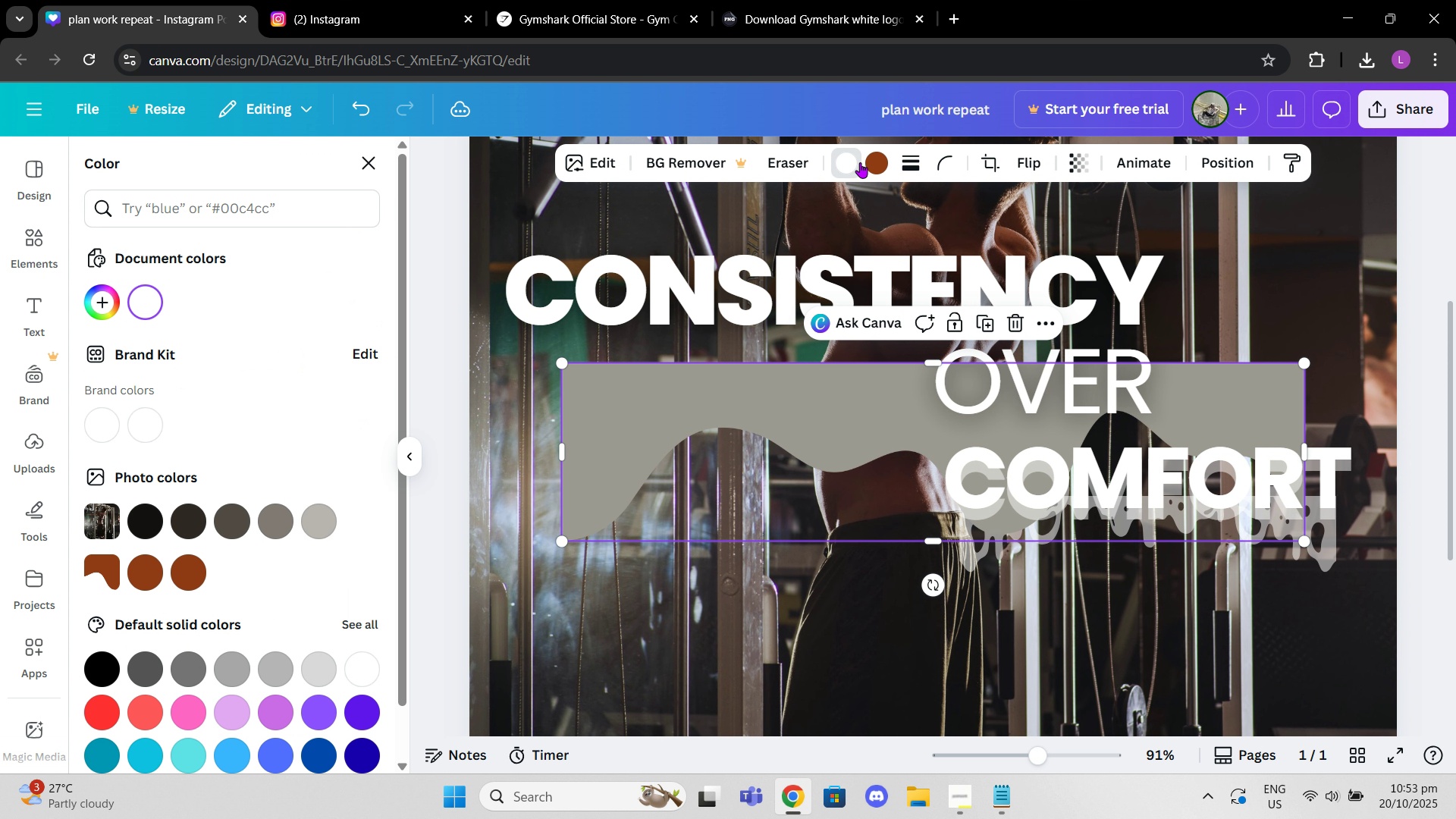 
double_click([871, 161])
 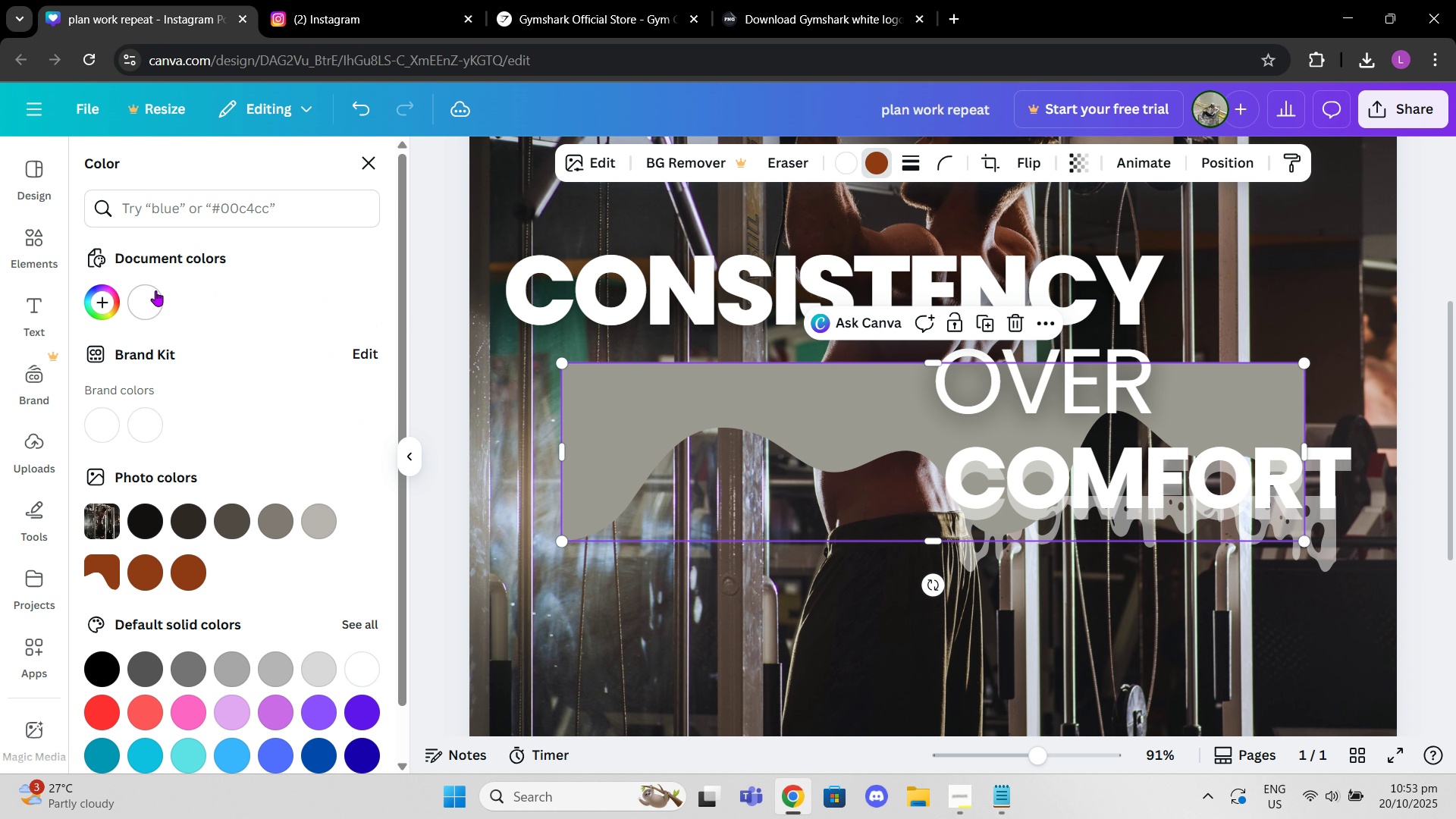 
left_click([150, 297])
 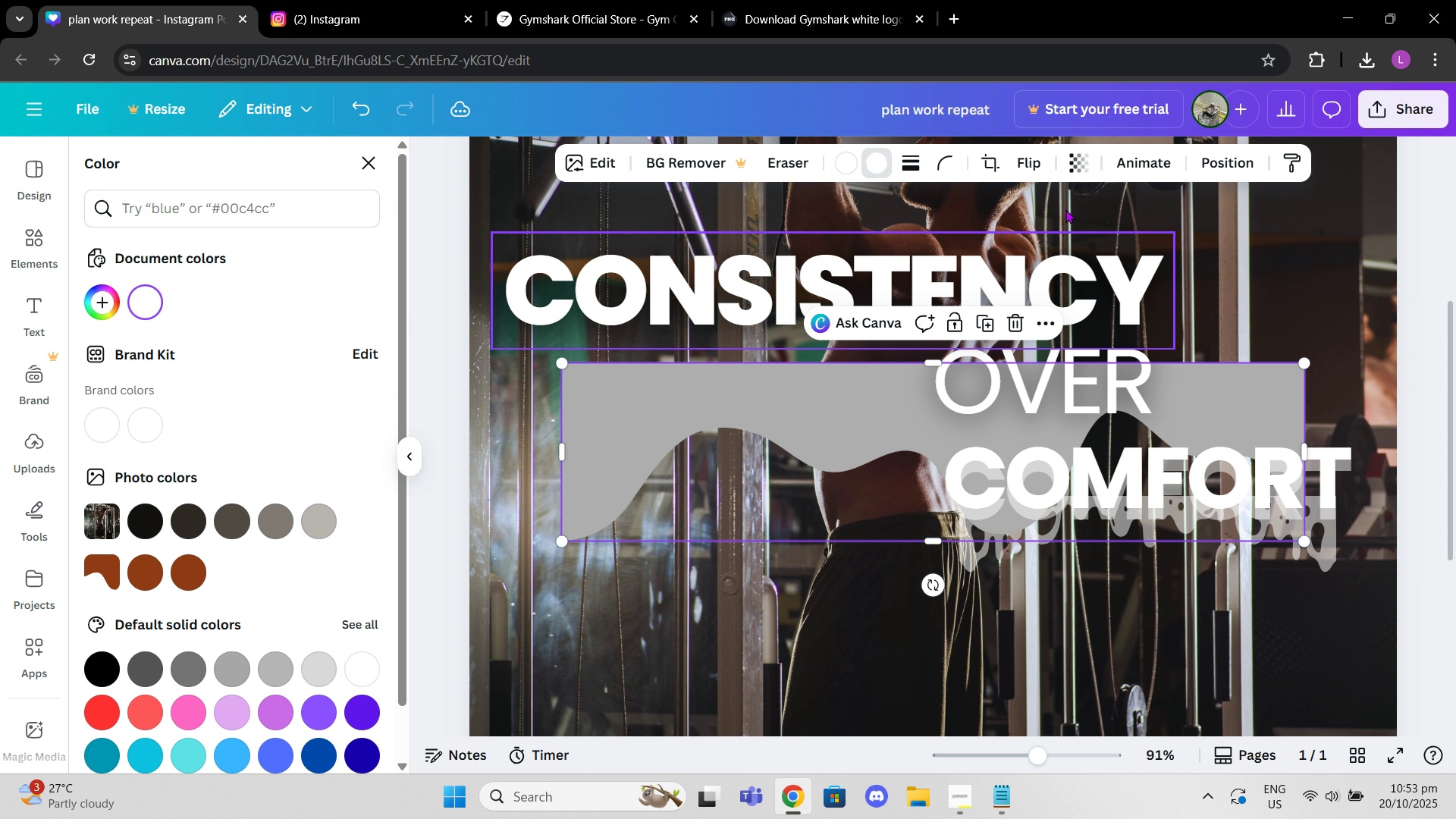 
left_click([1091, 155])
 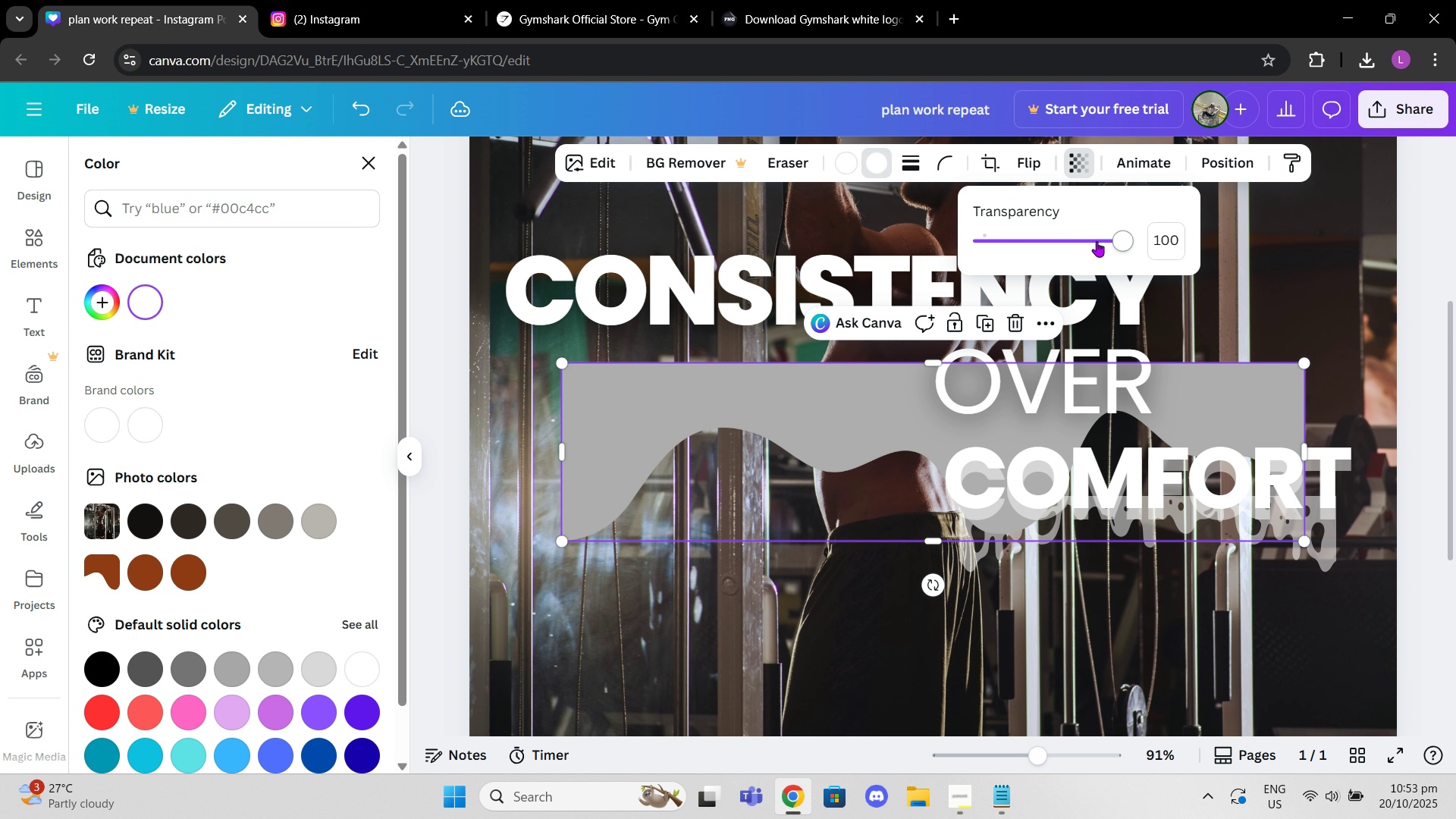 
left_click_drag(start_coordinate=[1099, 243], to_coordinate=[1172, 232])
 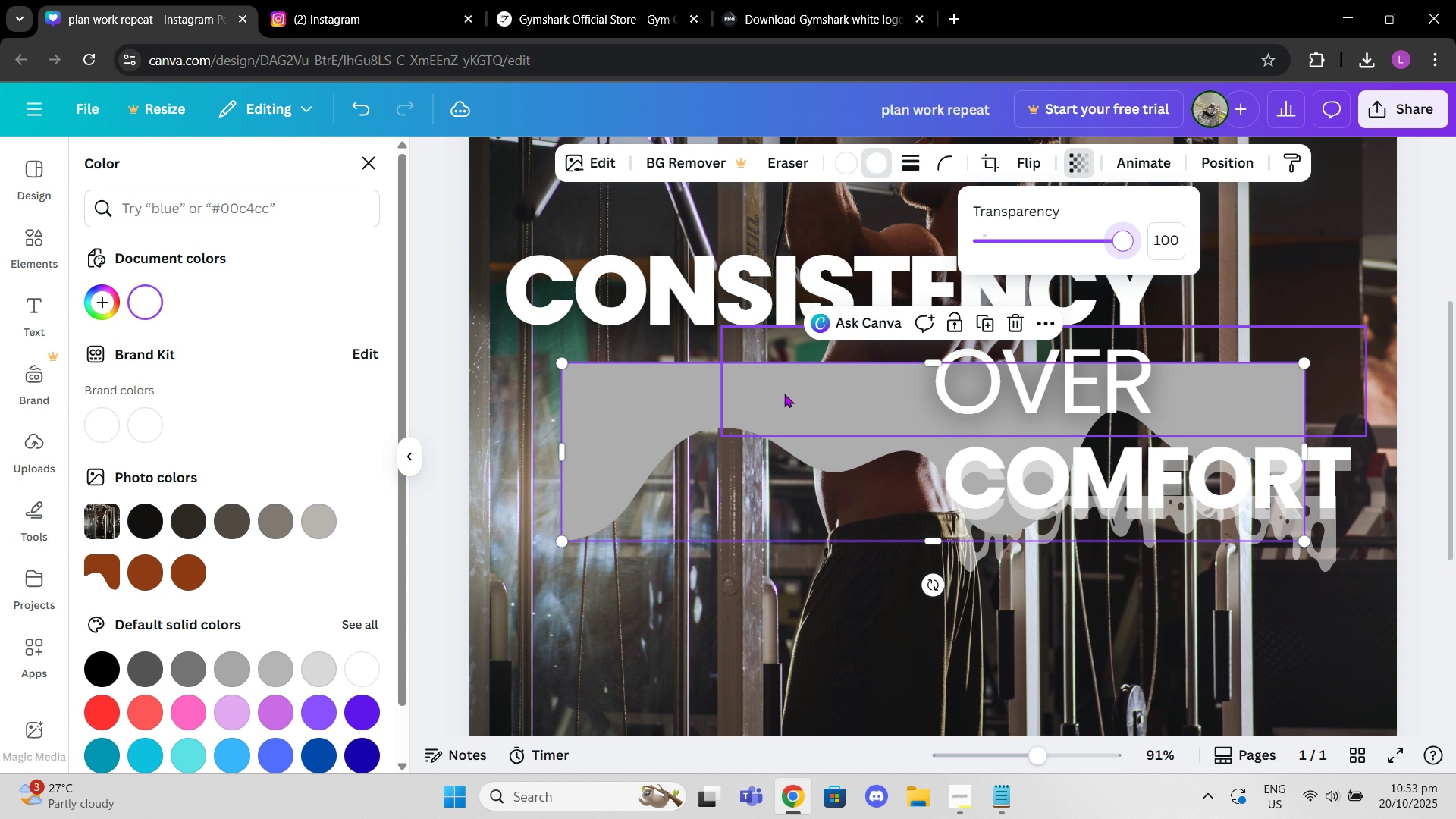 
left_click_drag(start_coordinate=[784, 392], to_coordinate=[1172, 538])
 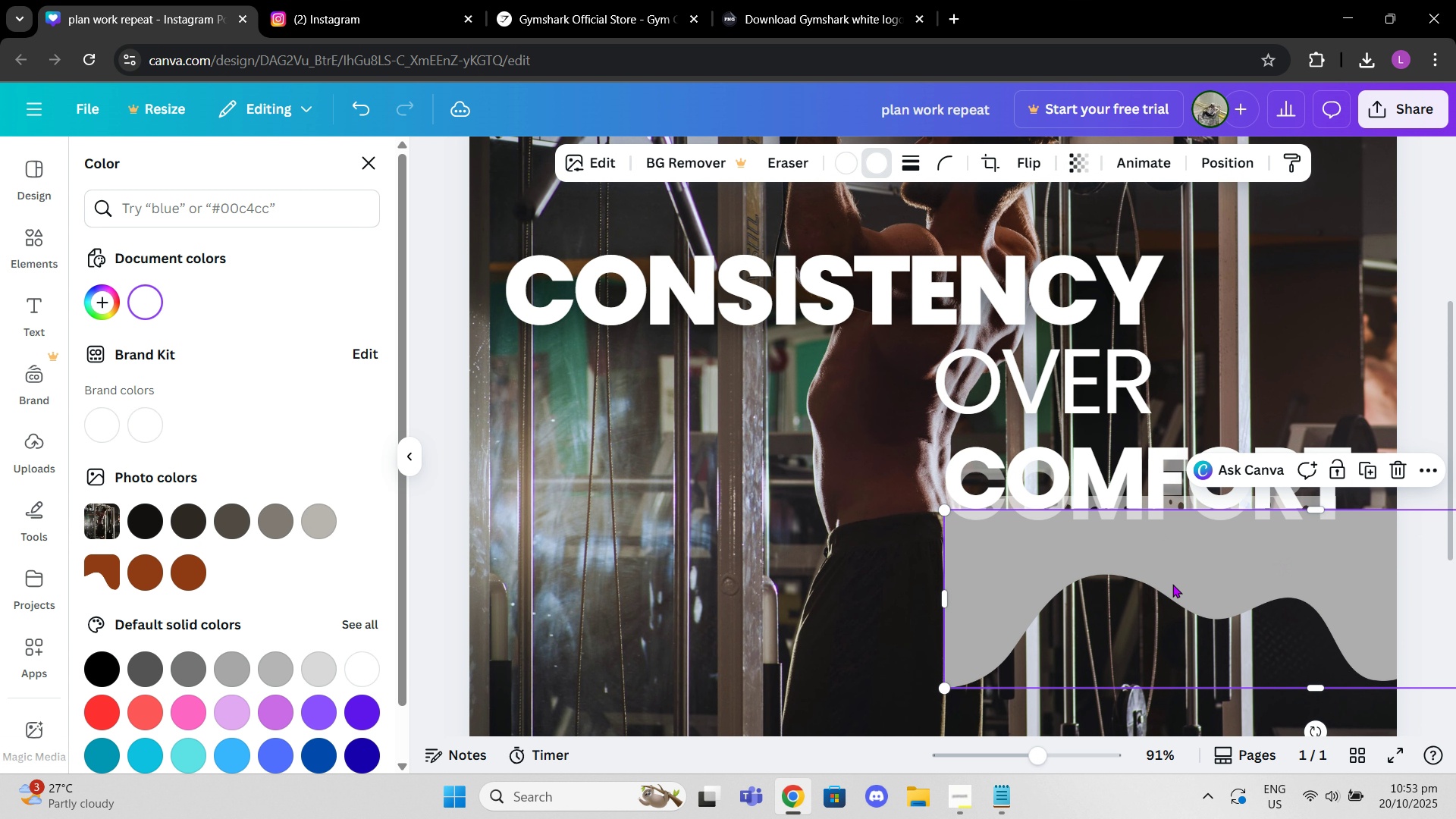 
left_click_drag(start_coordinate=[1279, 559], to_coordinate=[1109, 627])
 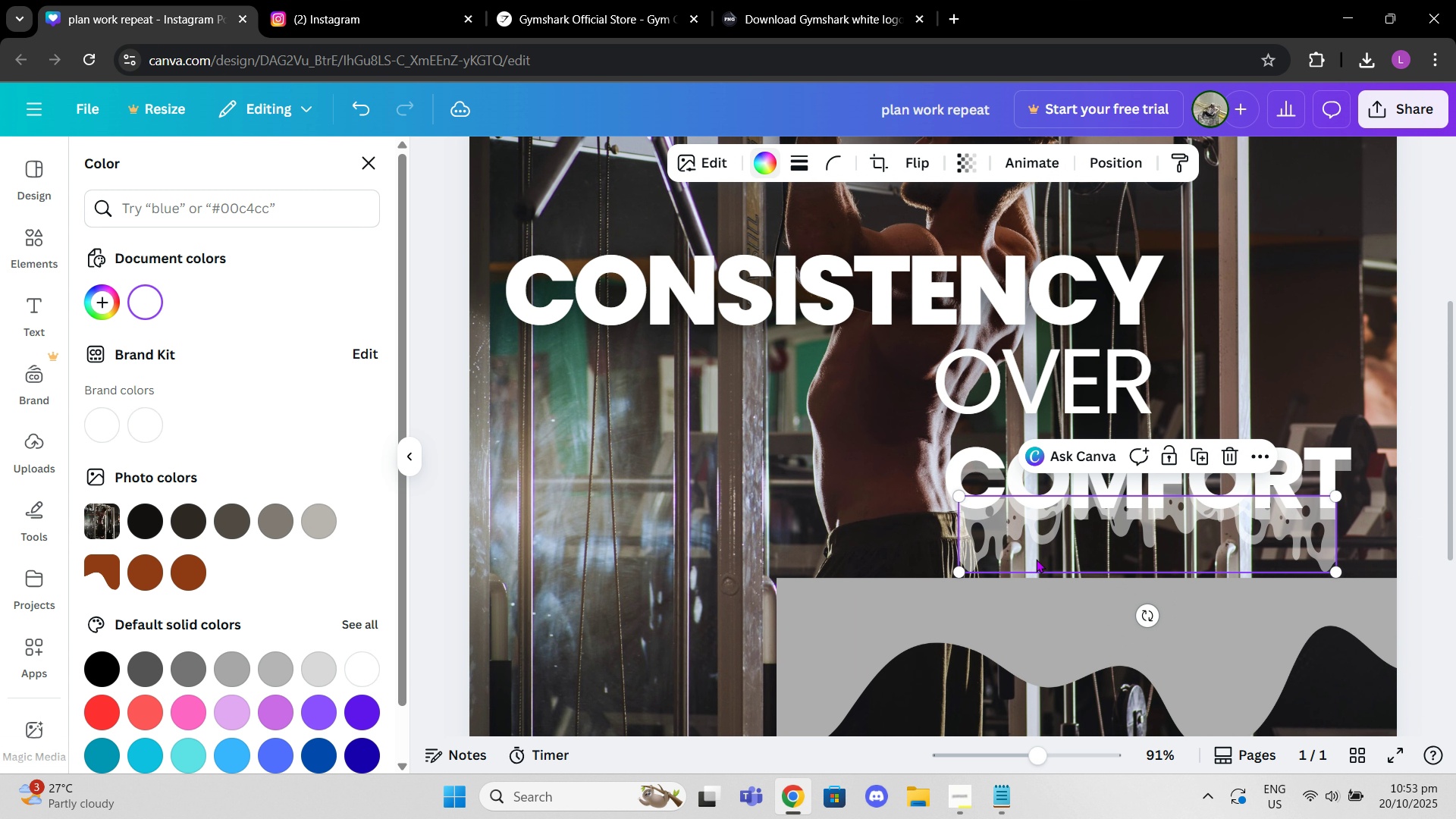 
left_click([1036, 559])
 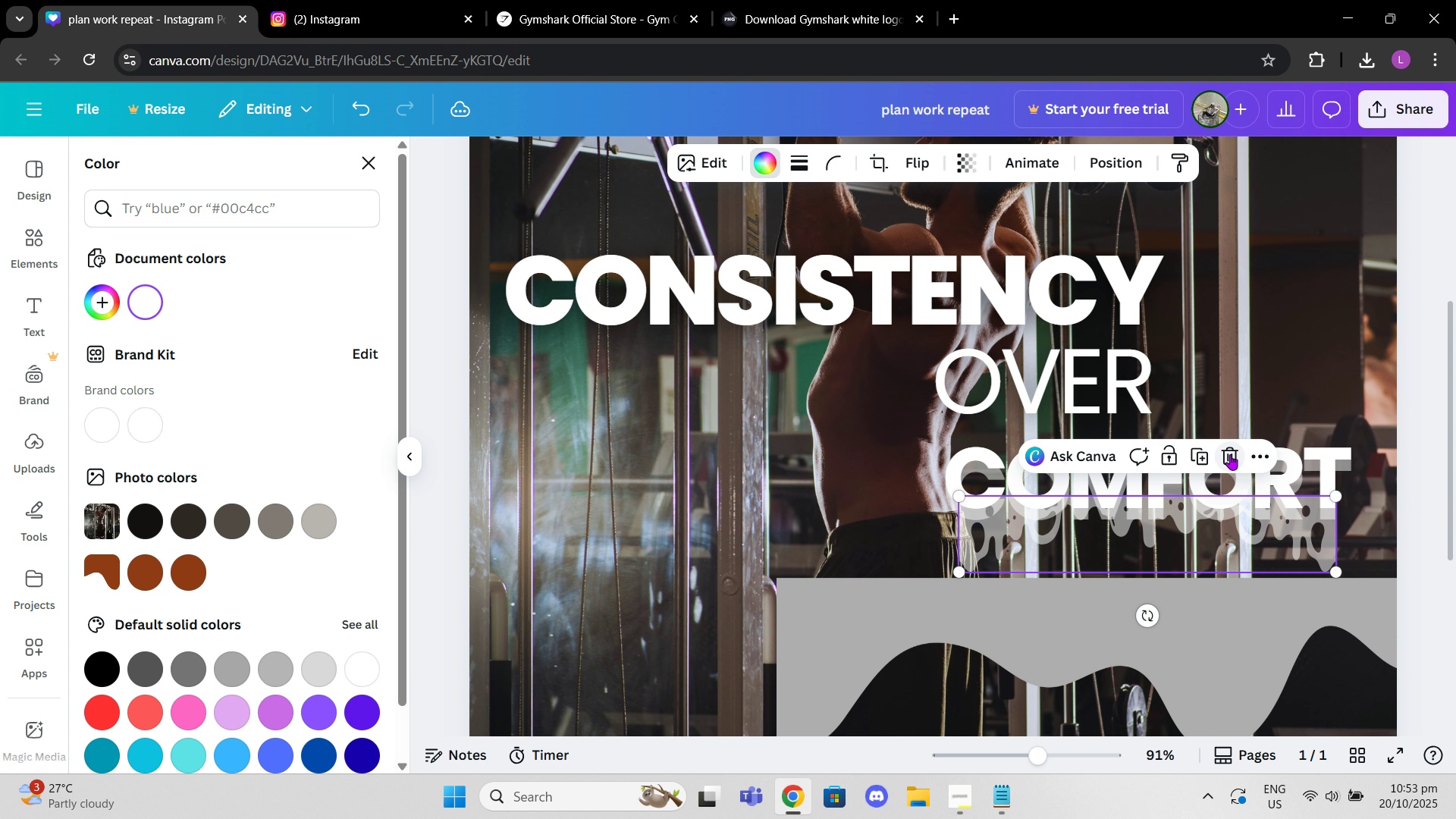 
left_click([1230, 454])
 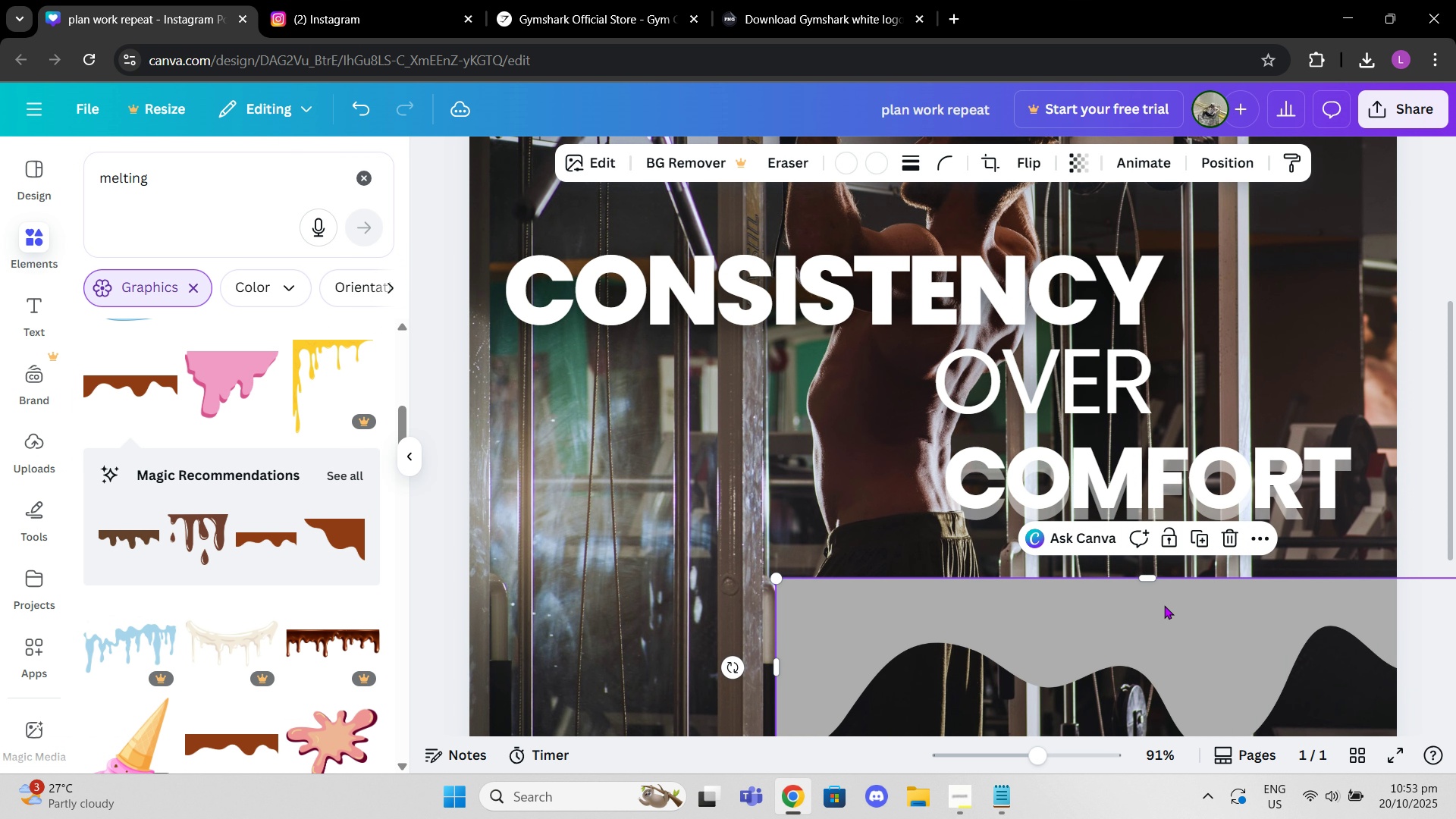 
left_click_drag(start_coordinate=[1159, 607], to_coordinate=[748, 461])
 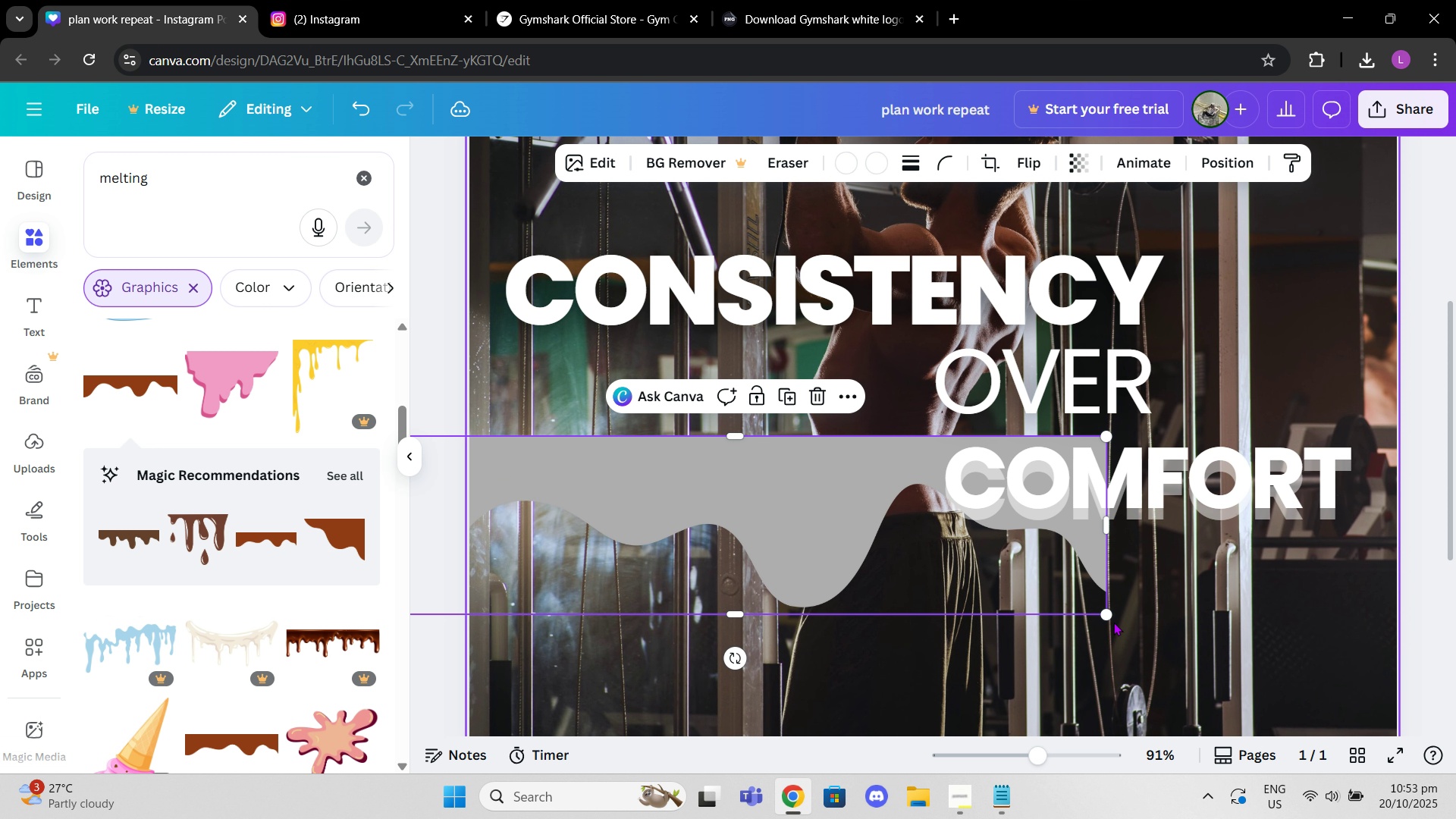 
left_click_drag(start_coordinate=[1105, 613], to_coordinate=[670, 340])
 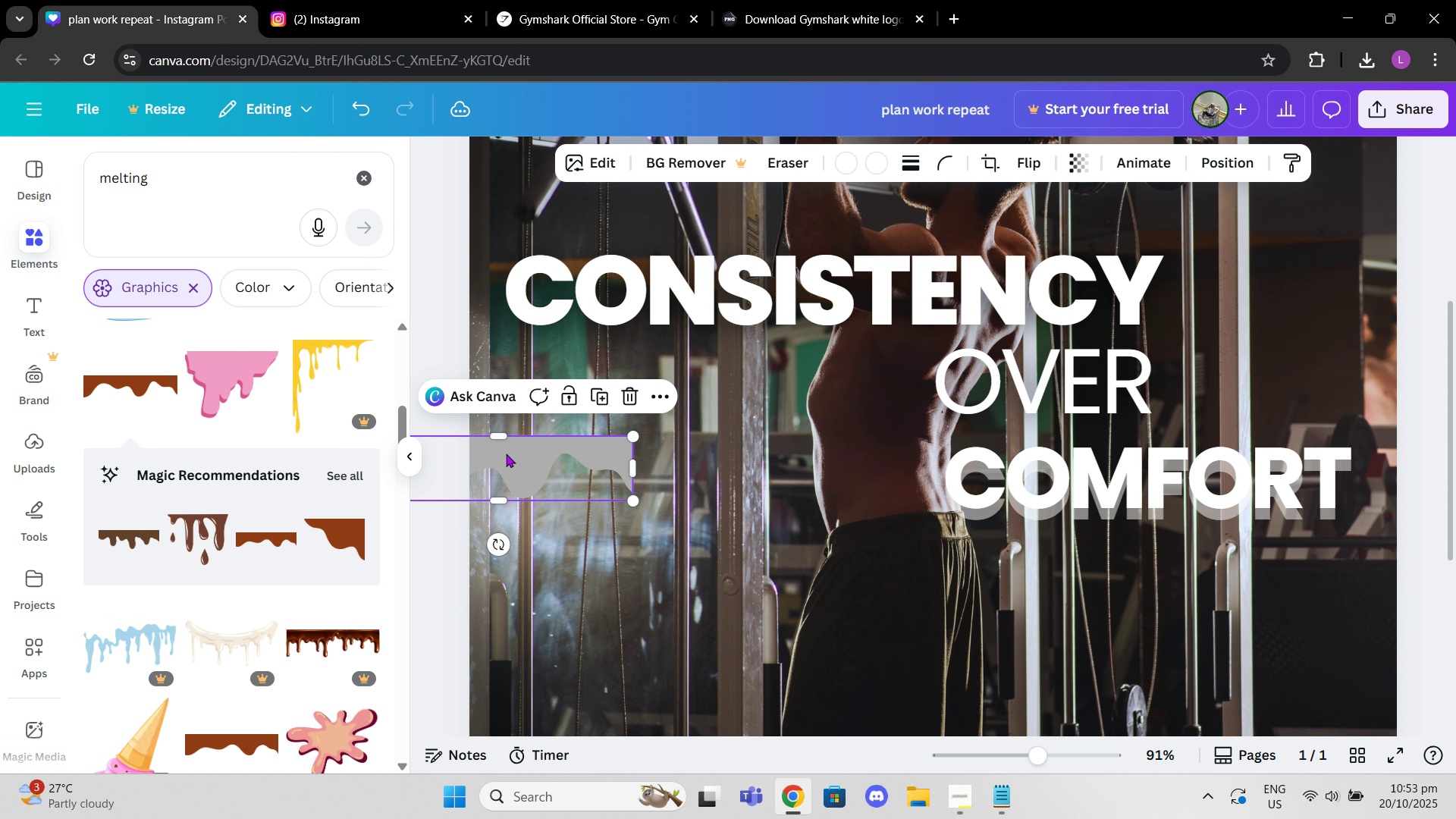 
left_click_drag(start_coordinate=[506, 453], to_coordinate=[1094, 520])
 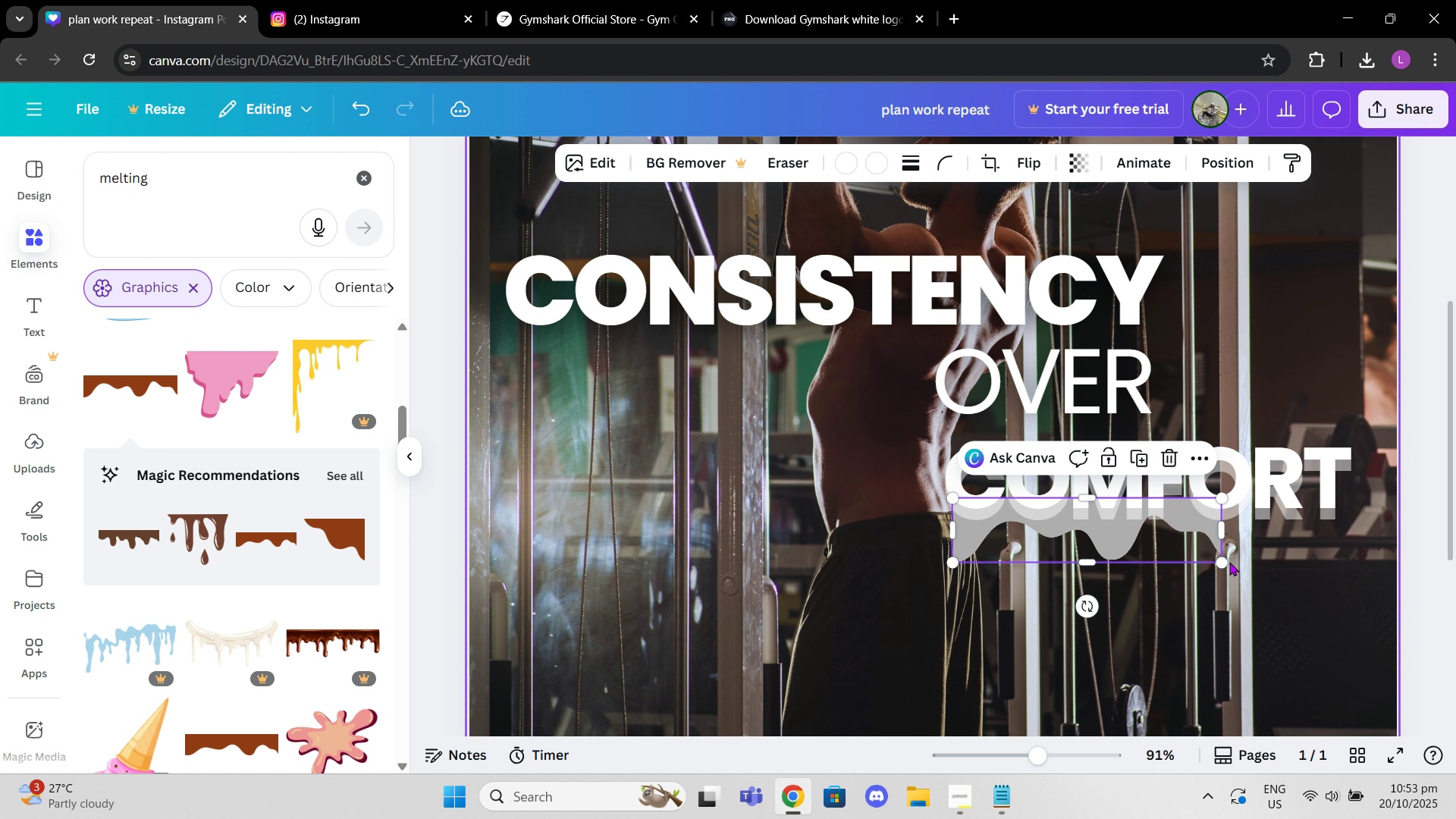 
left_click_drag(start_coordinate=[1229, 562], to_coordinate=[1299, 596])
 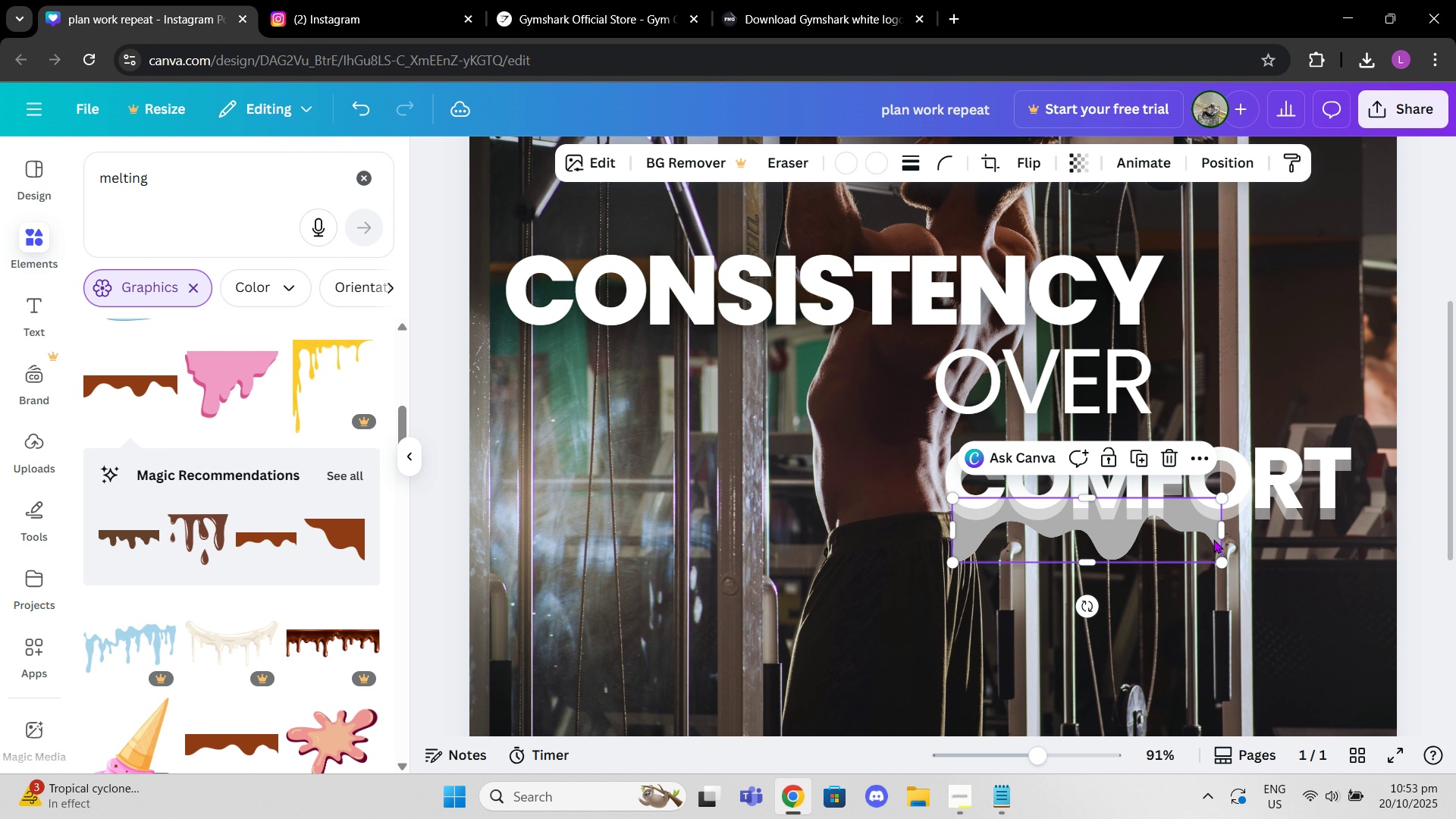 
left_click([1211, 539])
 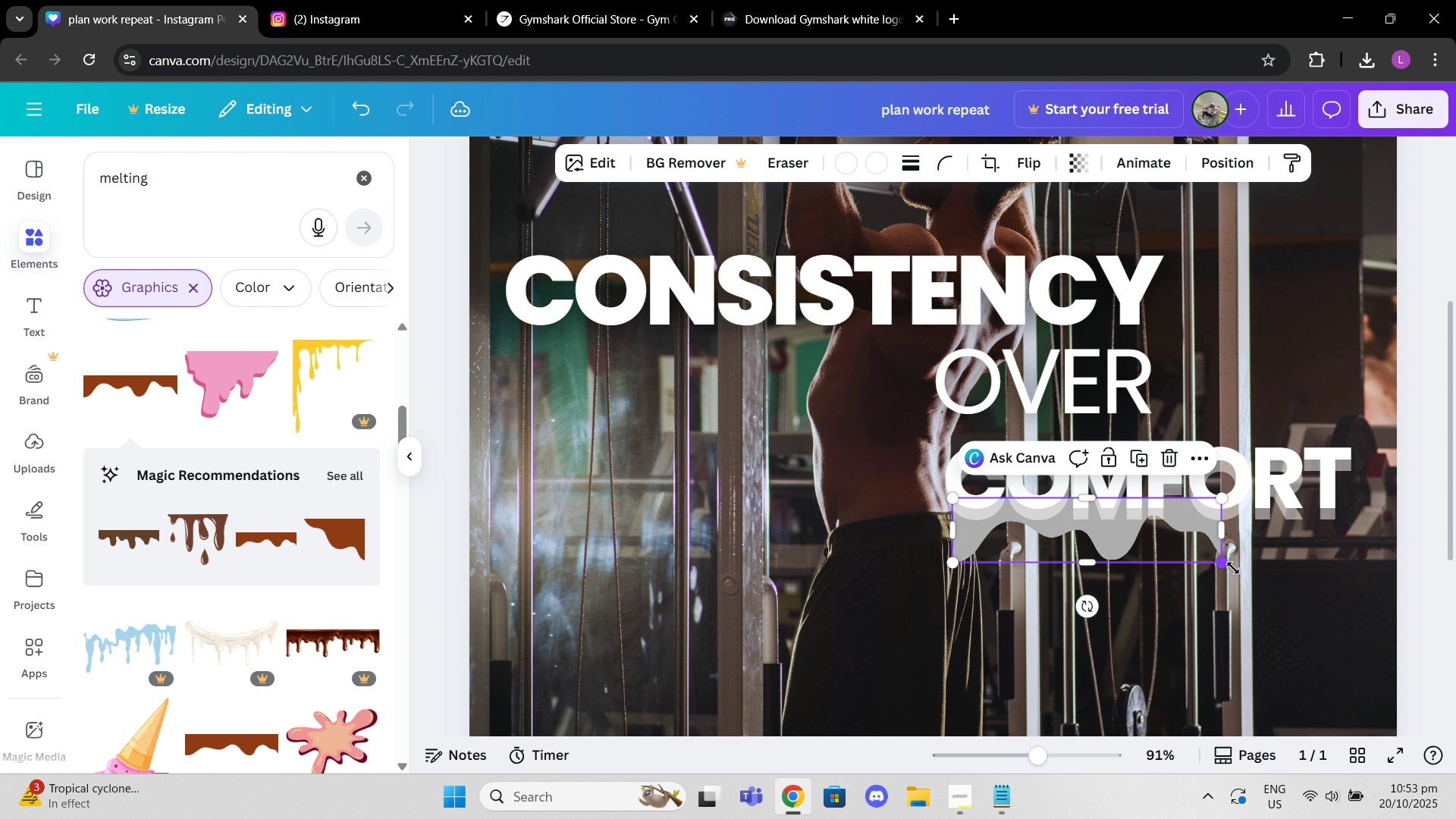 
left_click_drag(start_coordinate=[1223, 562], to_coordinate=[1333, 607])
 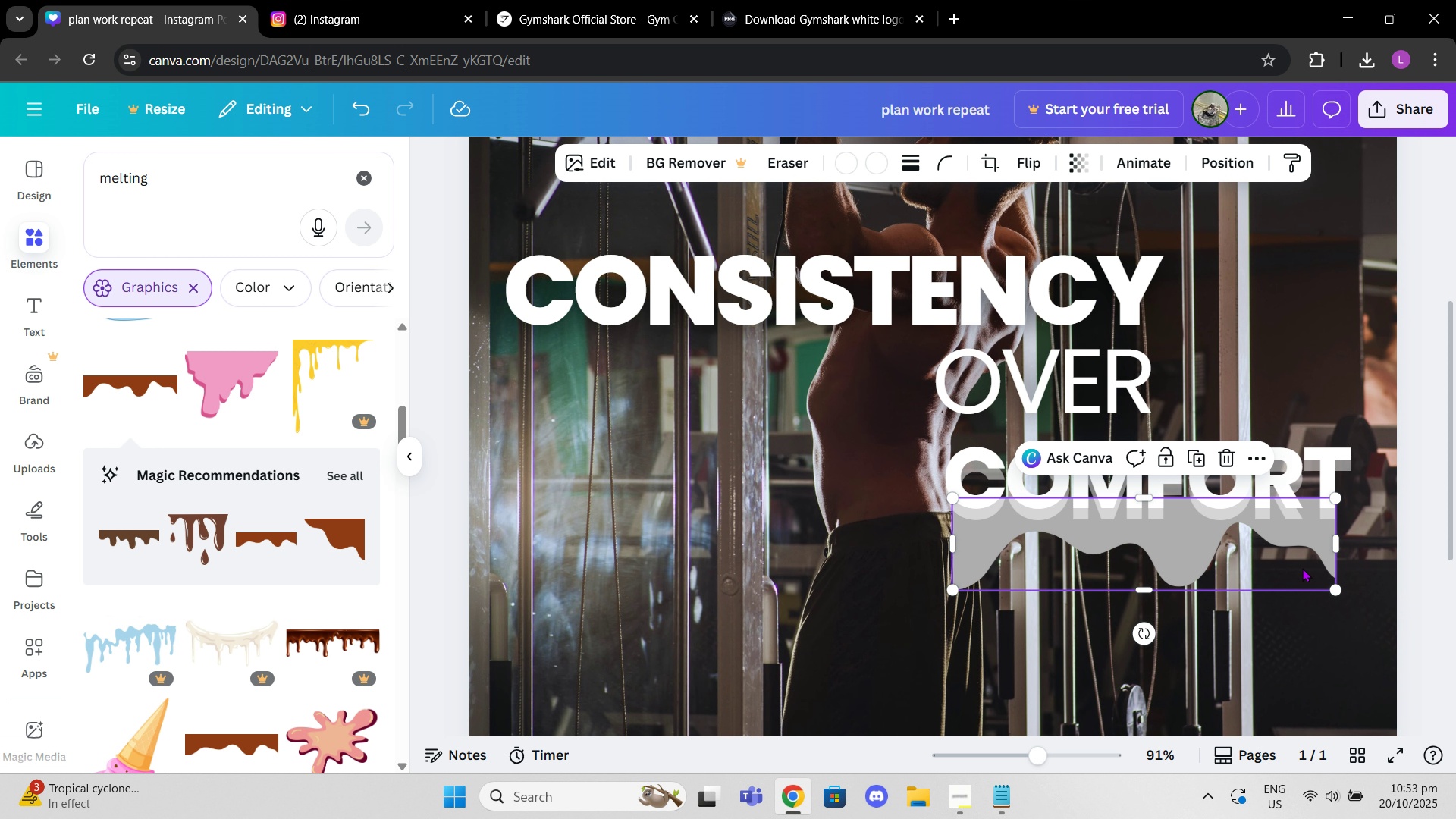 
key(Control+Z)
 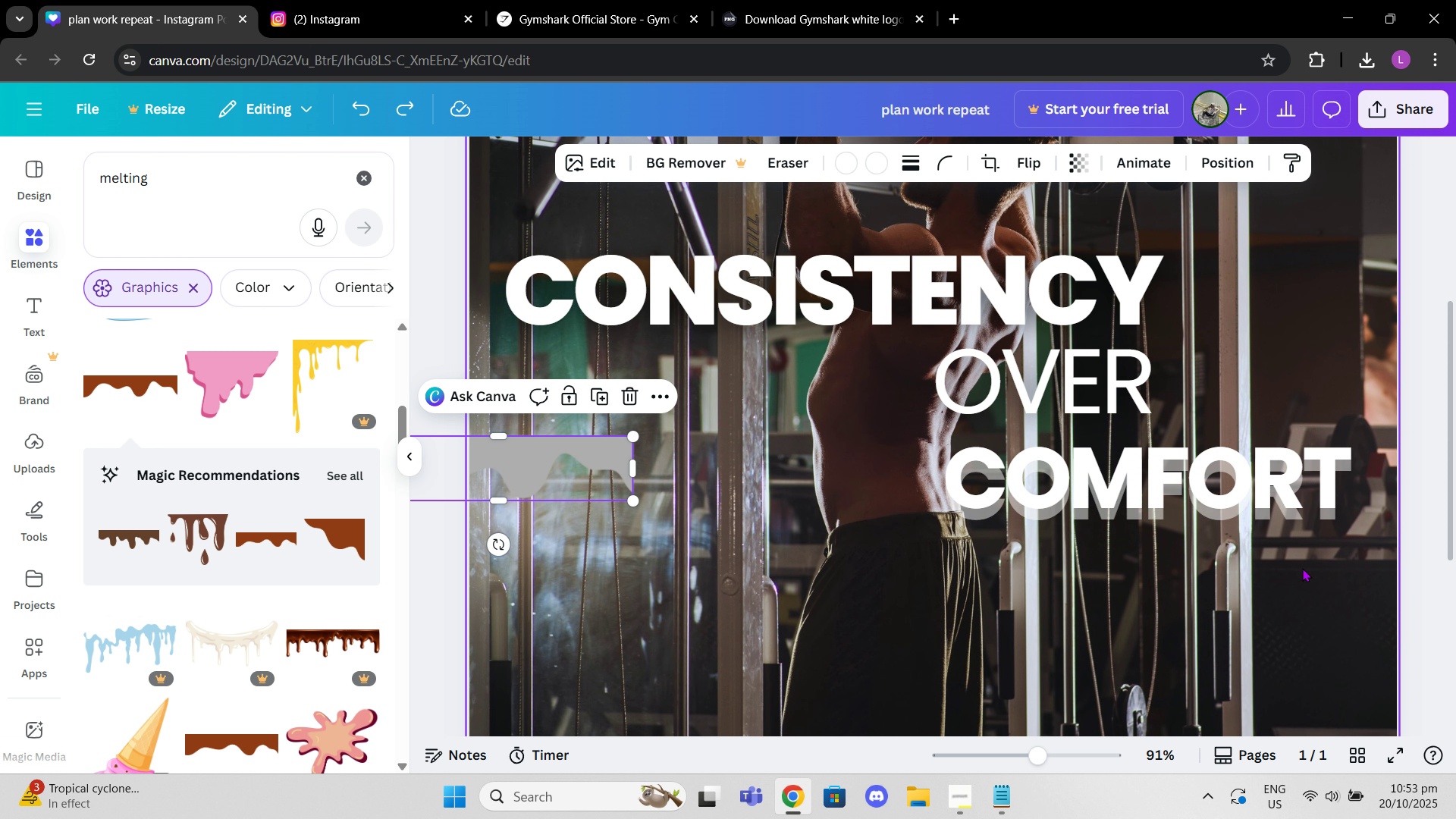 
key(Control+Z)
 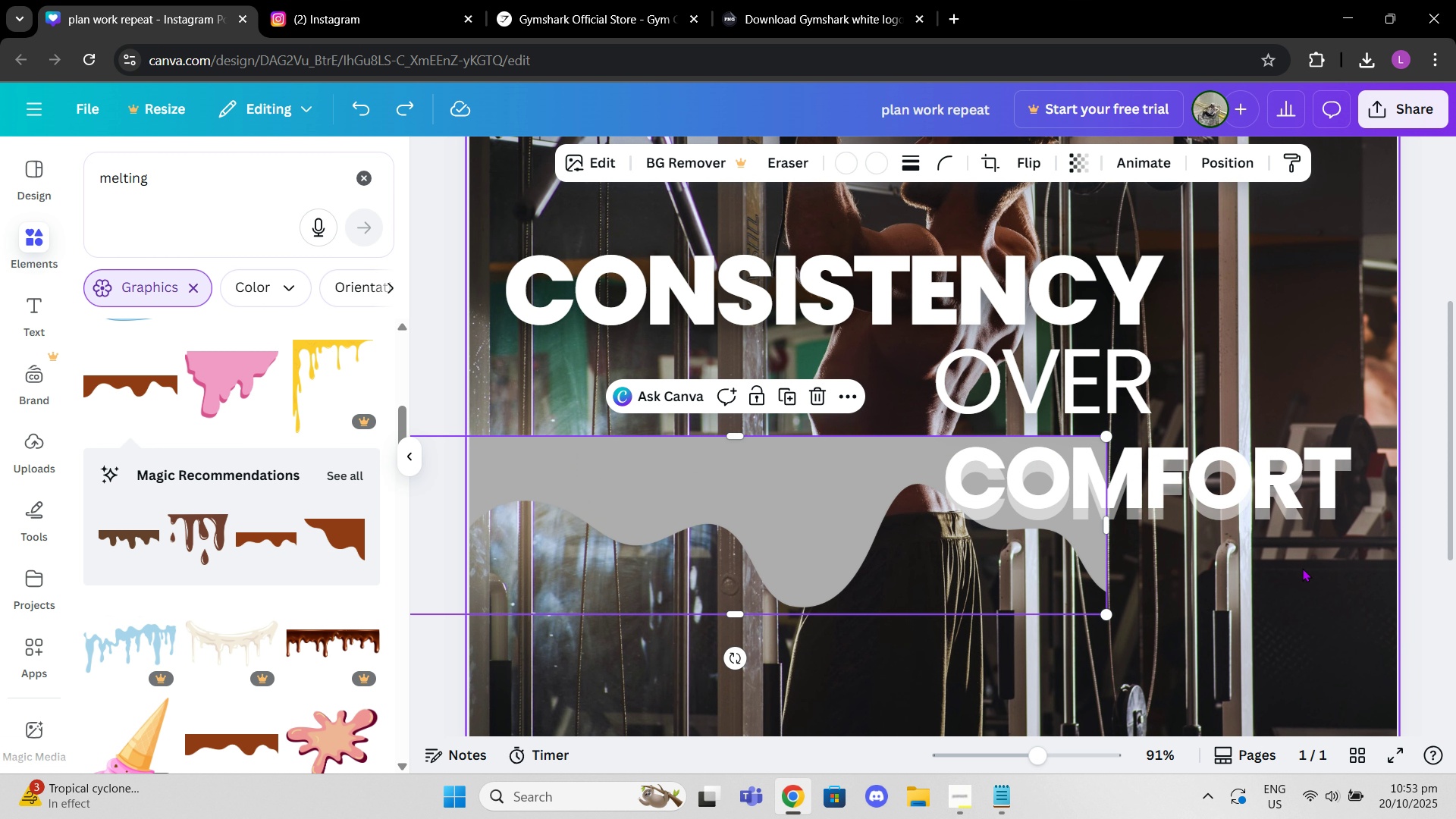 
key(Control+Z)
 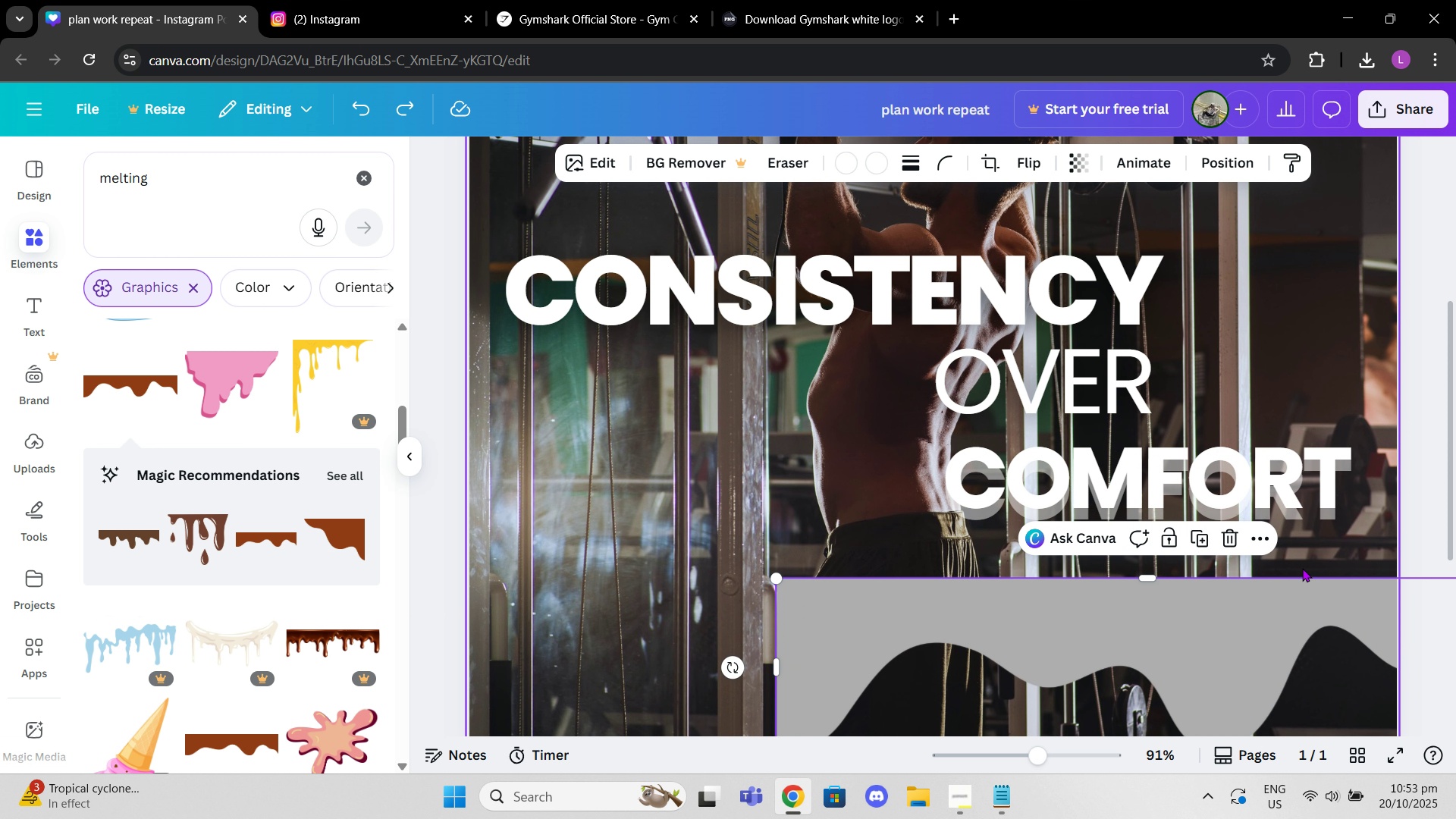 
key(Control+Z)
 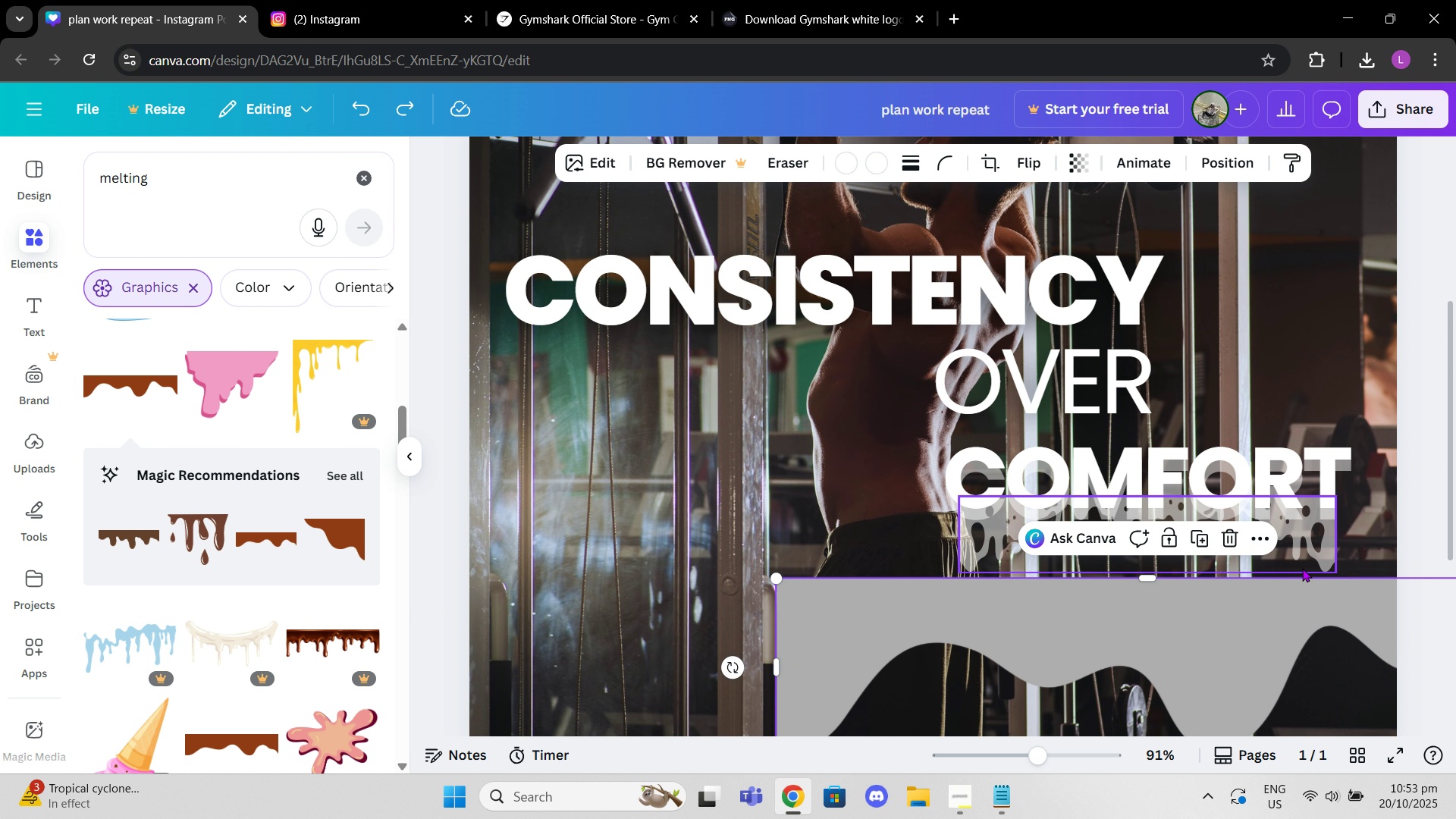 
key(Control+Z)
 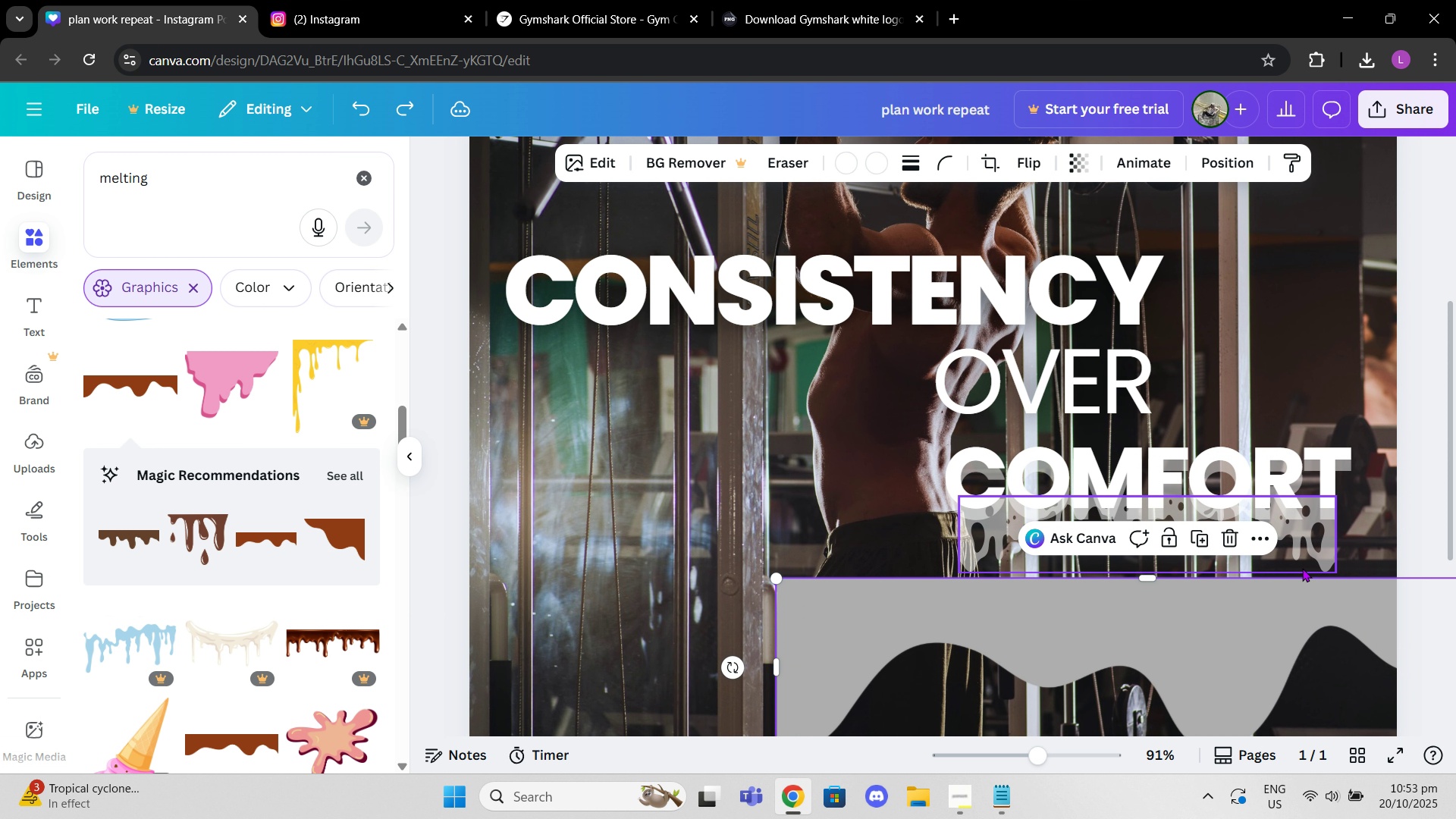 
key(Control+Z)
 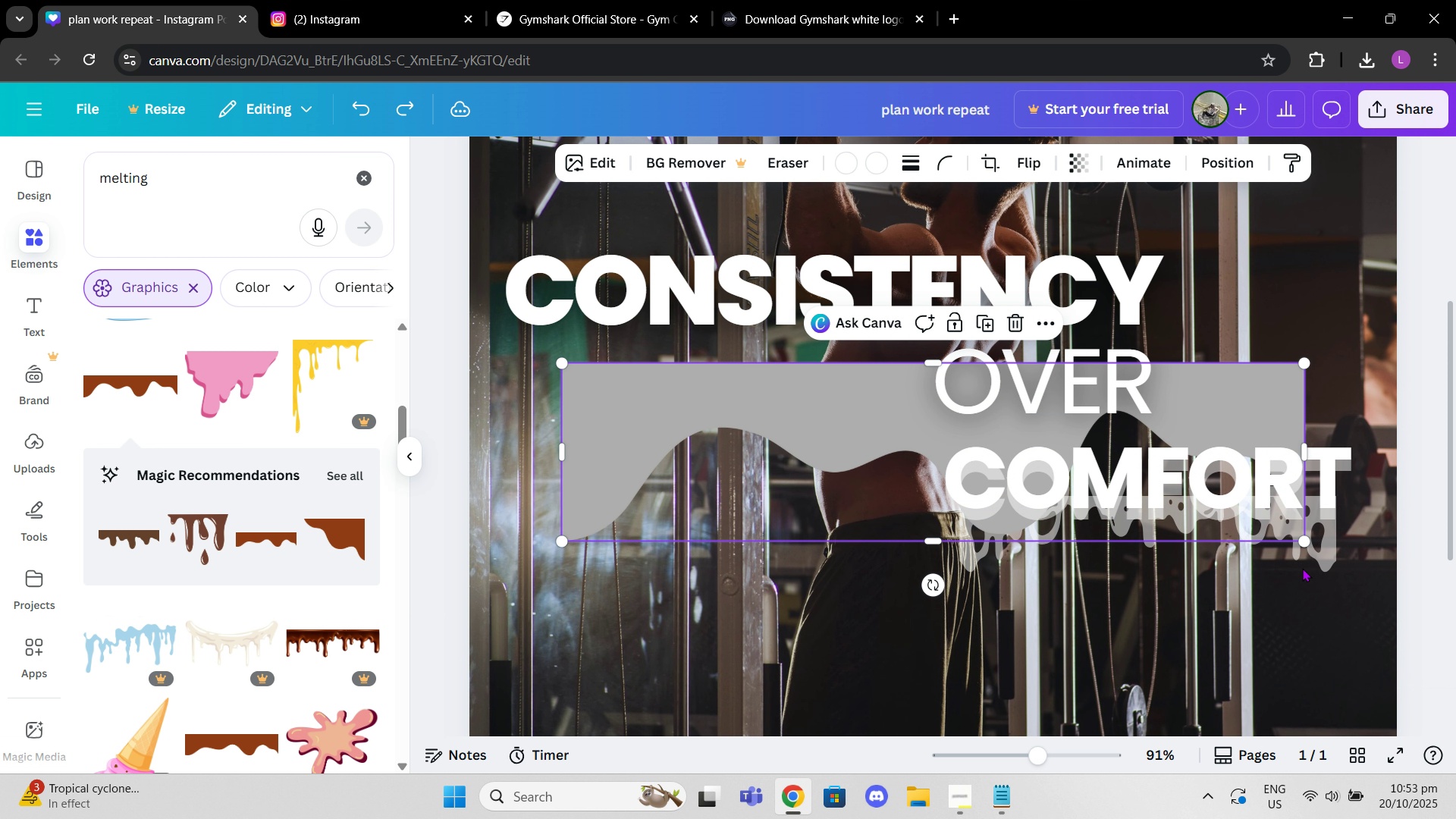 
key(Control+Z)
 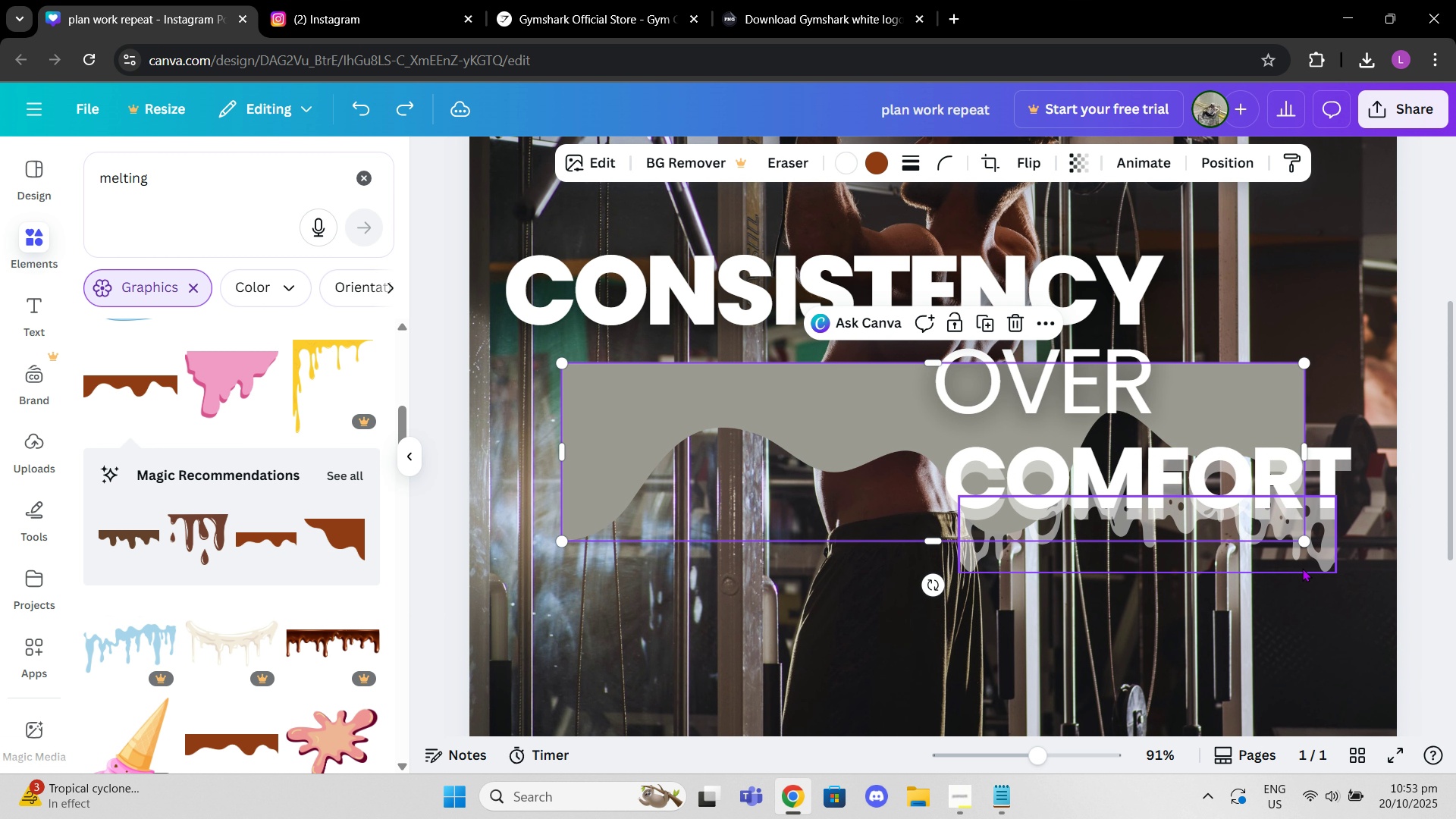 
key(Control+Z)
 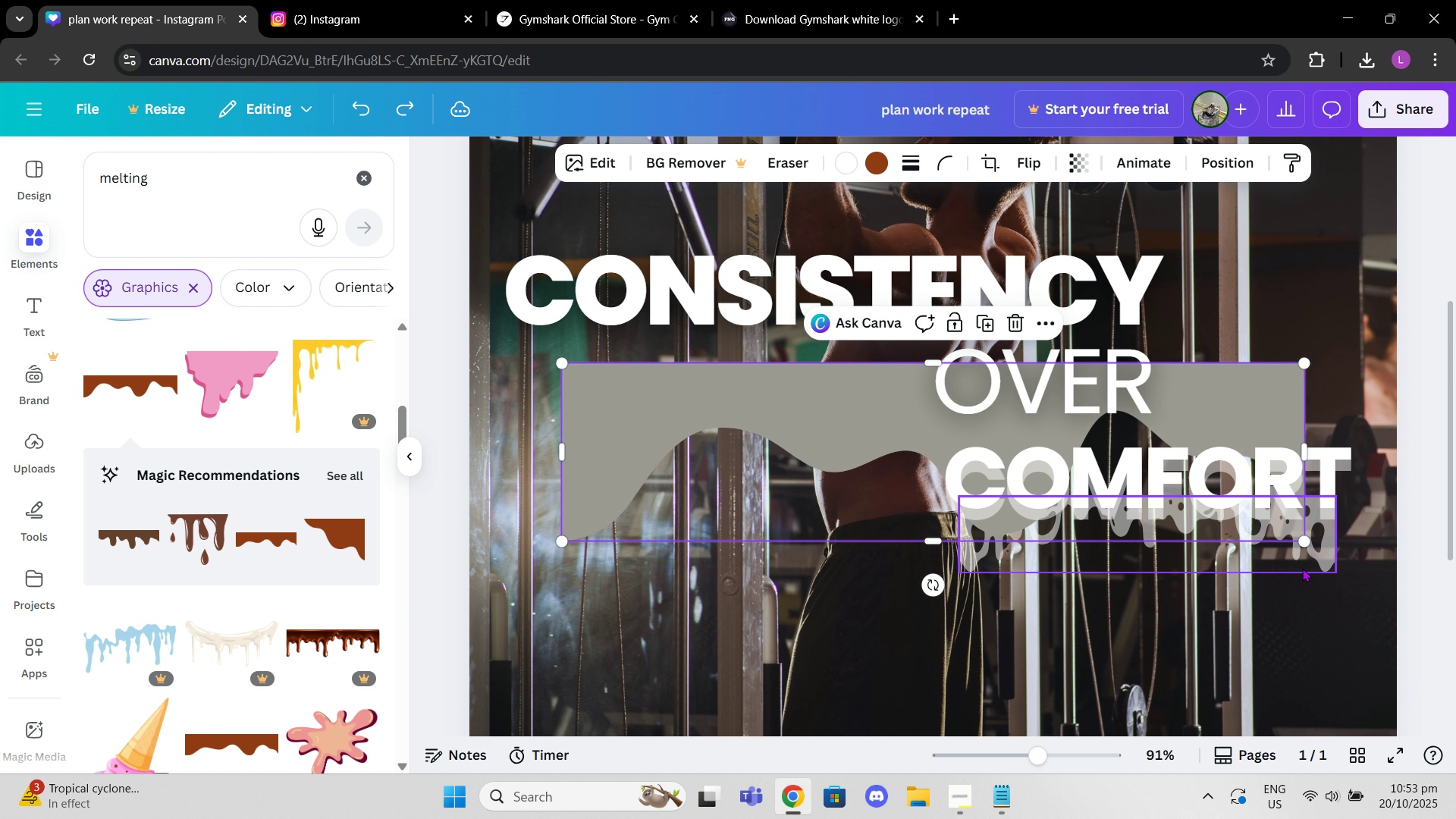 
key(Control+Z)
 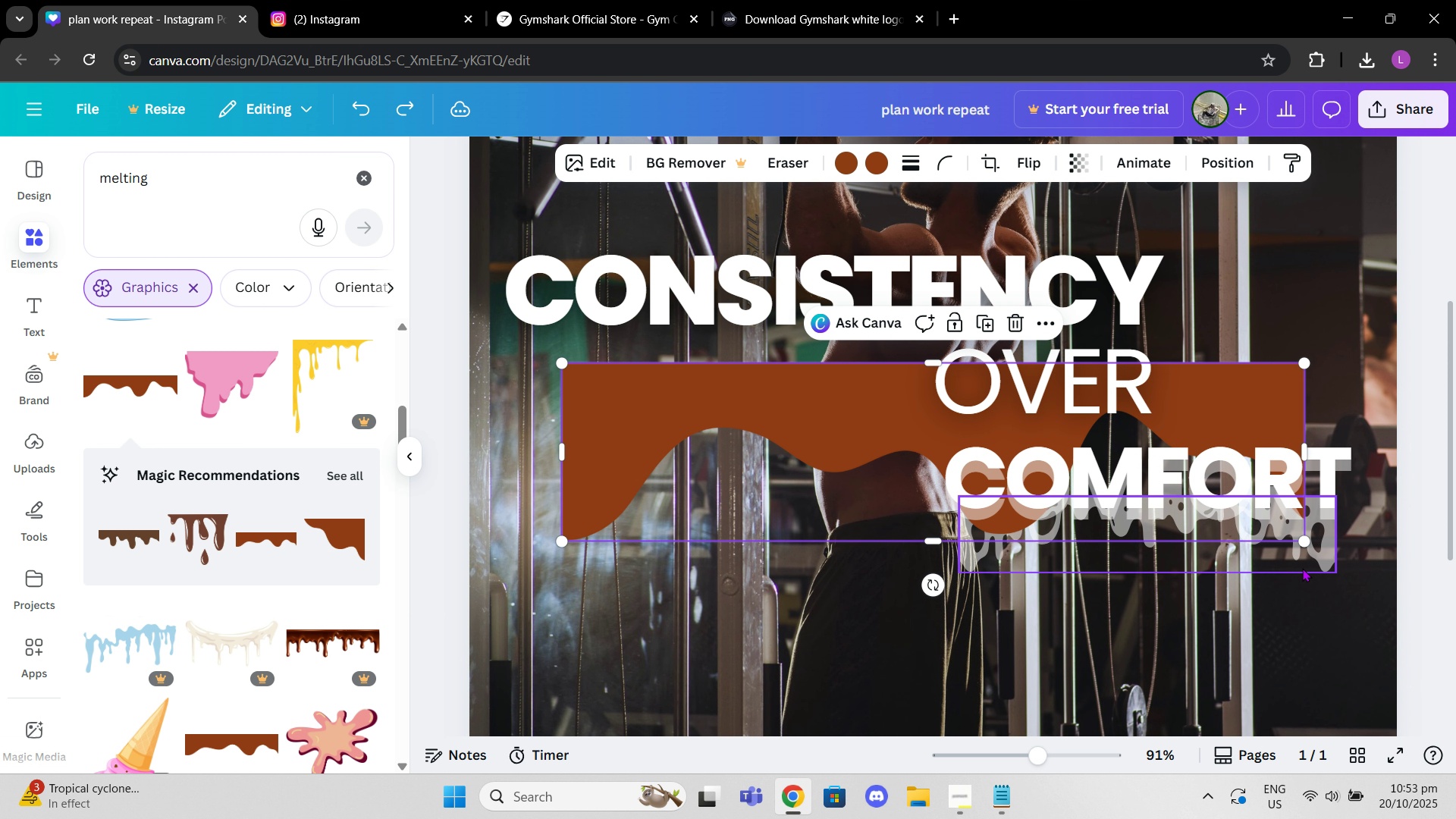 
key(Control+Z)
 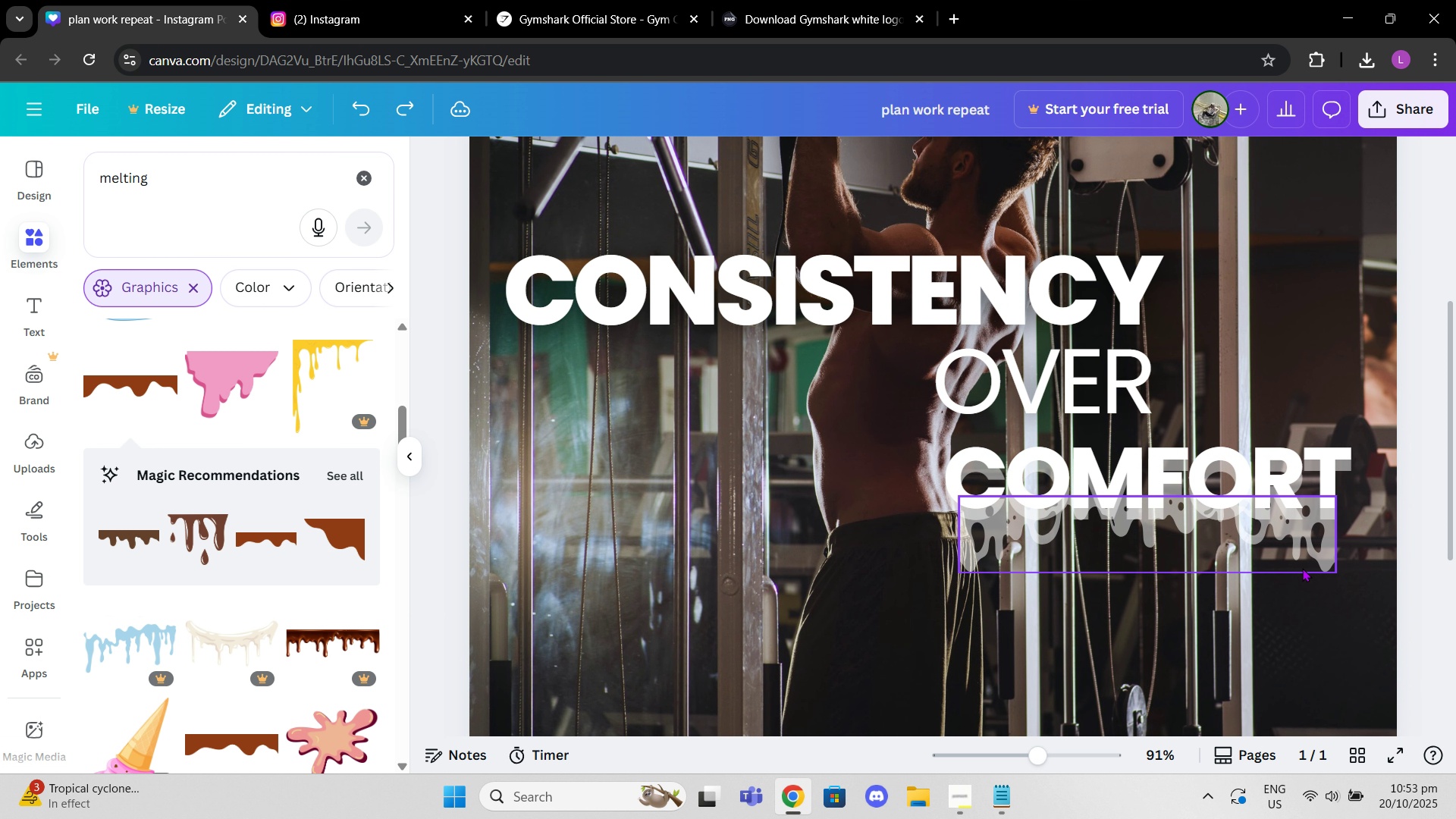 
key(Control+Z)
 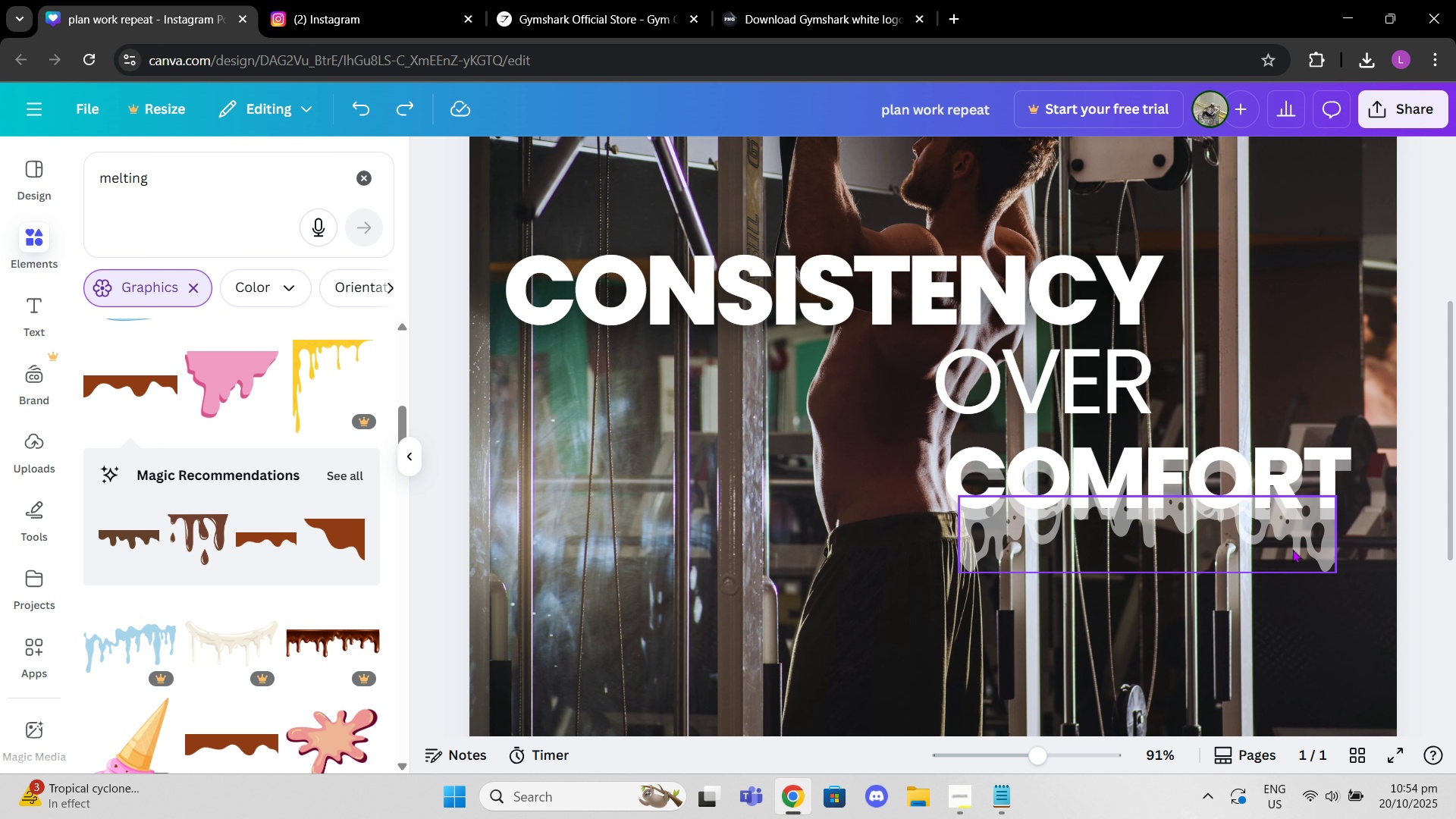 
wait(16.7)
 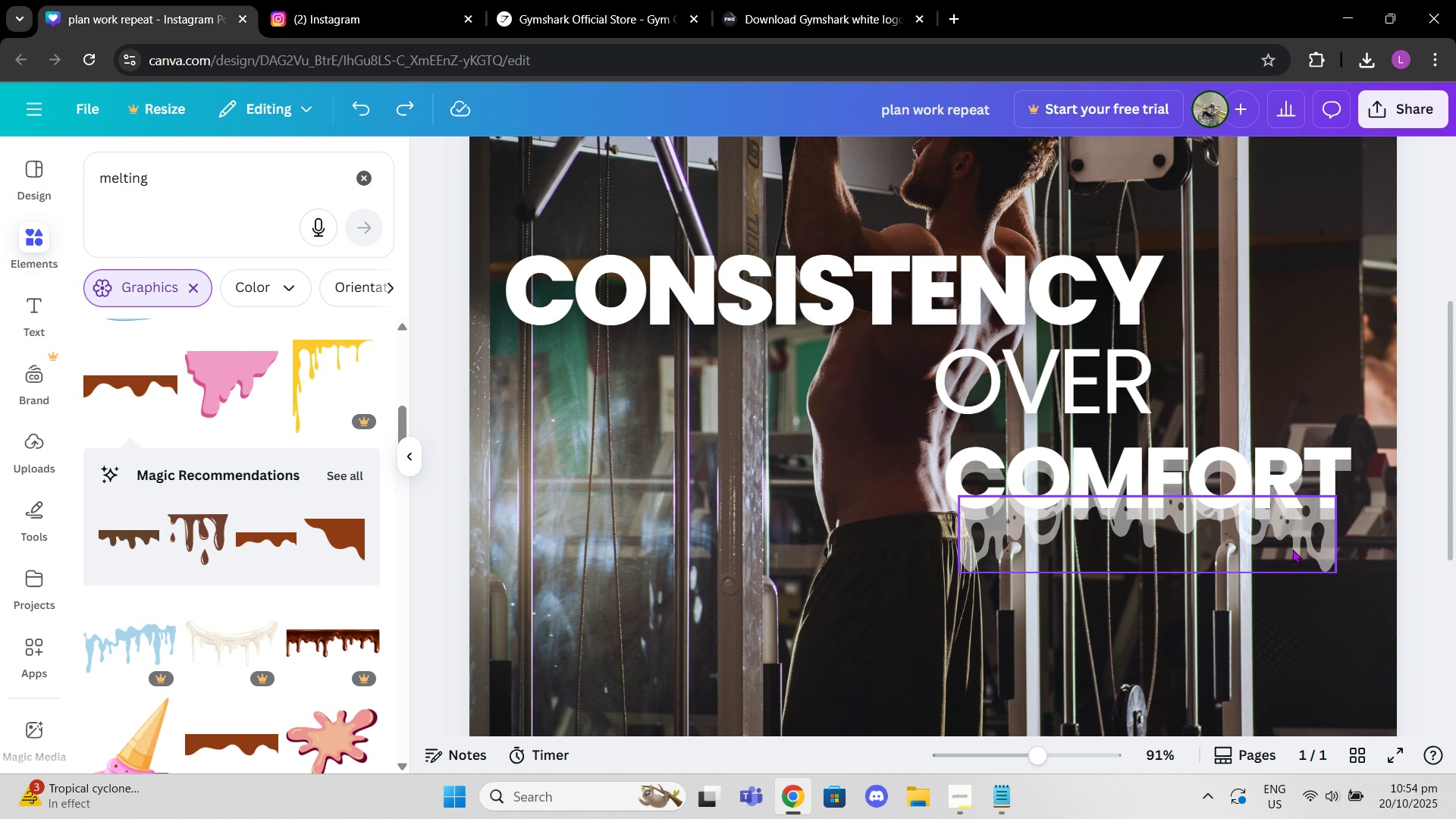 
left_click_drag(start_coordinate=[1016, 755], to_coordinate=[1003, 754])
 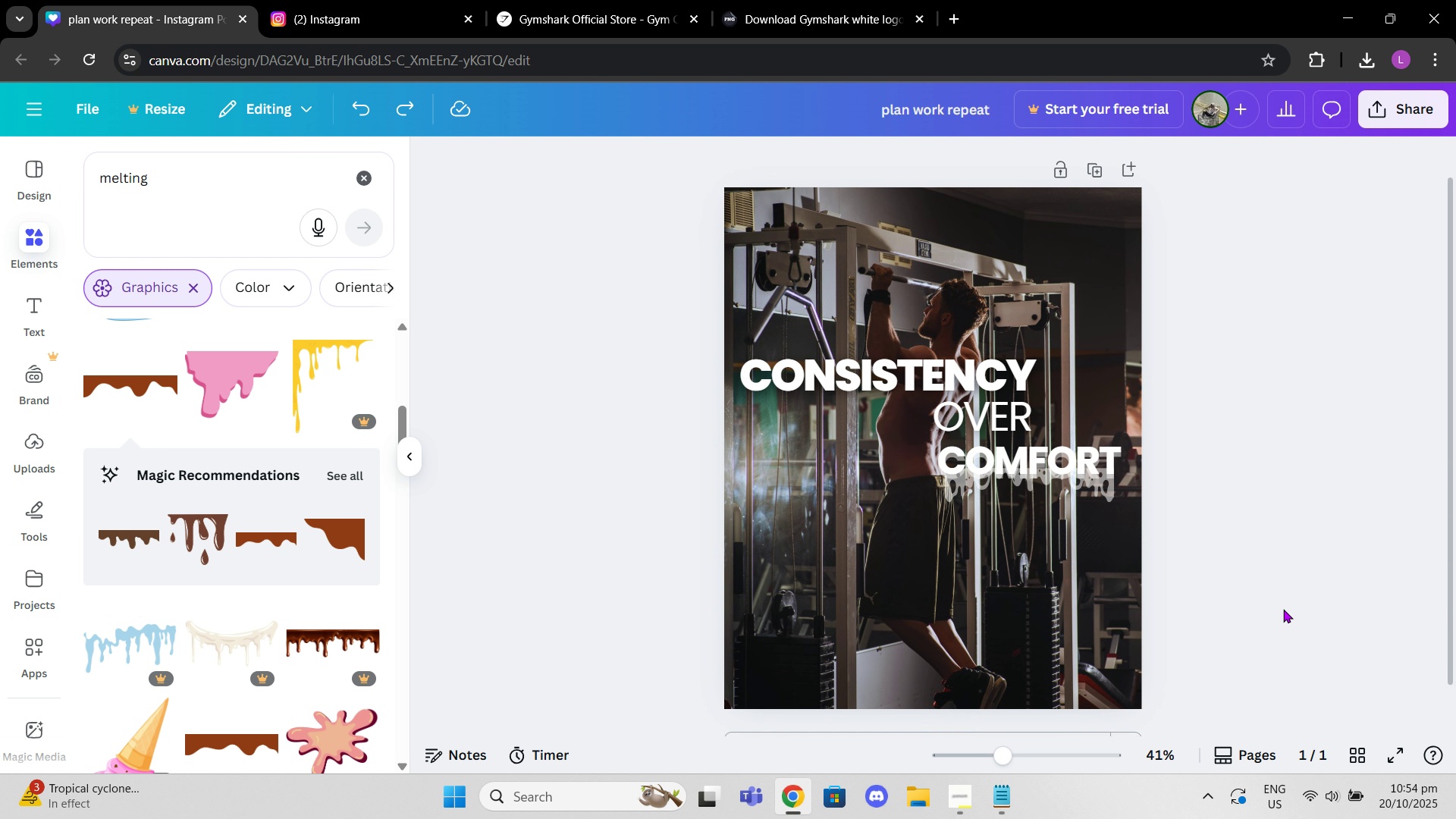 
left_click([1283, 609])
 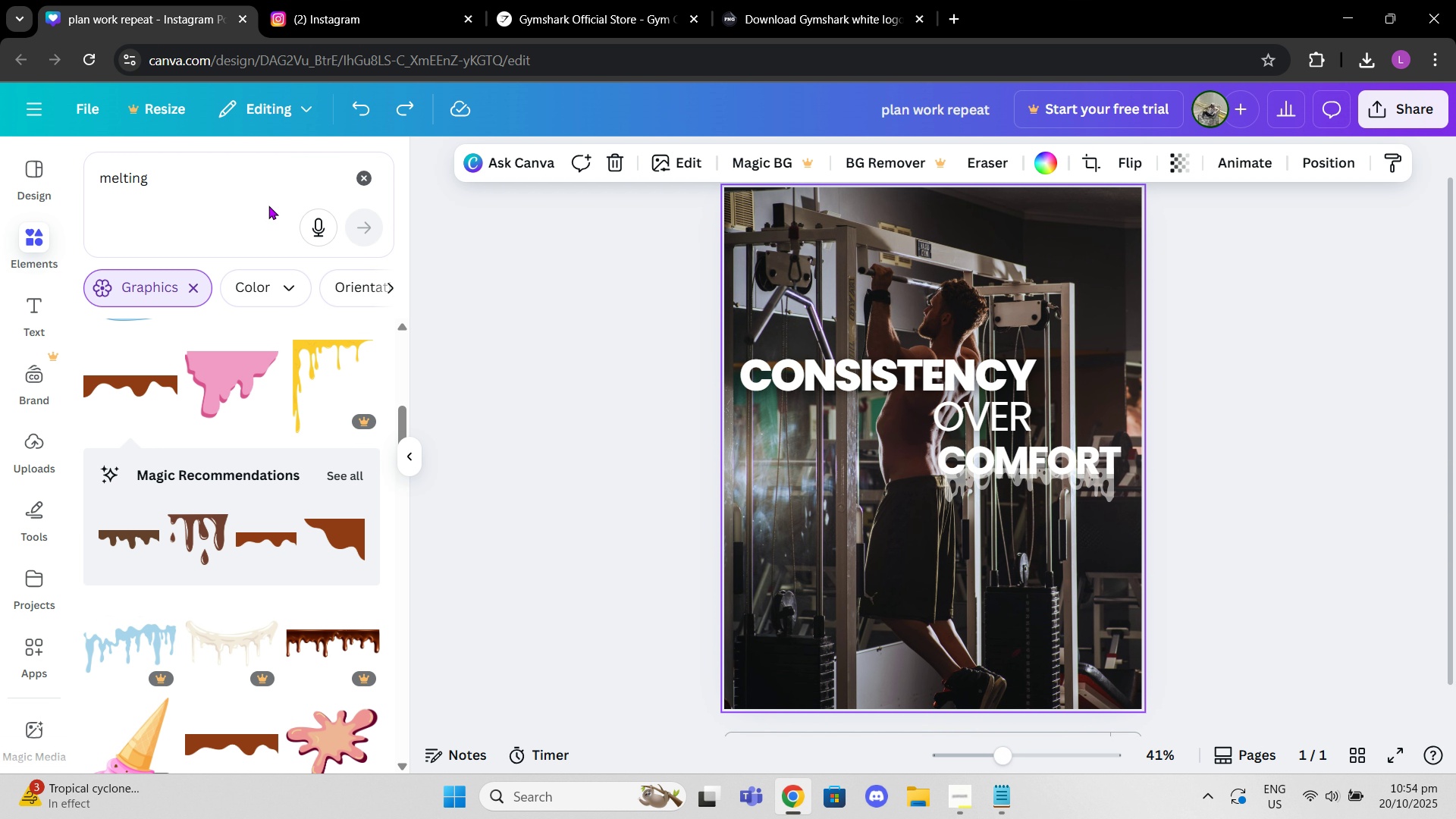 
left_click([360, 184])
 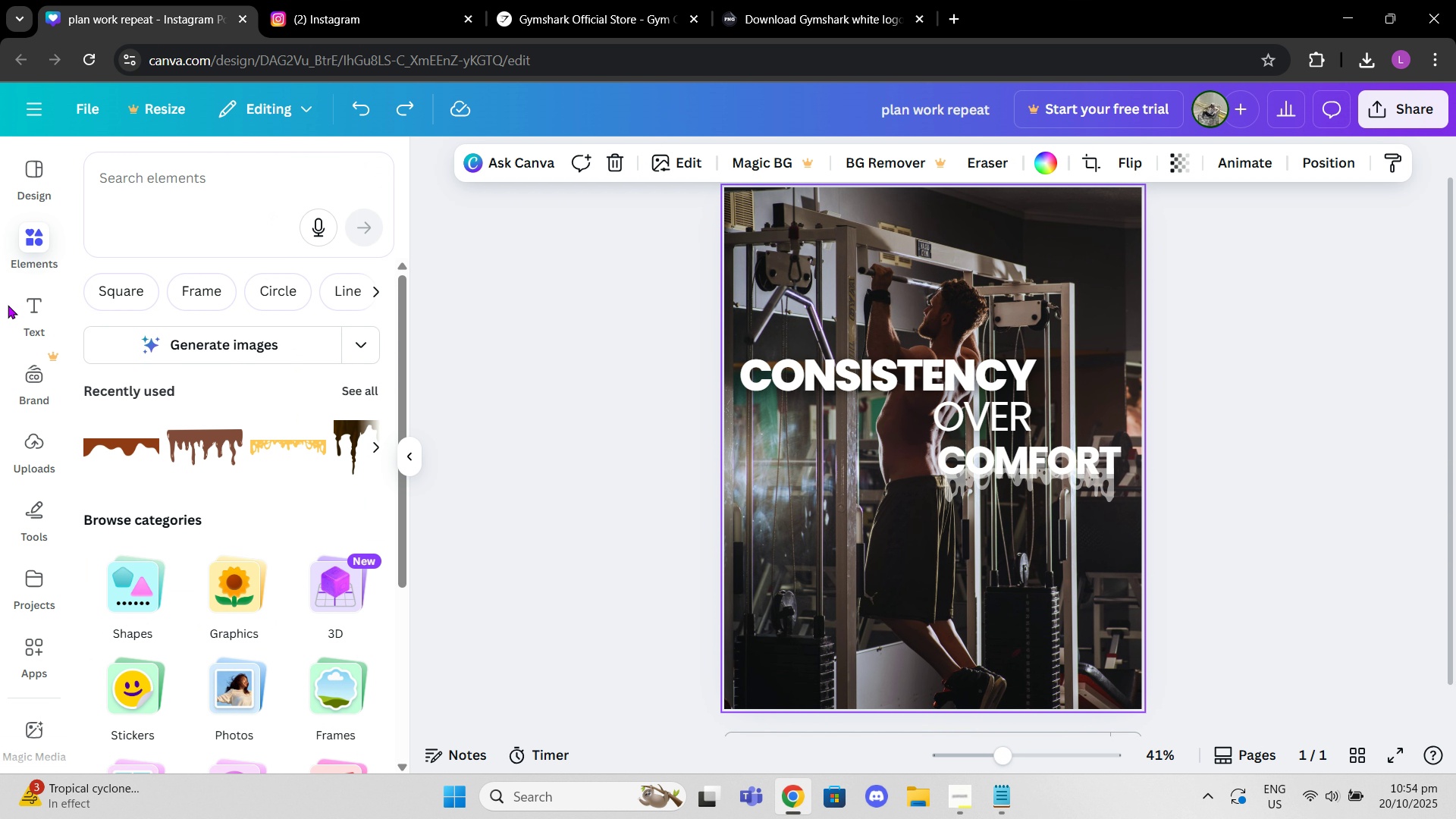 
left_click([14, 311])
 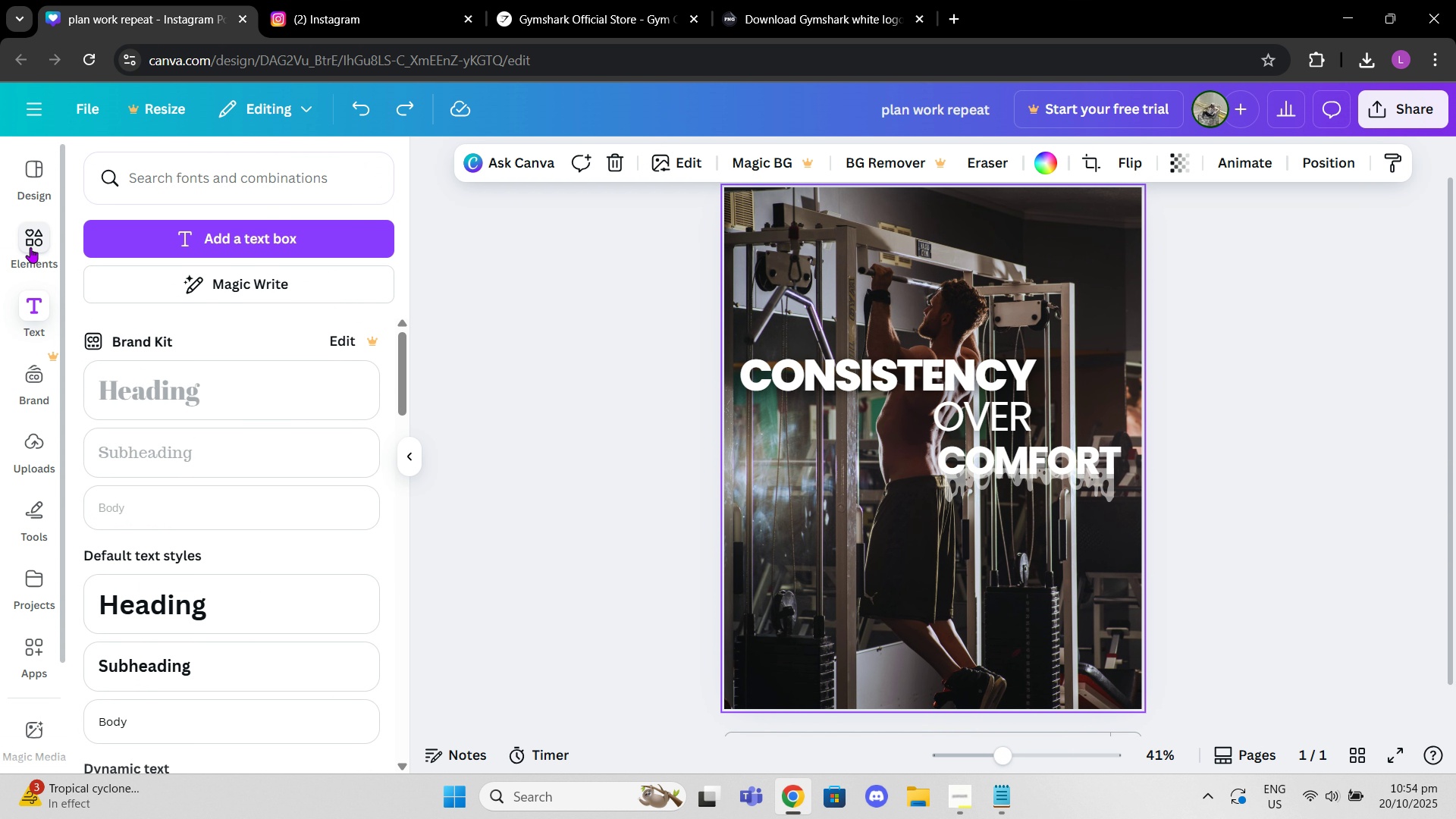 
left_click([30, 247])
 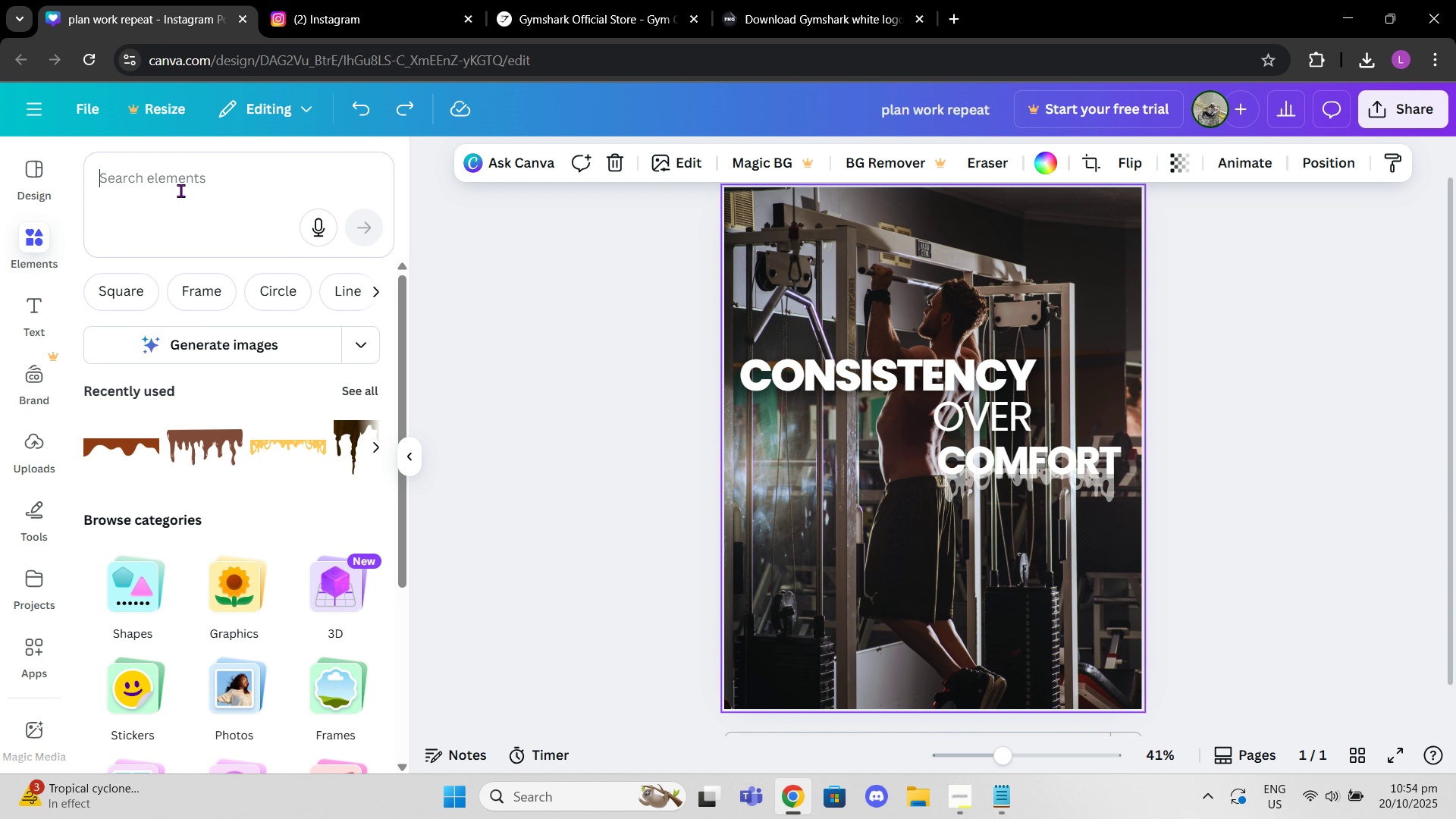 
left_click([180, 190])
 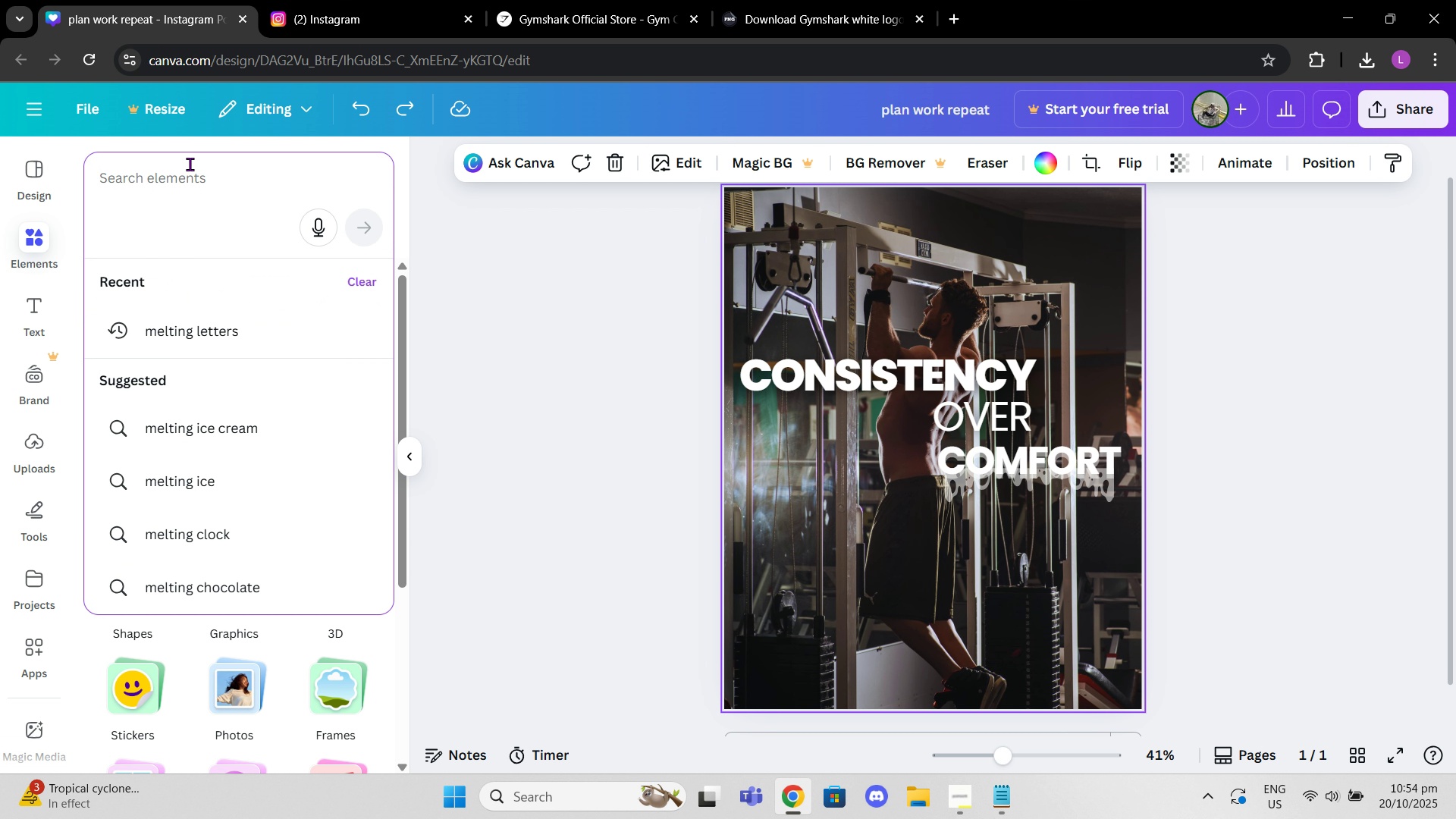 
type(layer)
 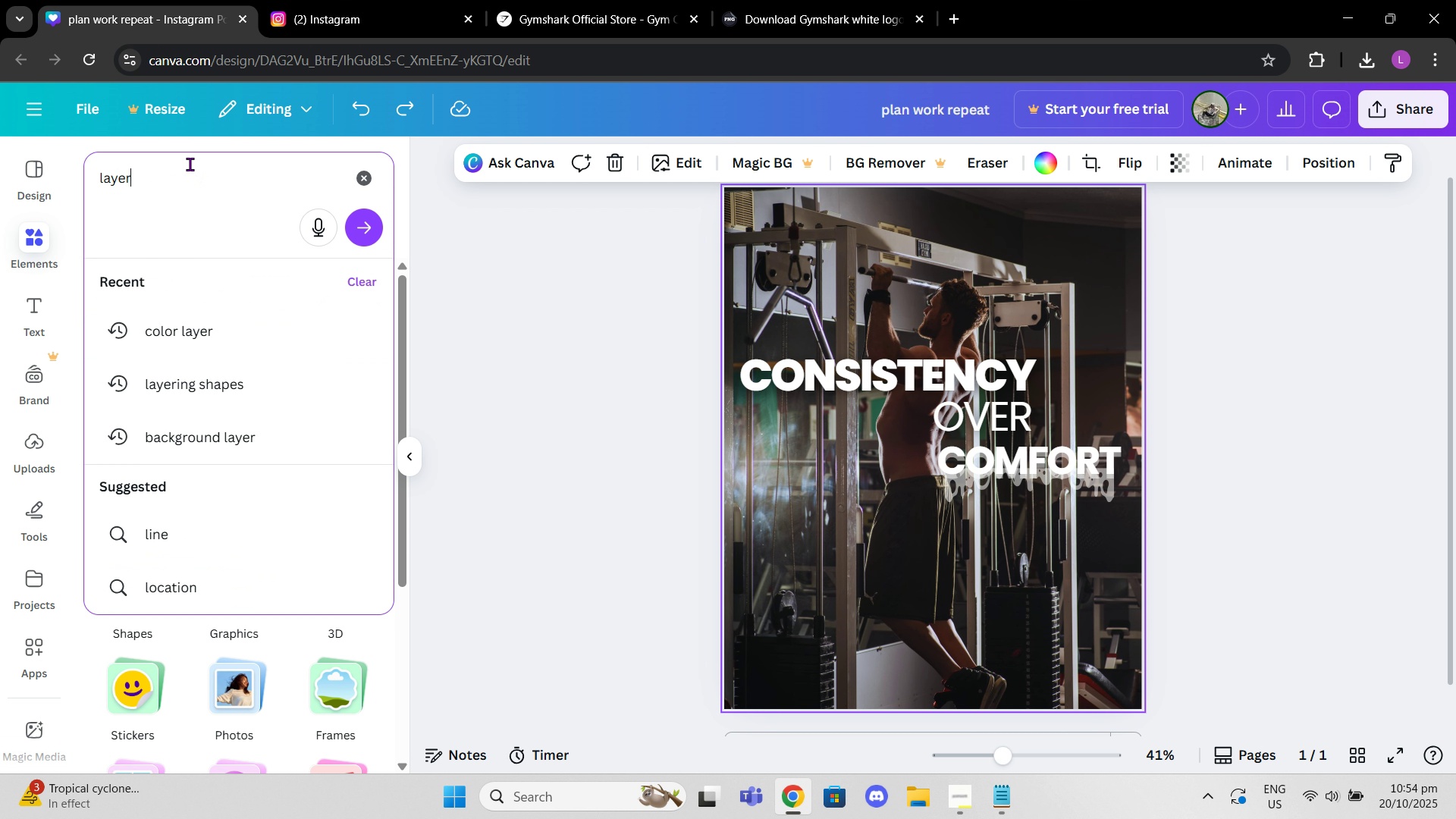 
key(Enter)
 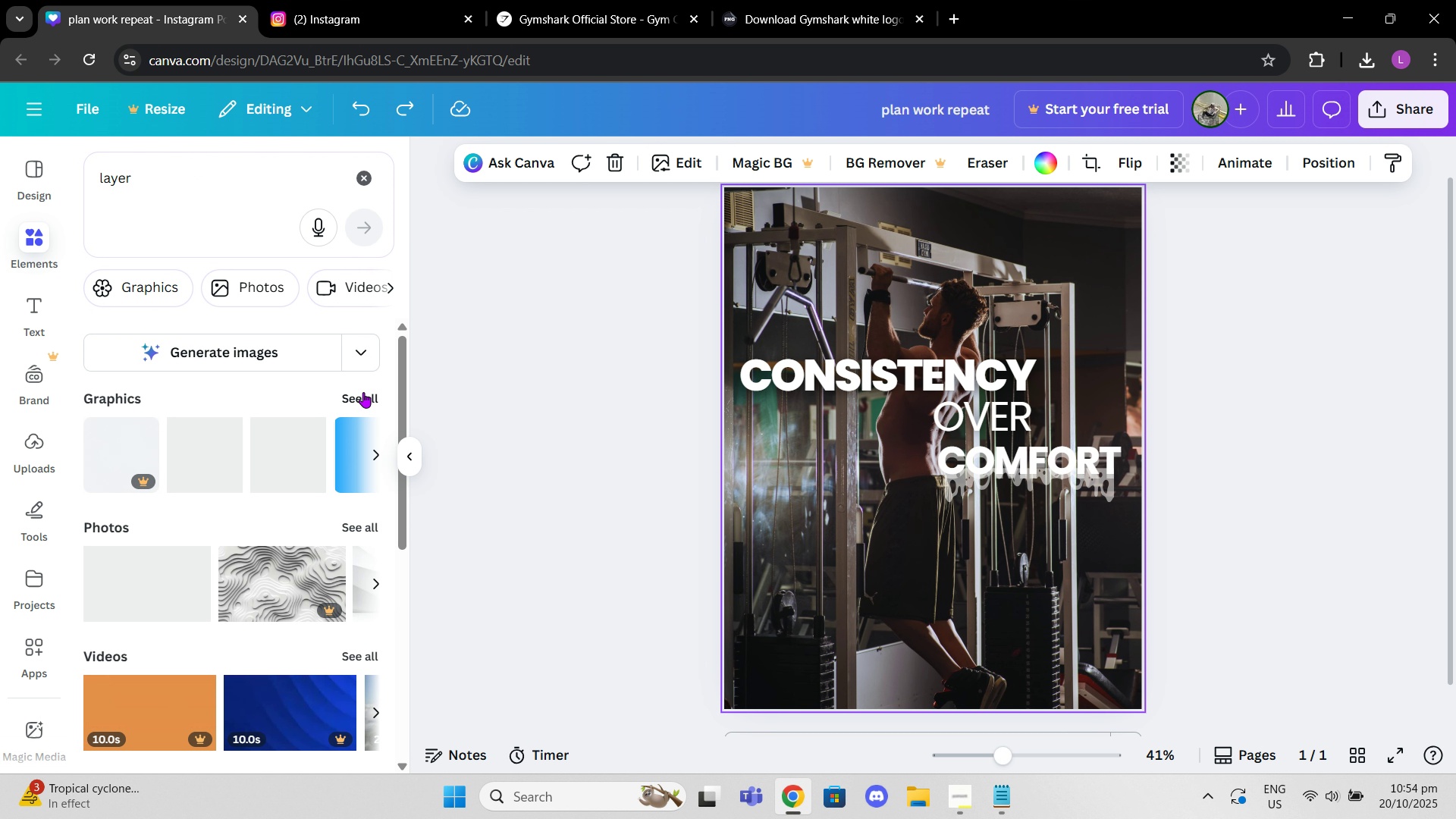 
left_click([364, 400])
 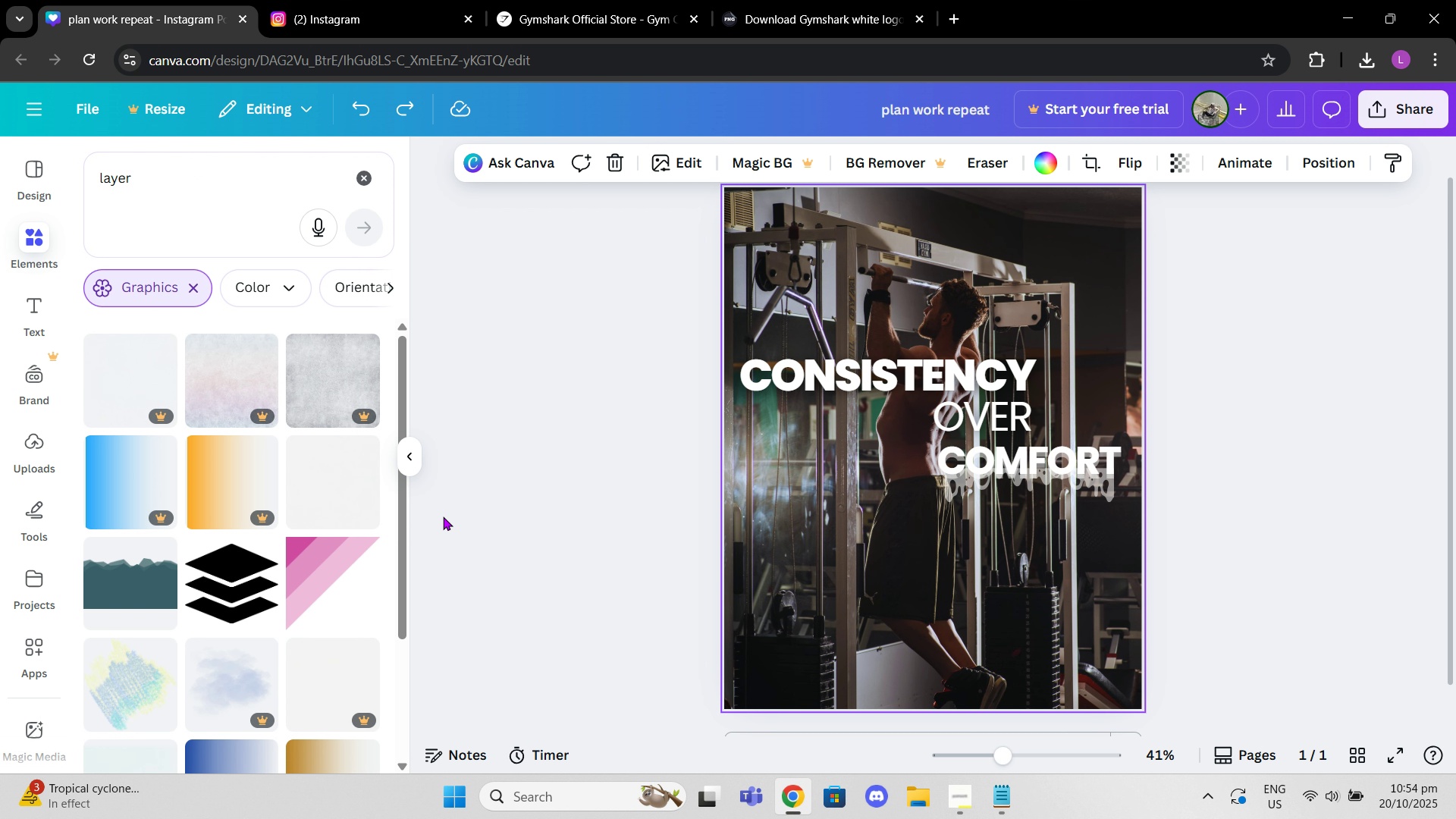 
scroll: coordinate [267, 598], scroll_direction: down, amount: 17.0
 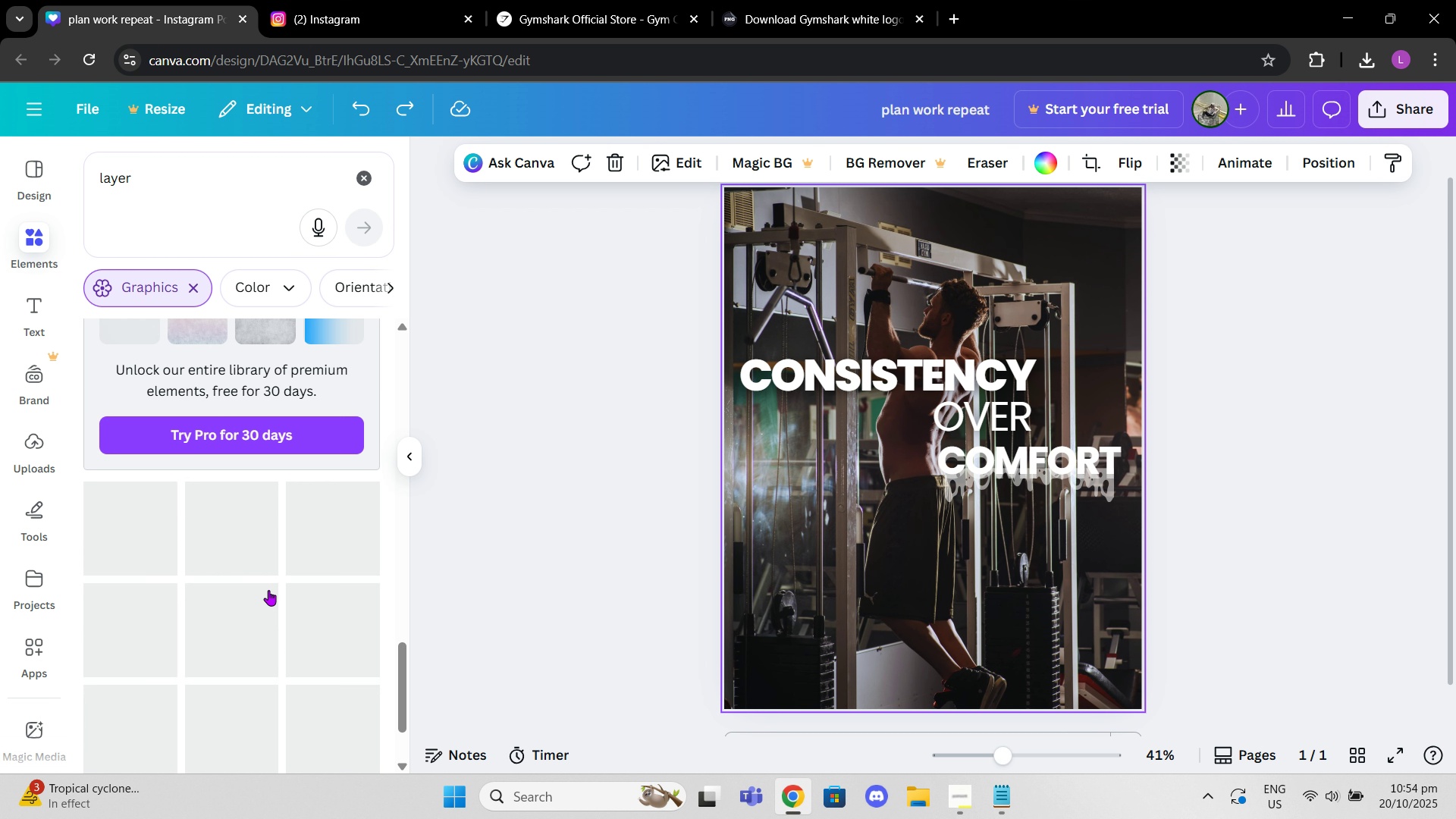 
scroll: coordinate [268, 590], scroll_direction: down, amount: 7.0
 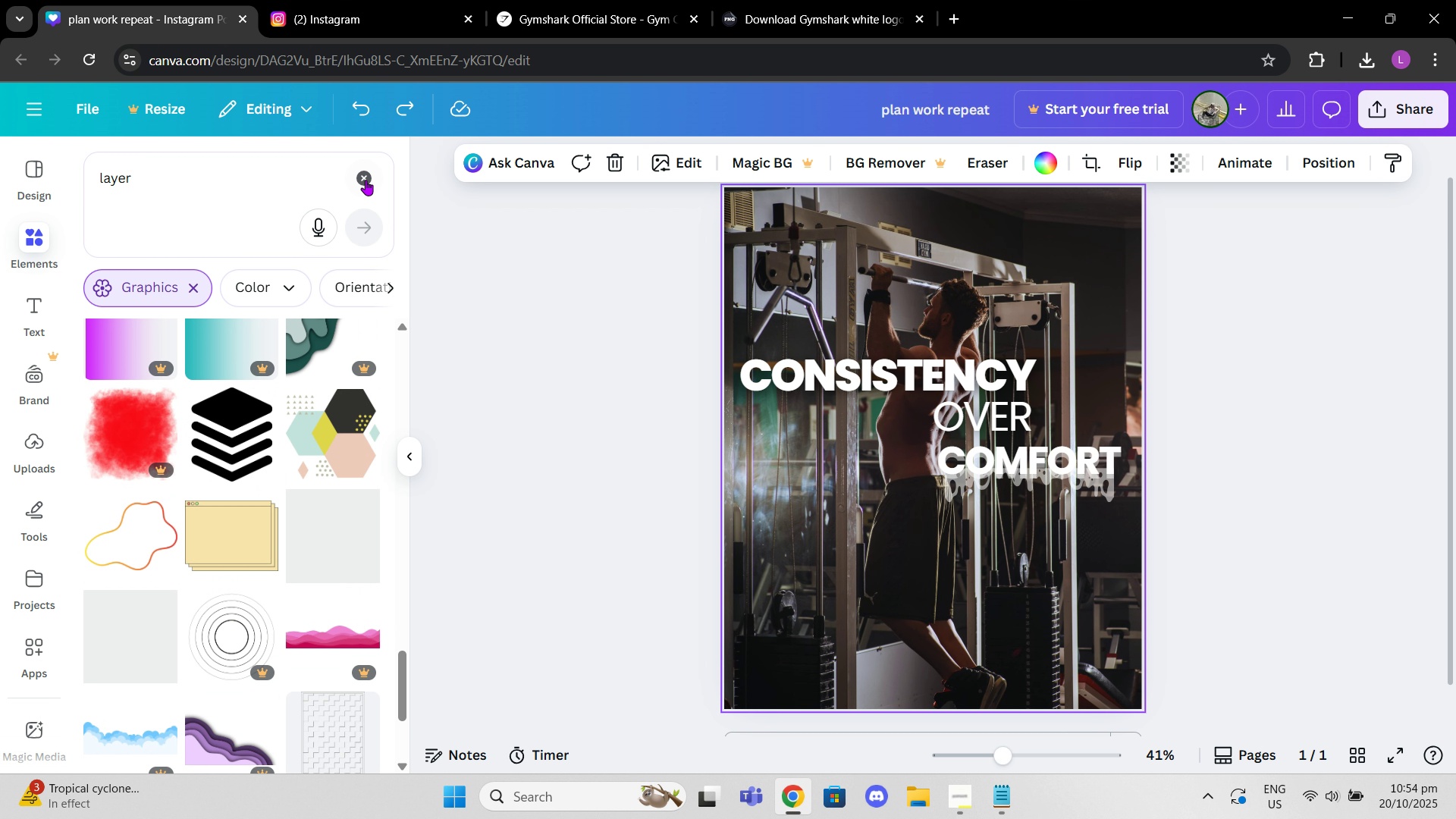 
left_click([366, 180])
 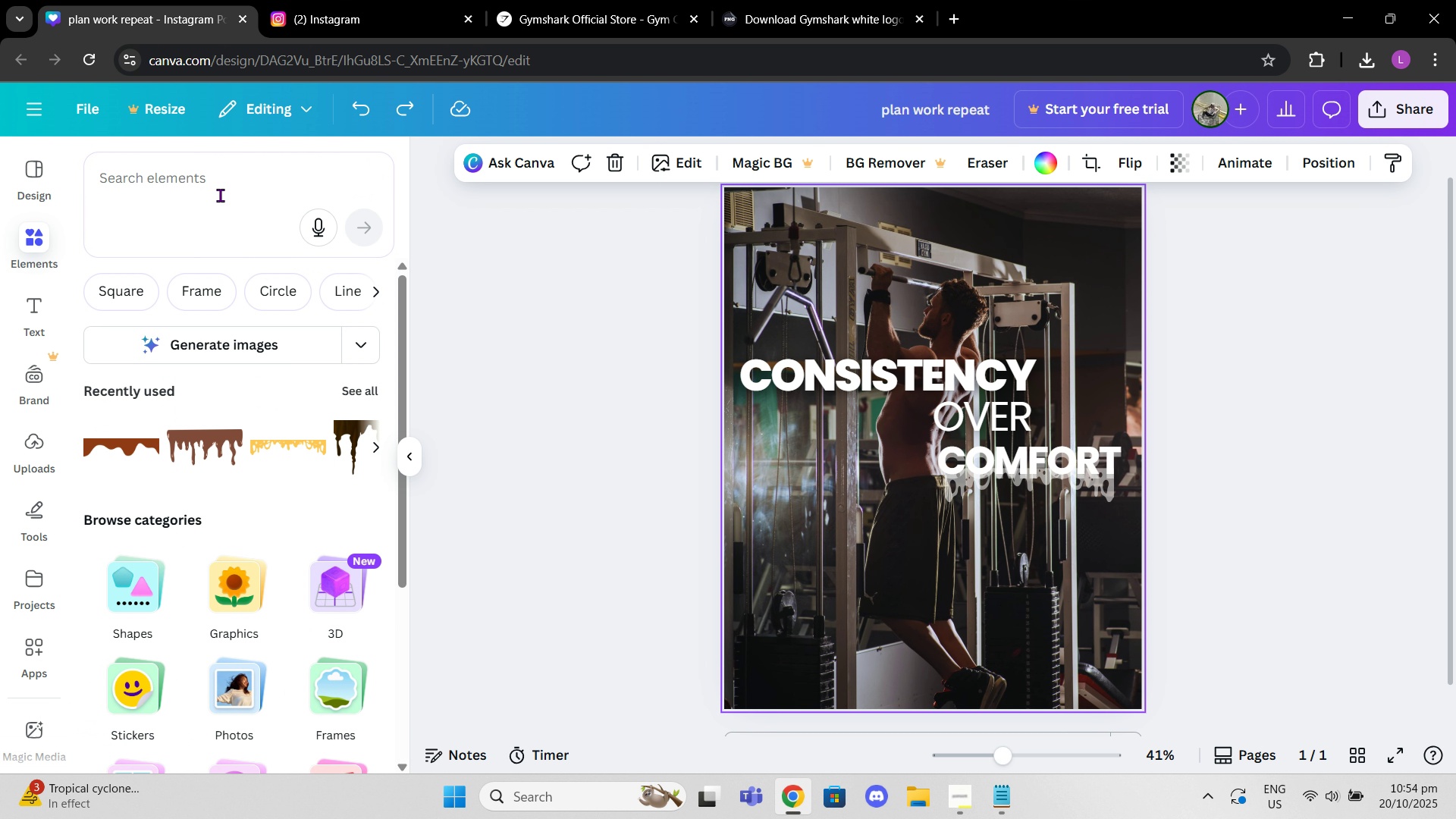 
left_click([220, 195])
 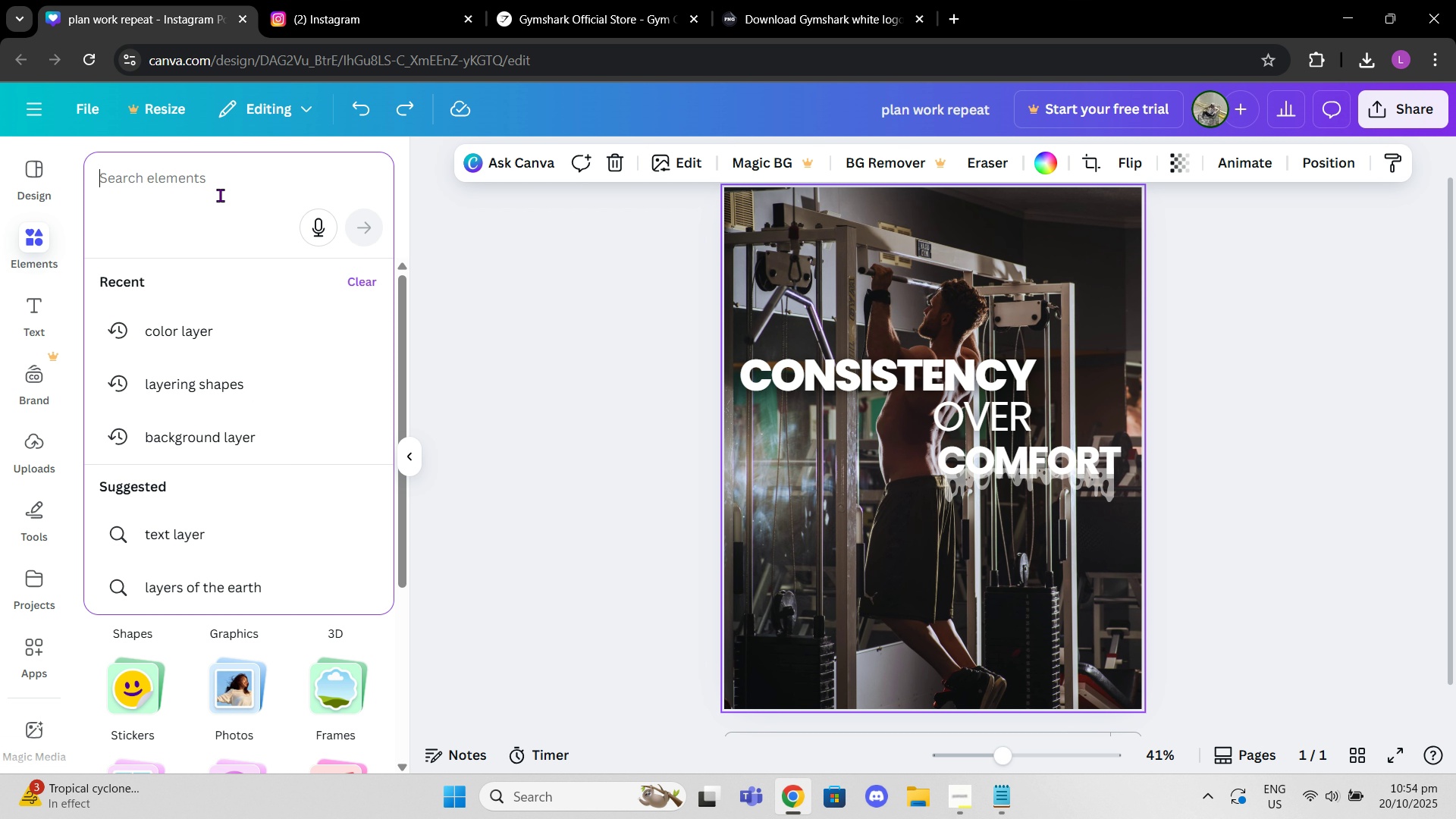 
type(paper layer)
 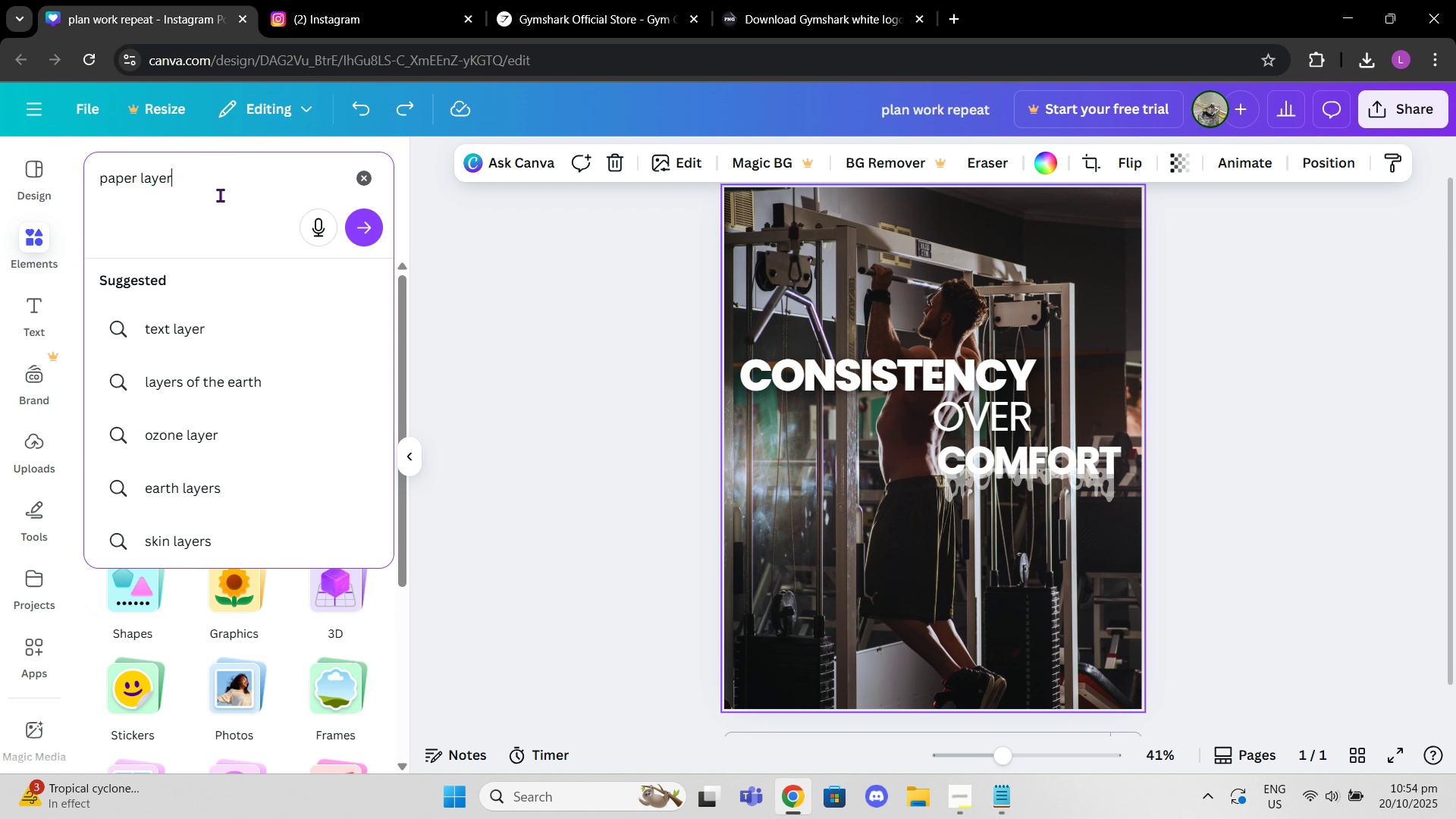 
key(Enter)
 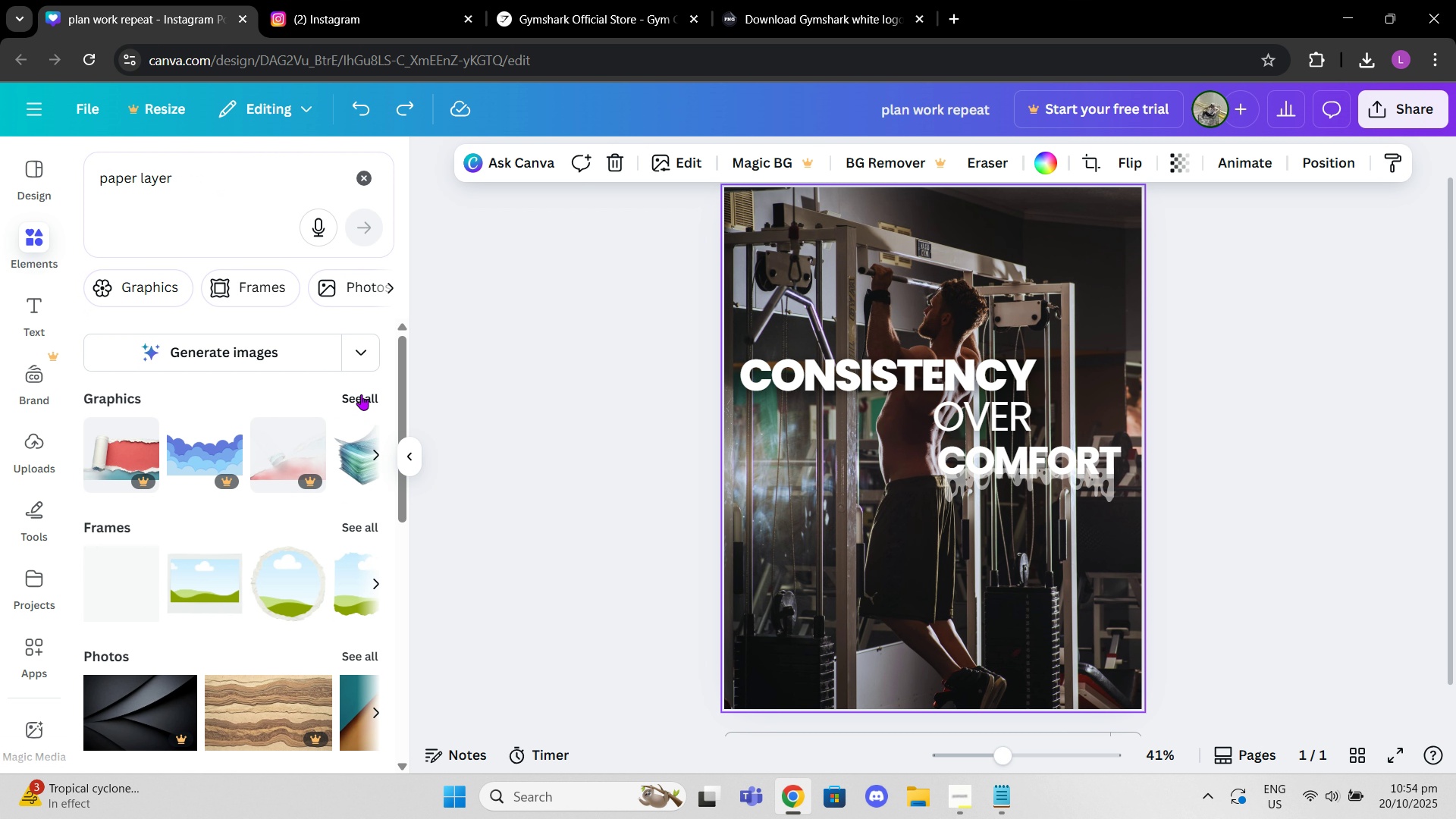 
left_click([361, 394])
 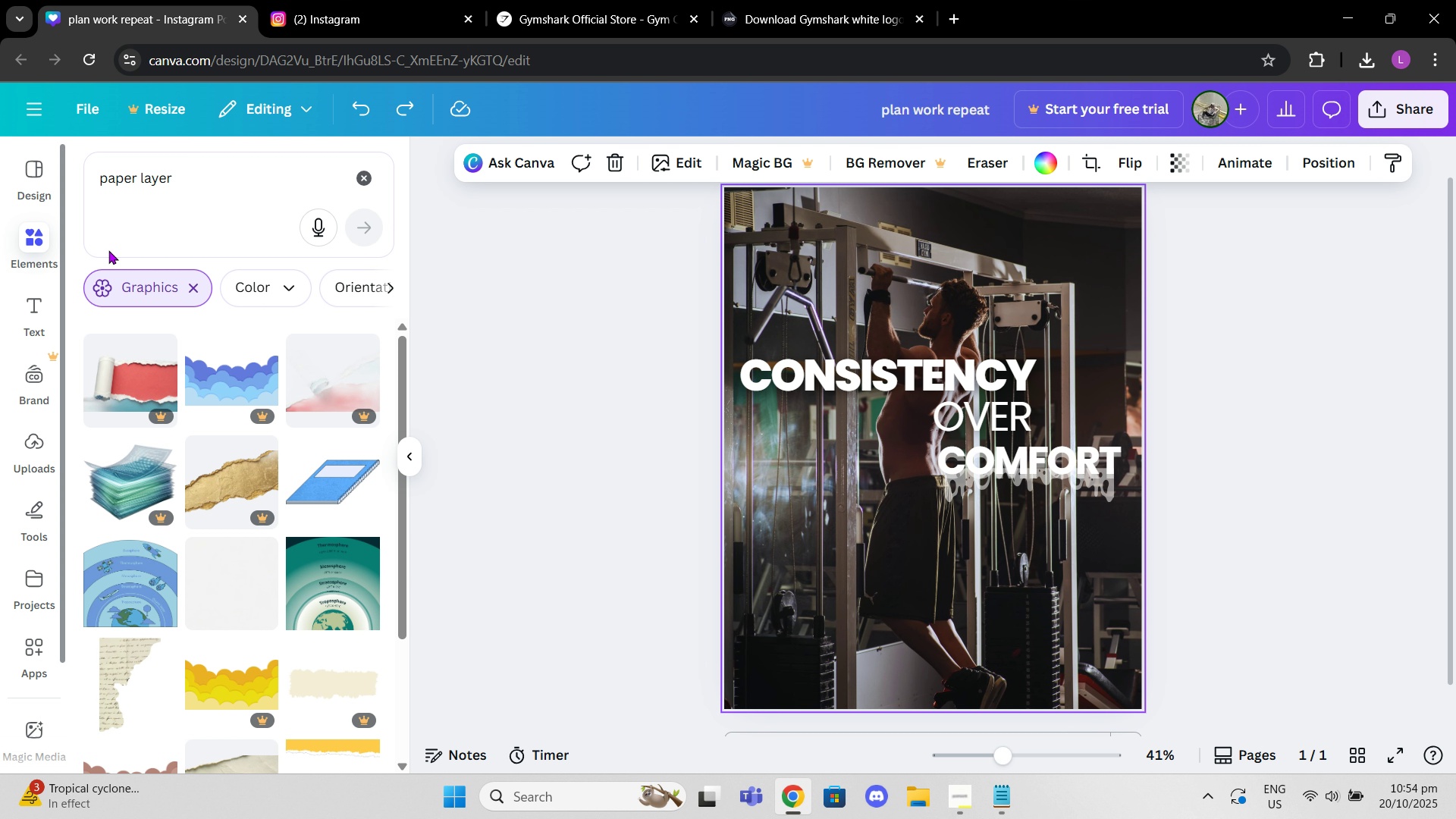 
wait(5.33)
 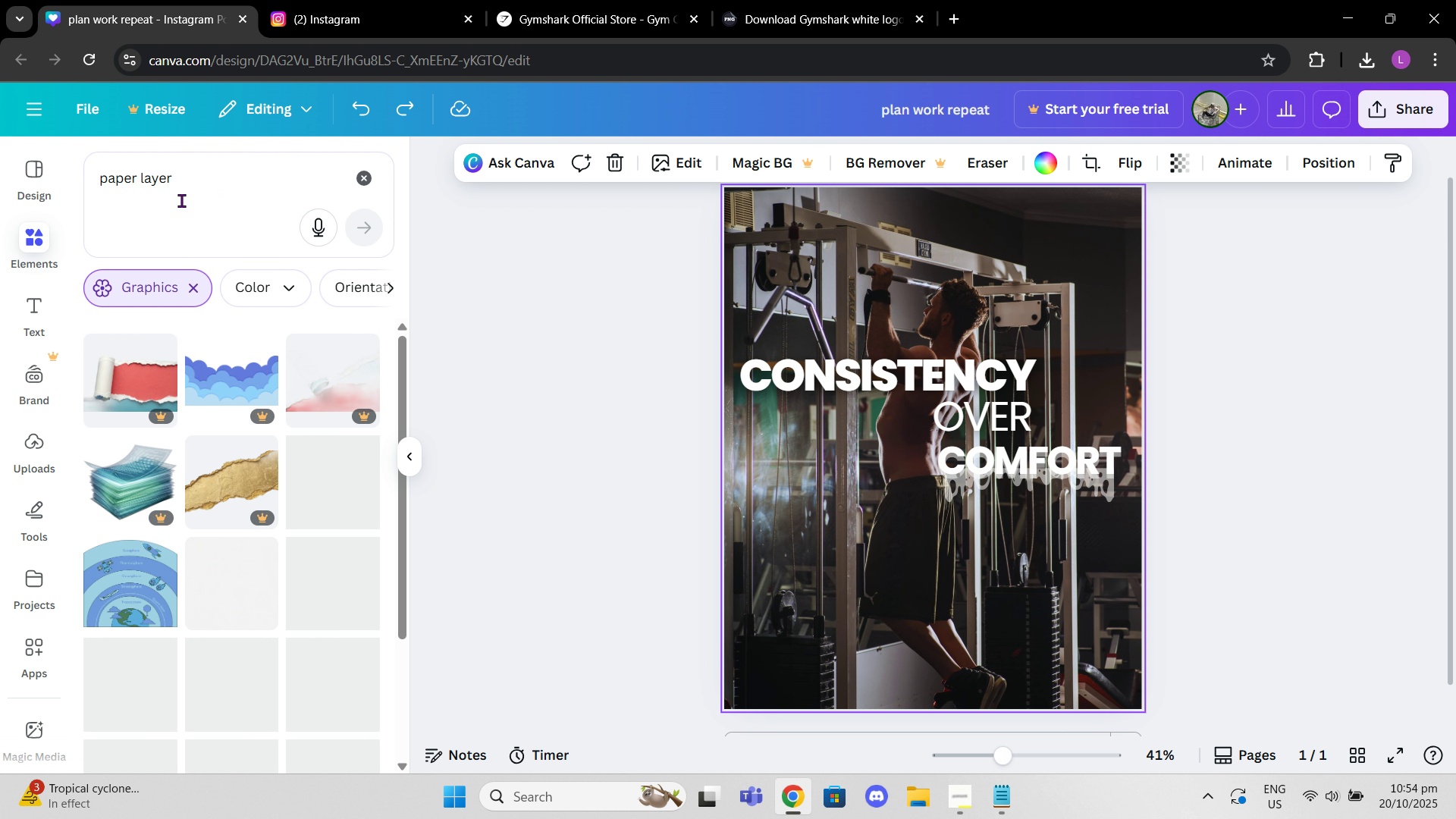 
double_click([164, 177])
 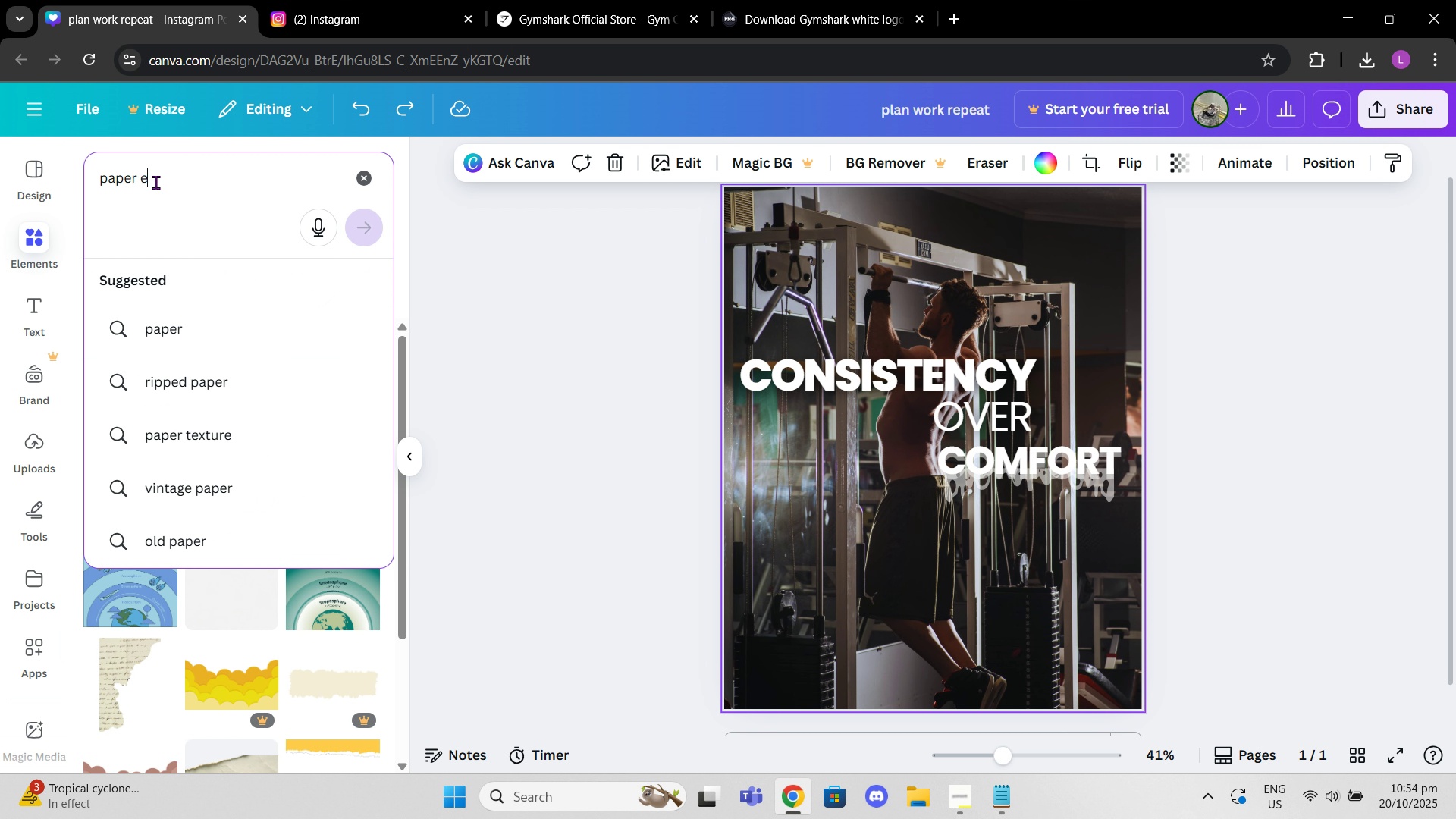 
type(elemenrts)
key(Backspace)
key(Backspace)
type(t)
key(Backspace)
key(Backspace)
type(crumpled paper)
 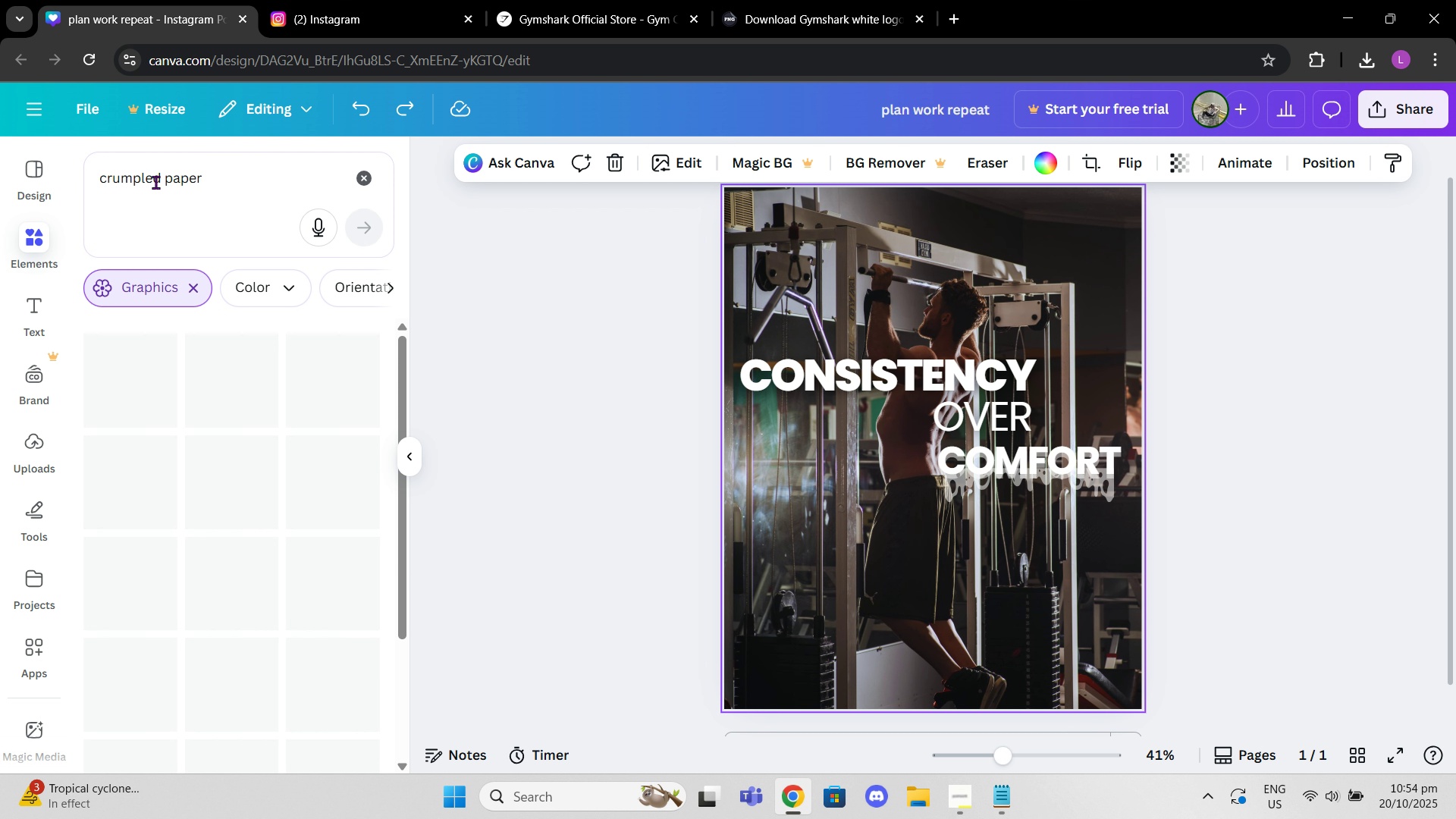 
key(Enter)
 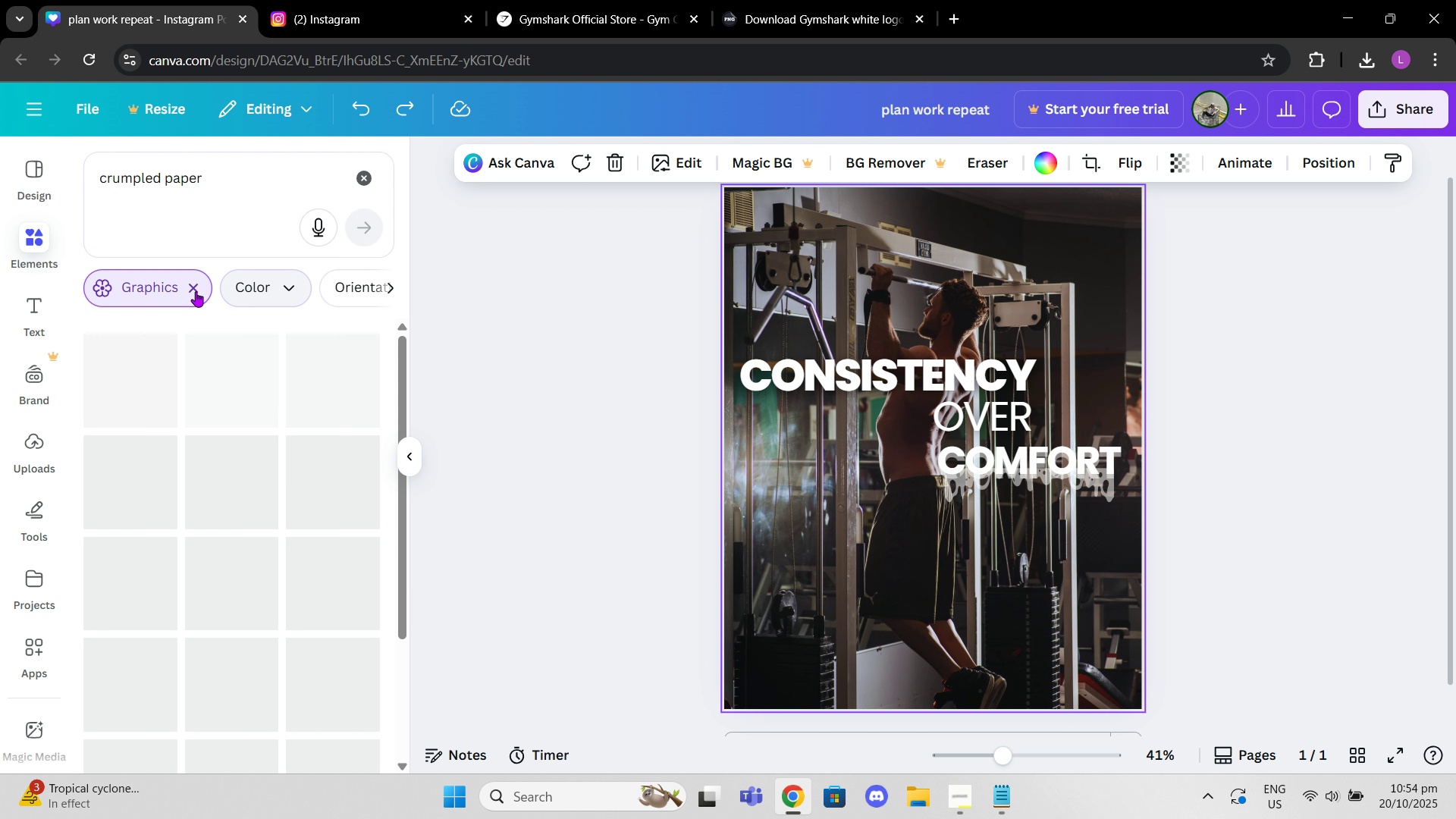 
left_click([193, 291])
 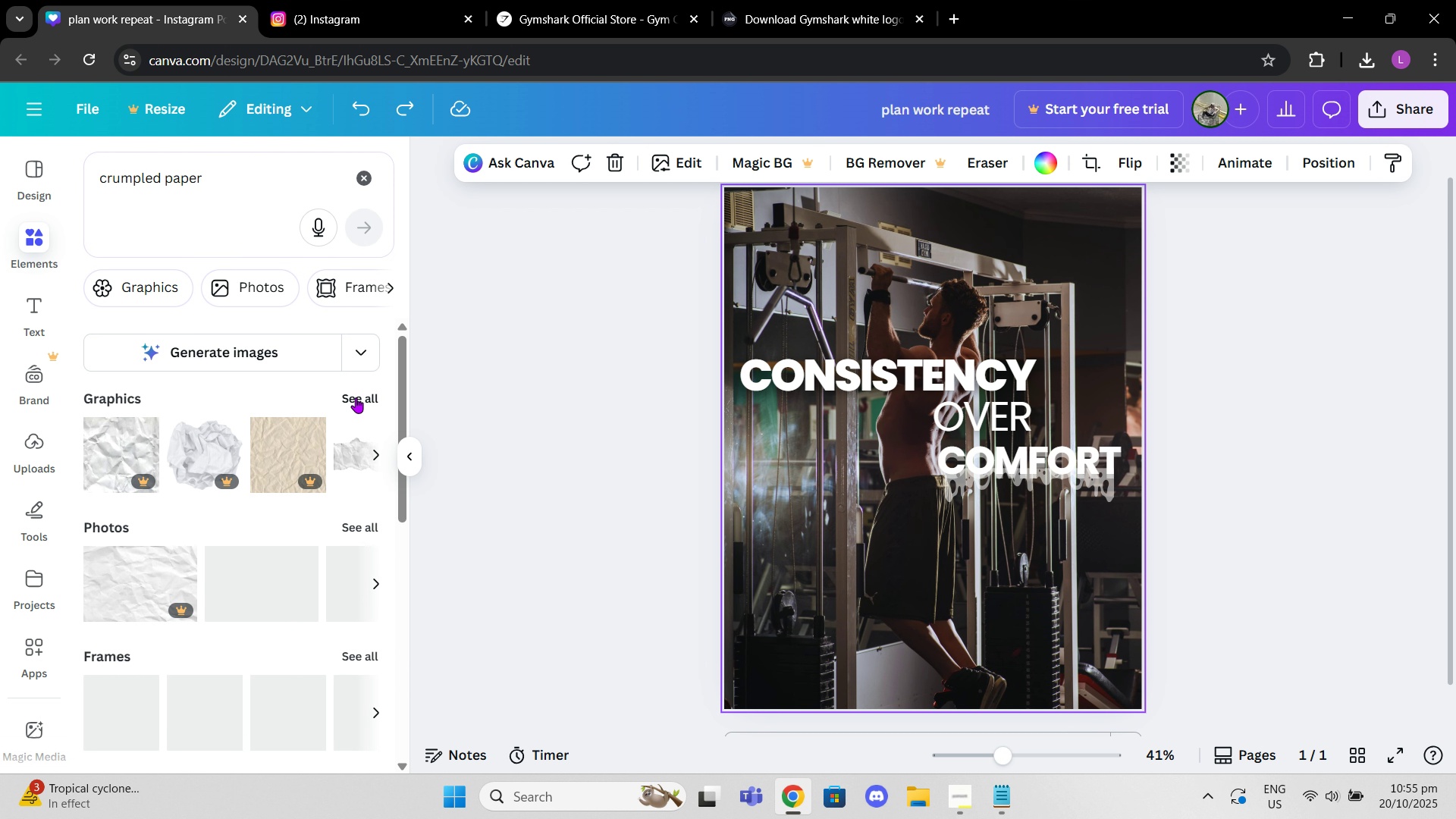 
left_click([356, 397])
 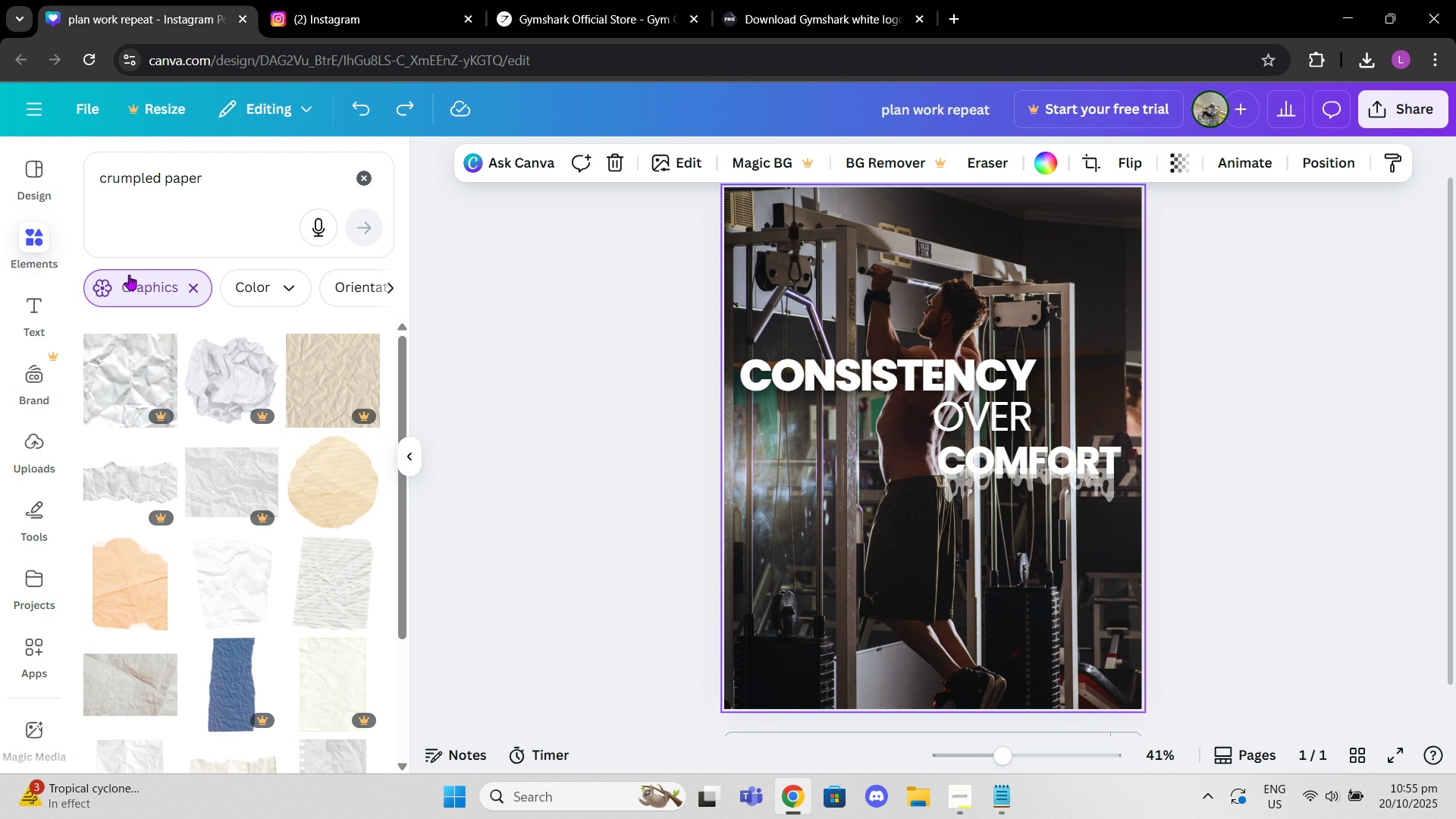 
left_click([196, 293])
 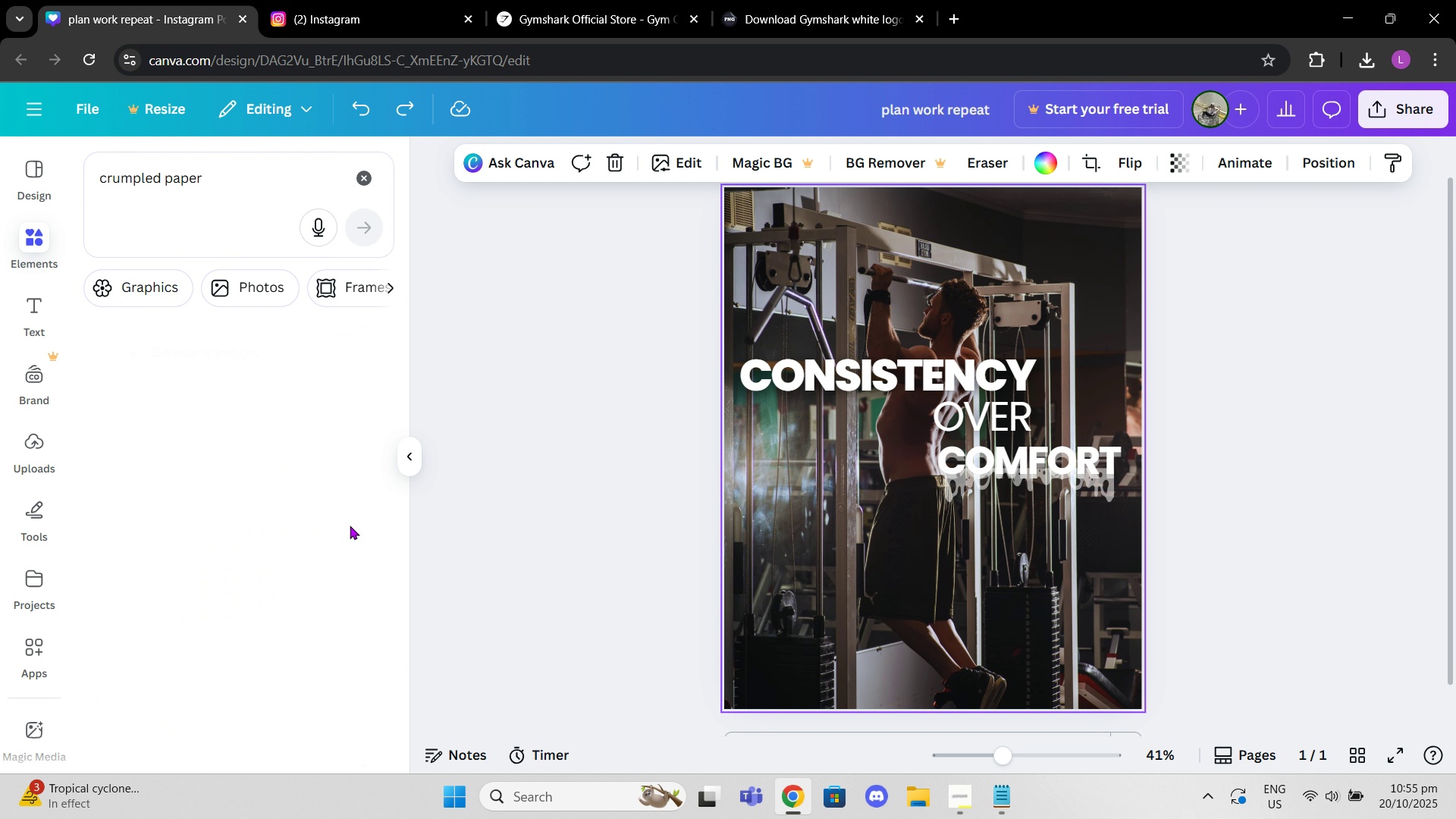 
left_click([350, 526])
 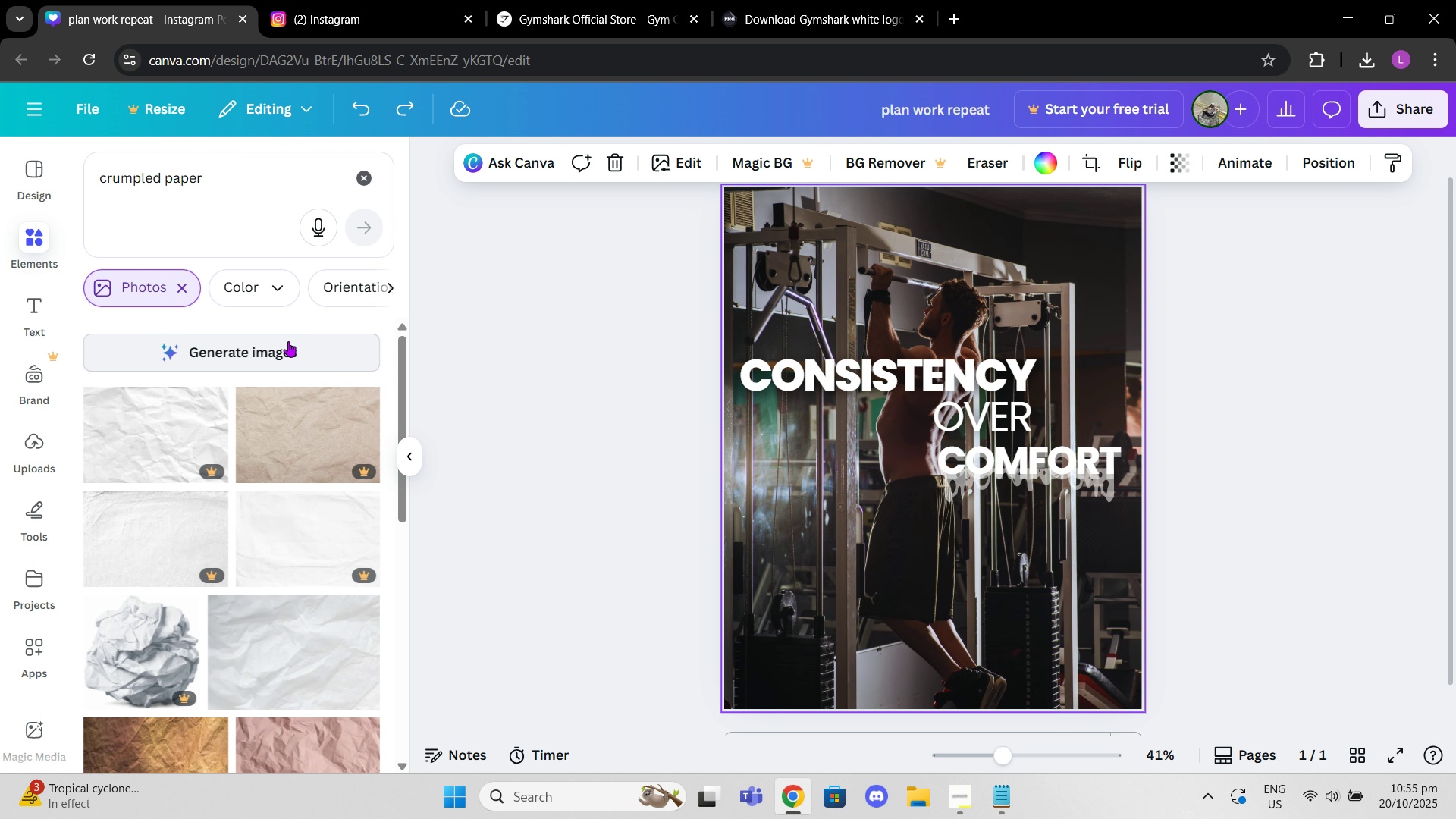 
left_click([256, 676])
 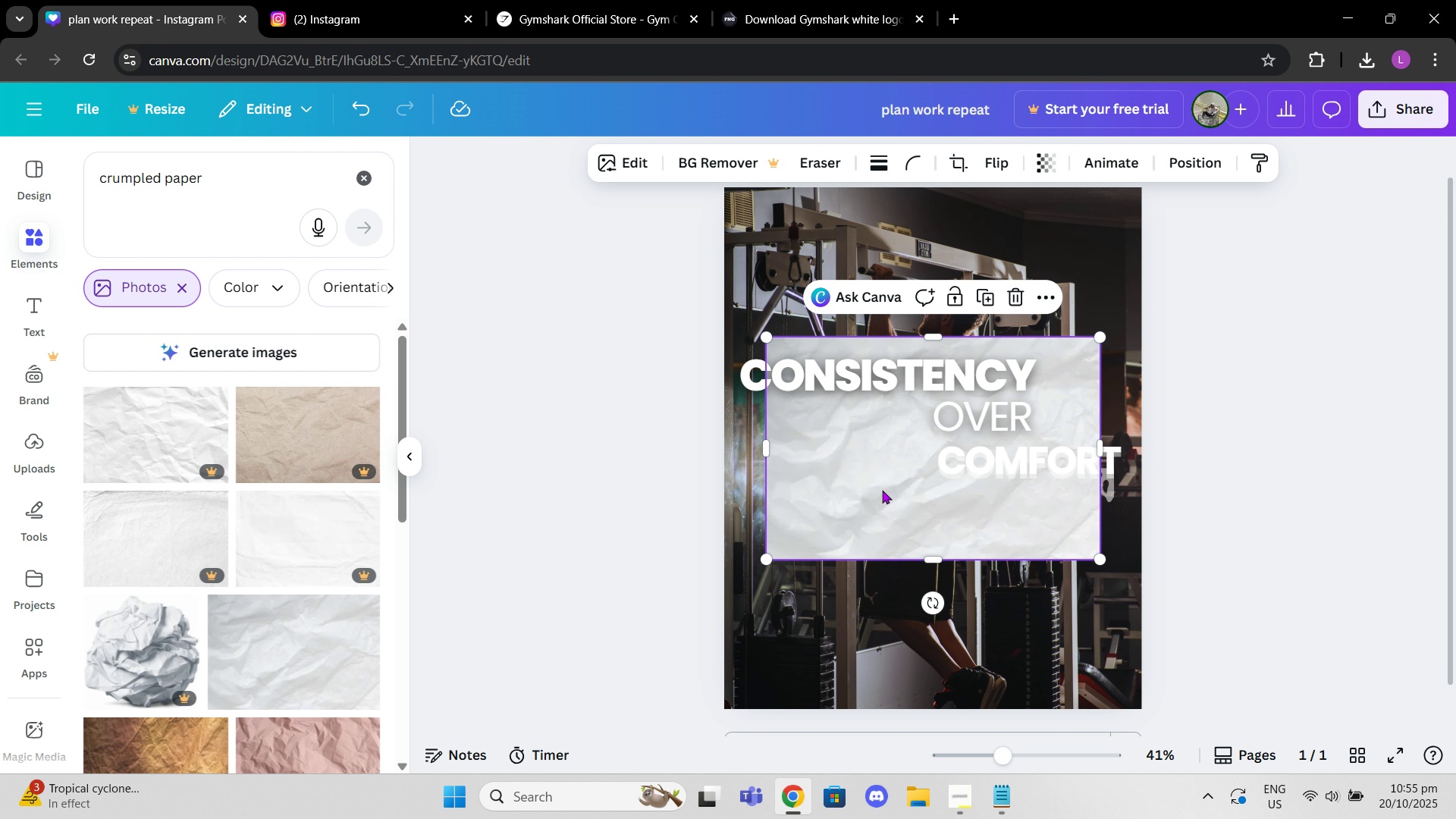 
left_click_drag(start_coordinate=[882, 490], to_coordinate=[838, 340])
 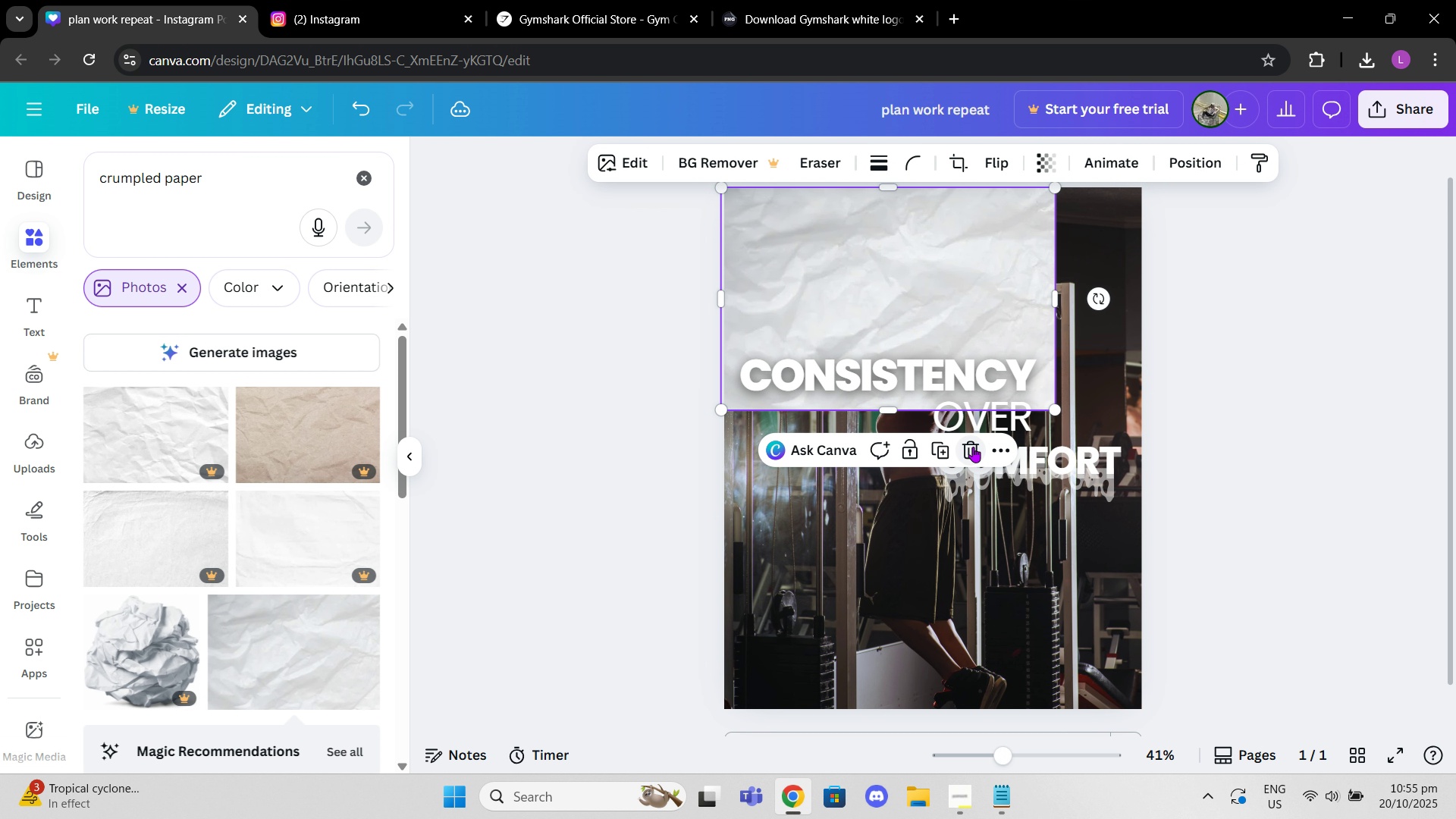 
left_click([973, 447])
 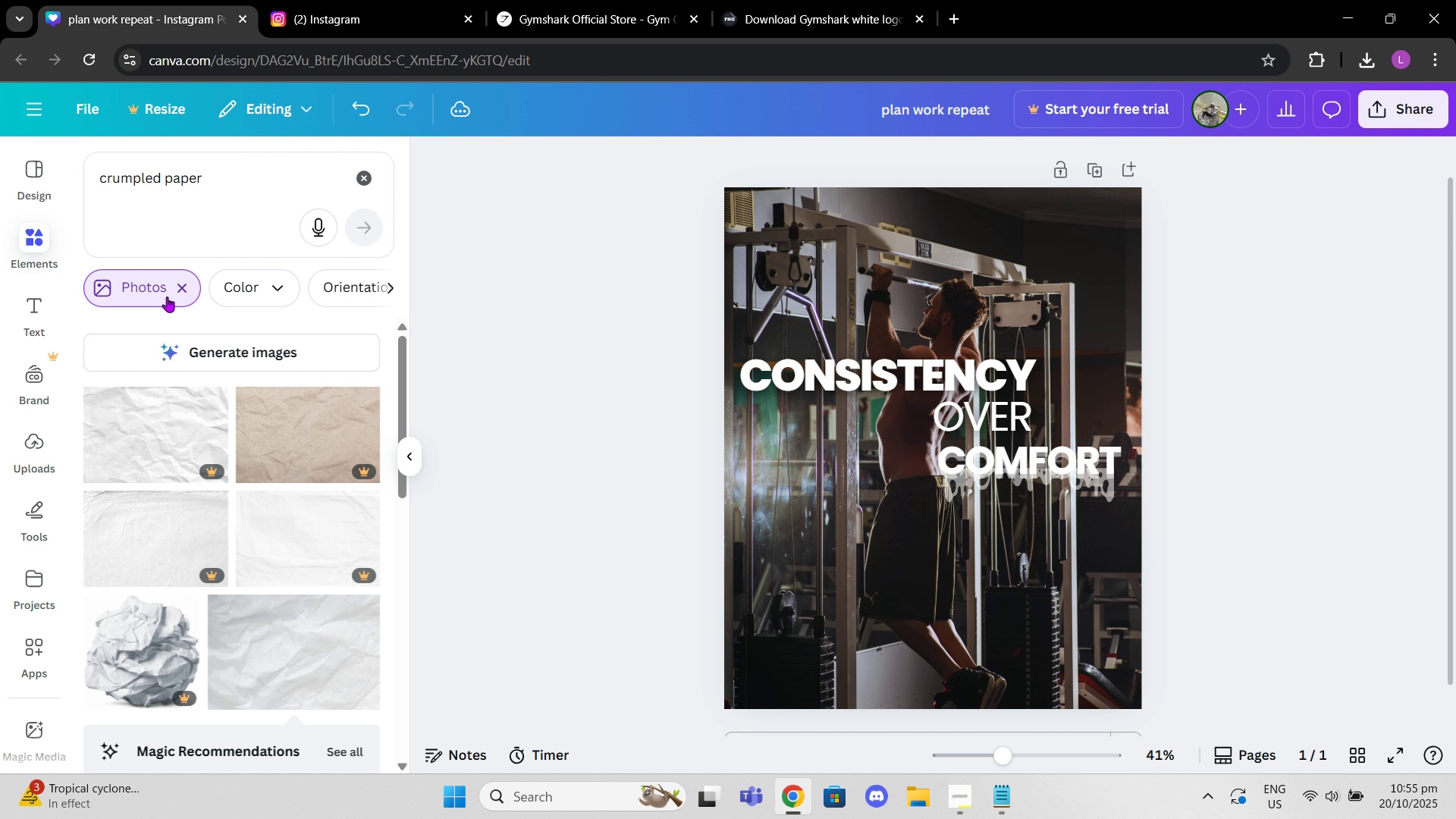 
left_click([180, 290])
 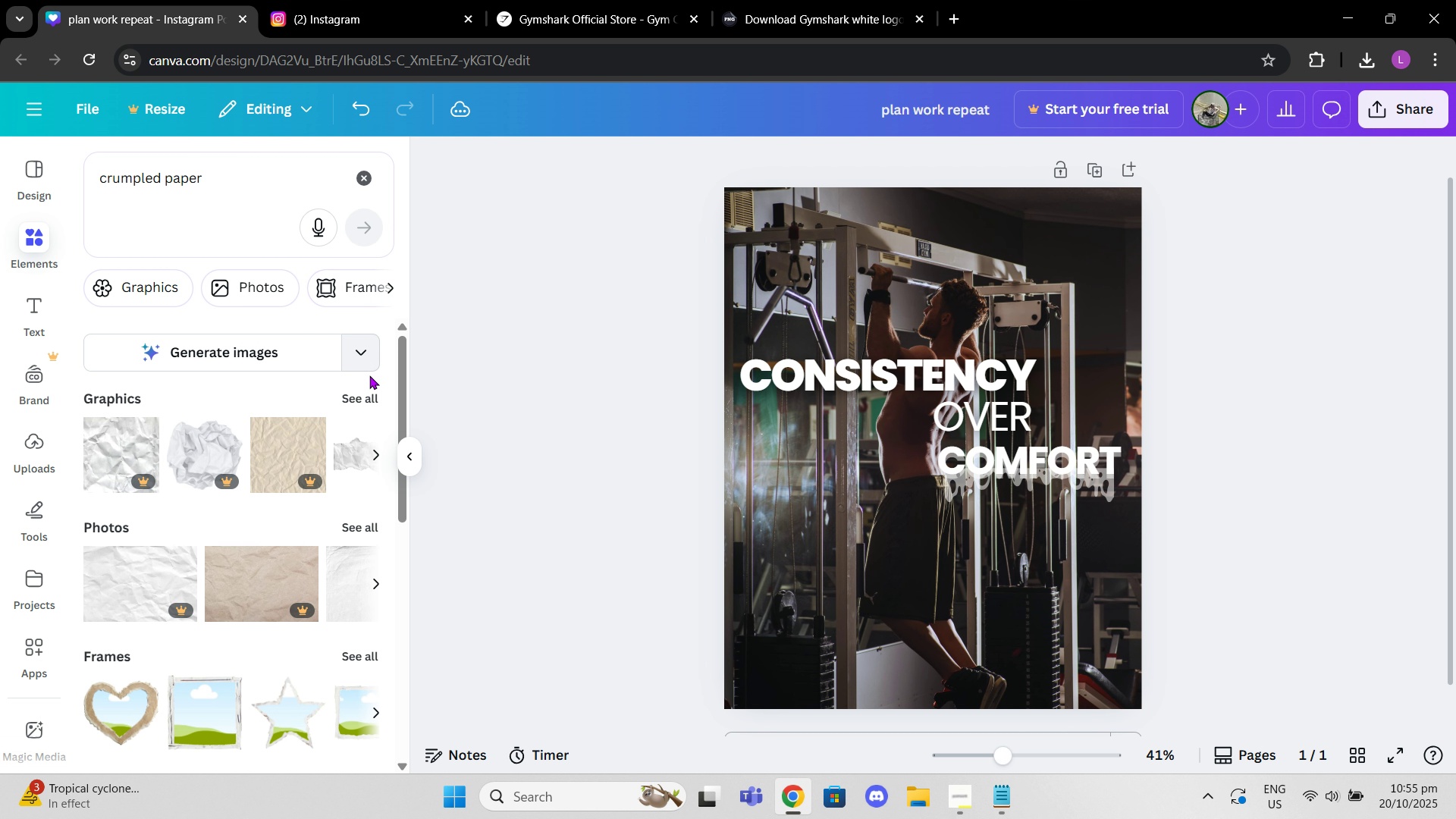 
left_click([363, 401])
 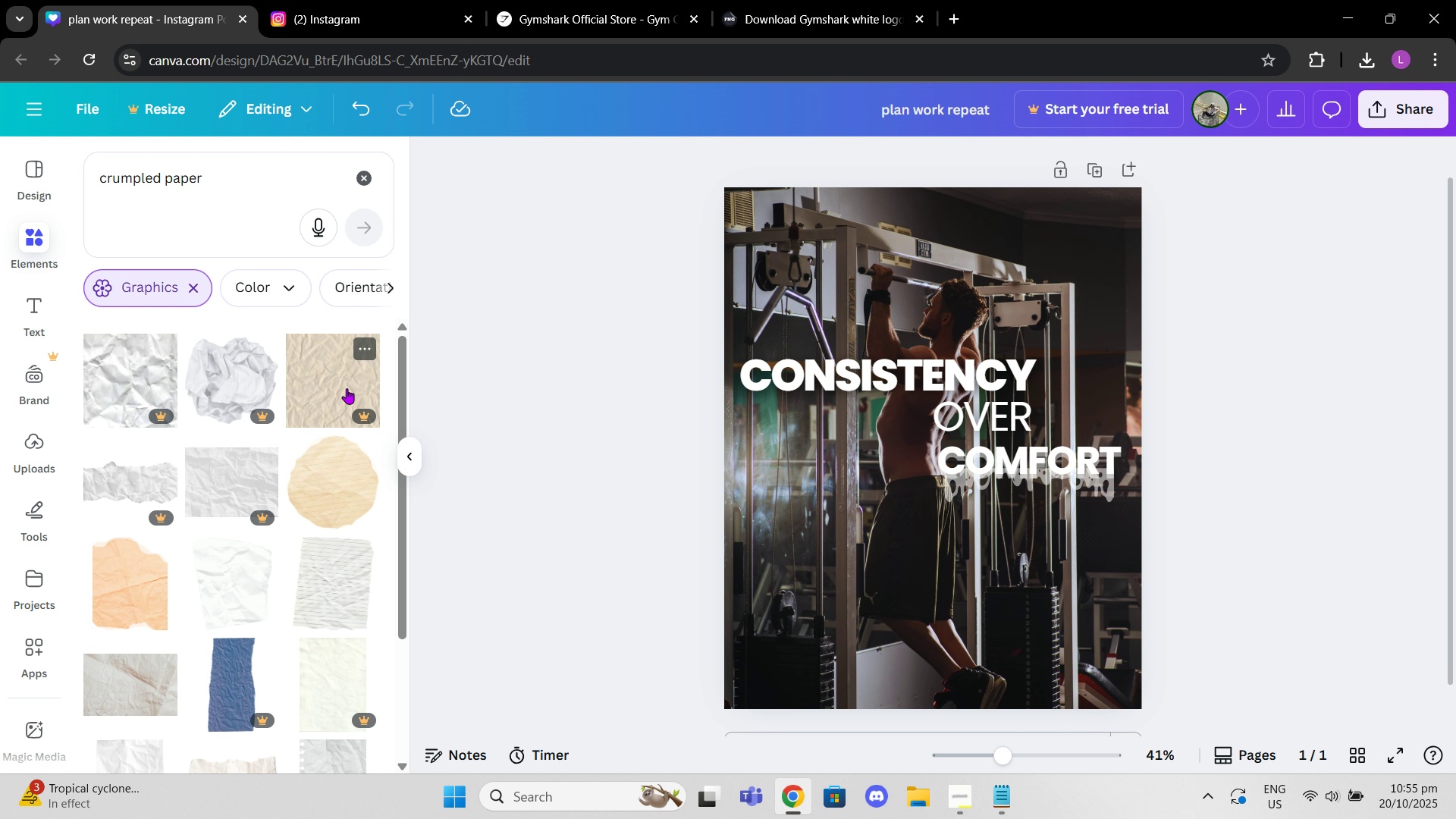 
scroll: coordinate [241, 558], scroll_direction: down, amount: 6.0
 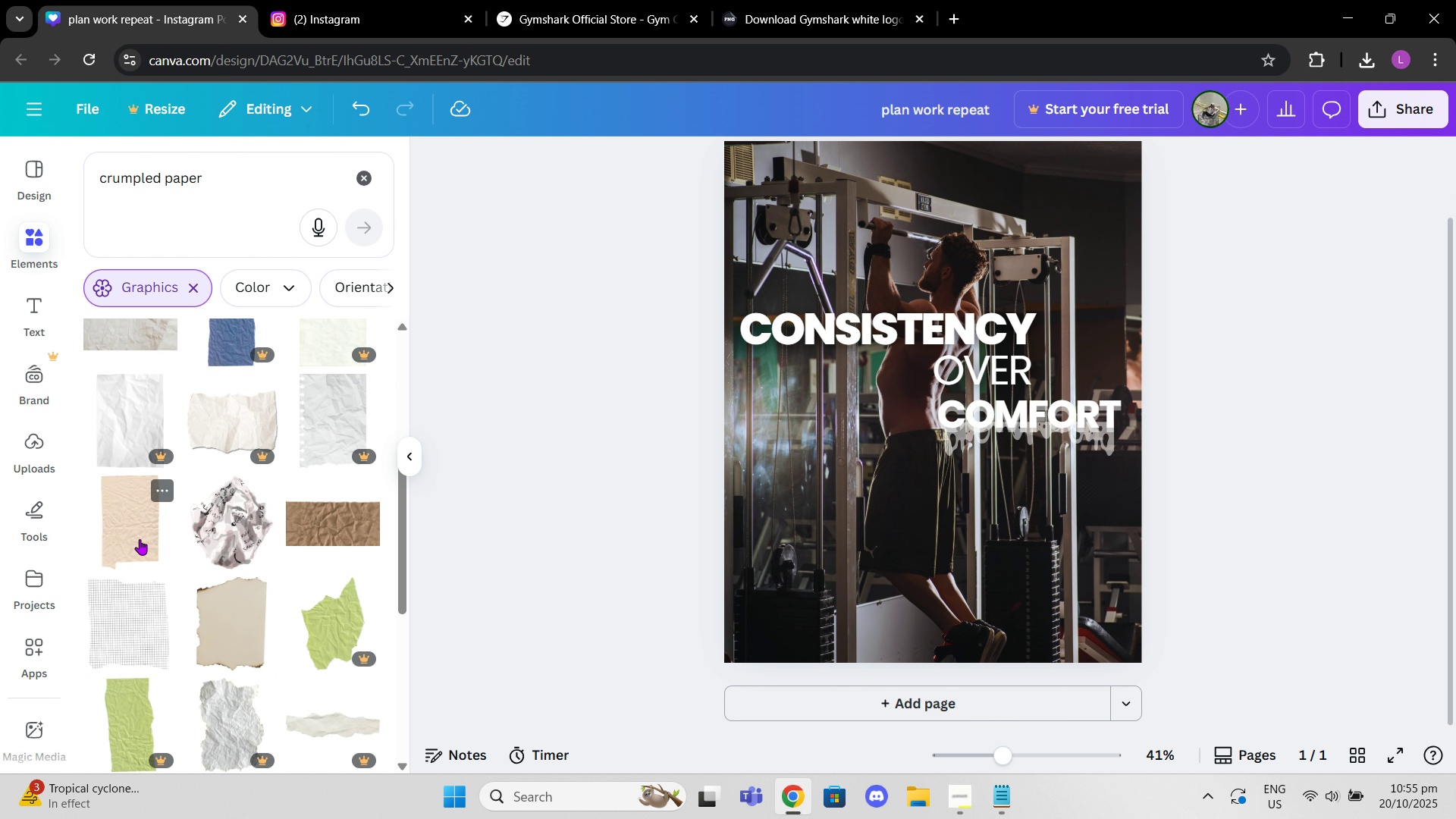 
left_click([140, 539])
 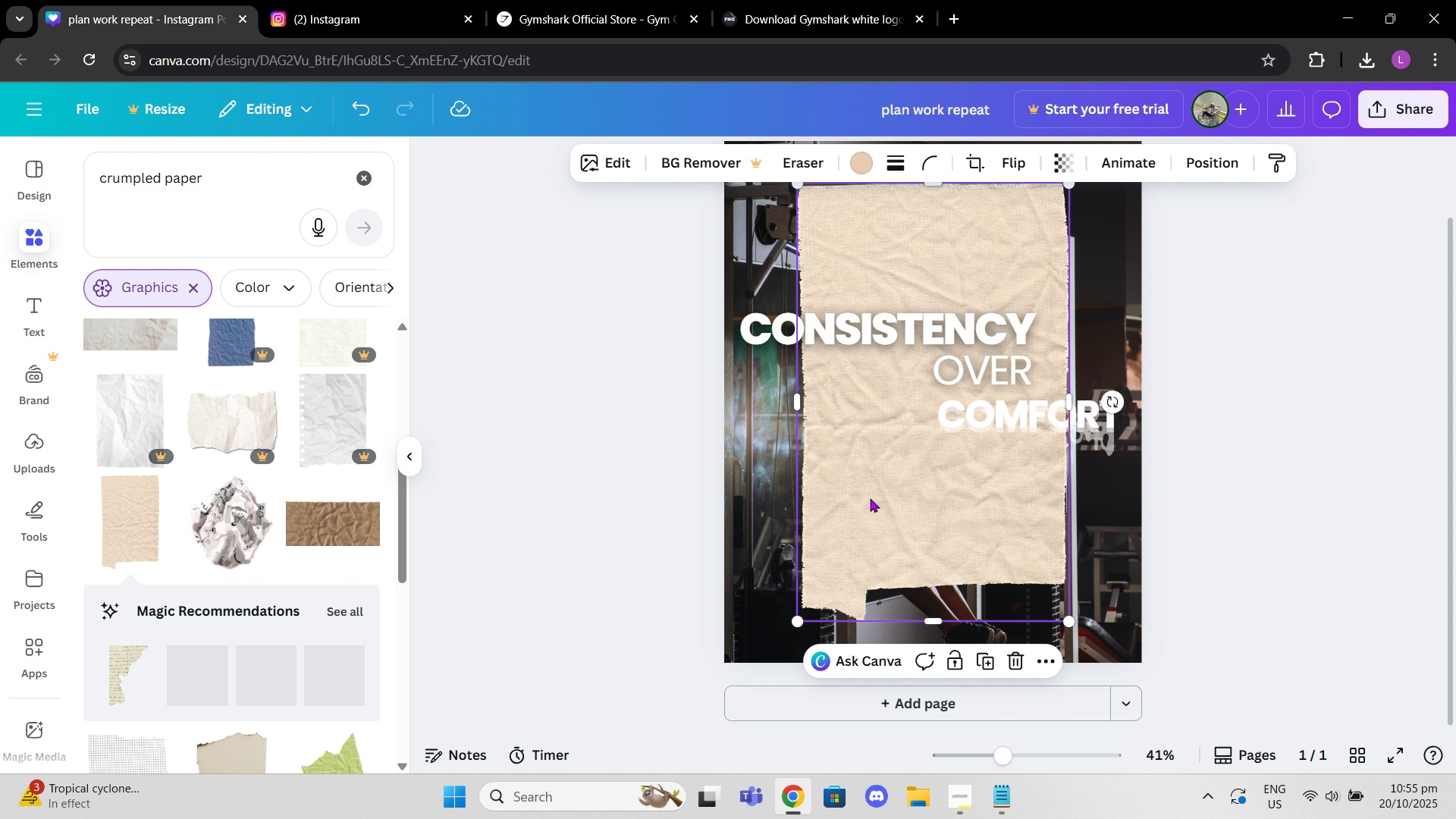 
left_click_drag(start_coordinate=[871, 500], to_coordinate=[776, 450])
 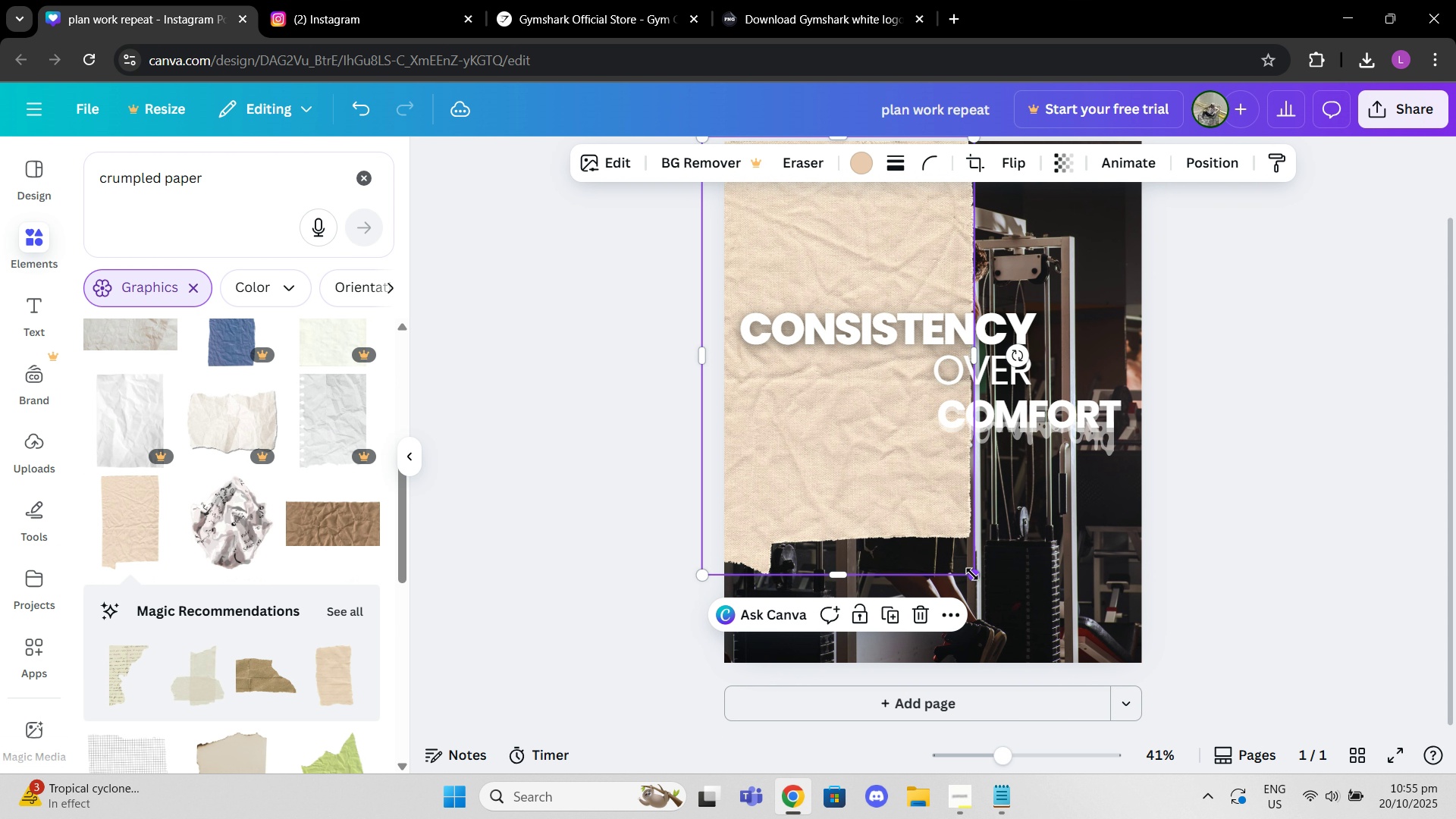 
left_click_drag(start_coordinate=[972, 574], to_coordinate=[1331, 745])
 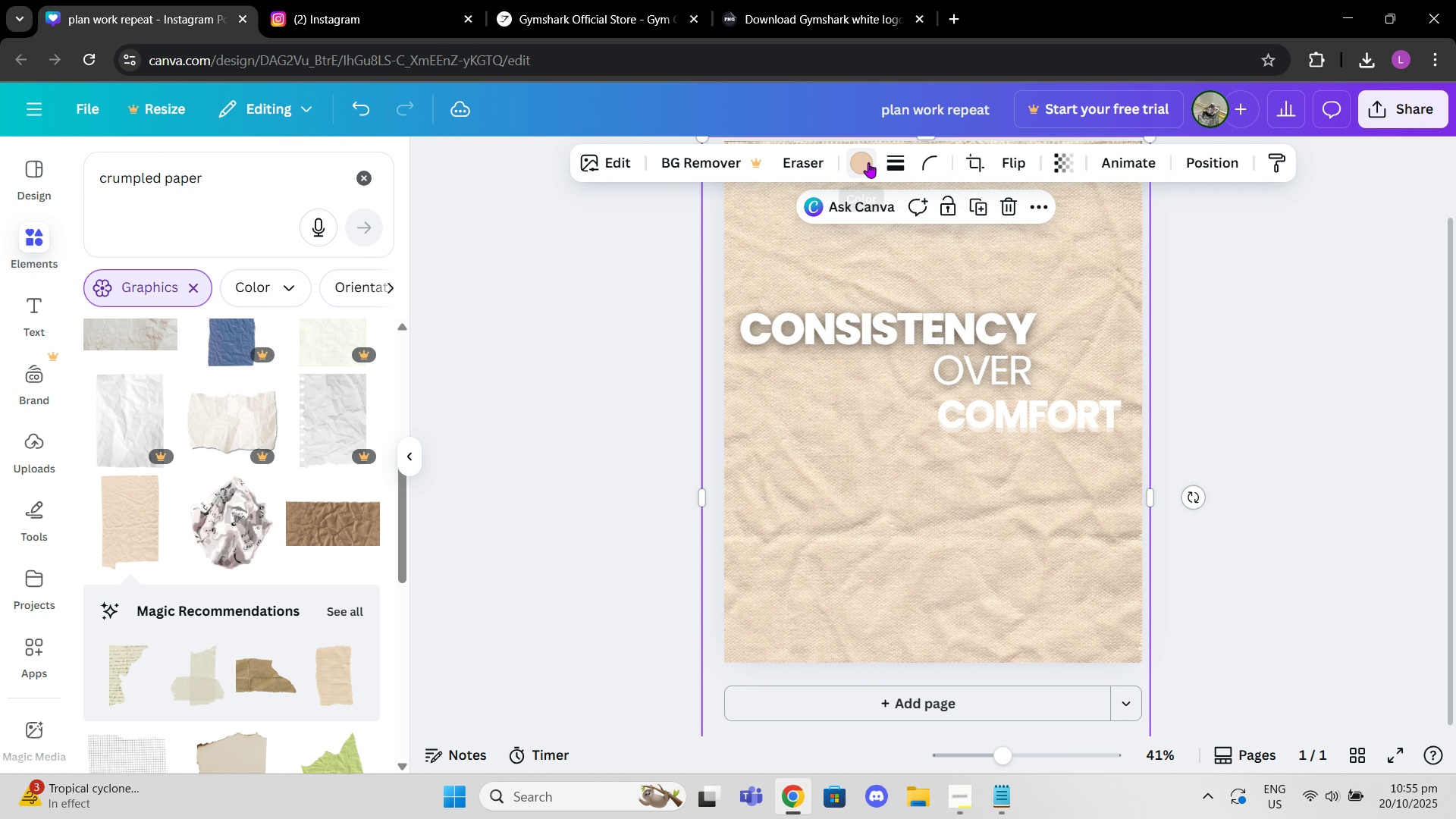 
left_click([868, 162])
 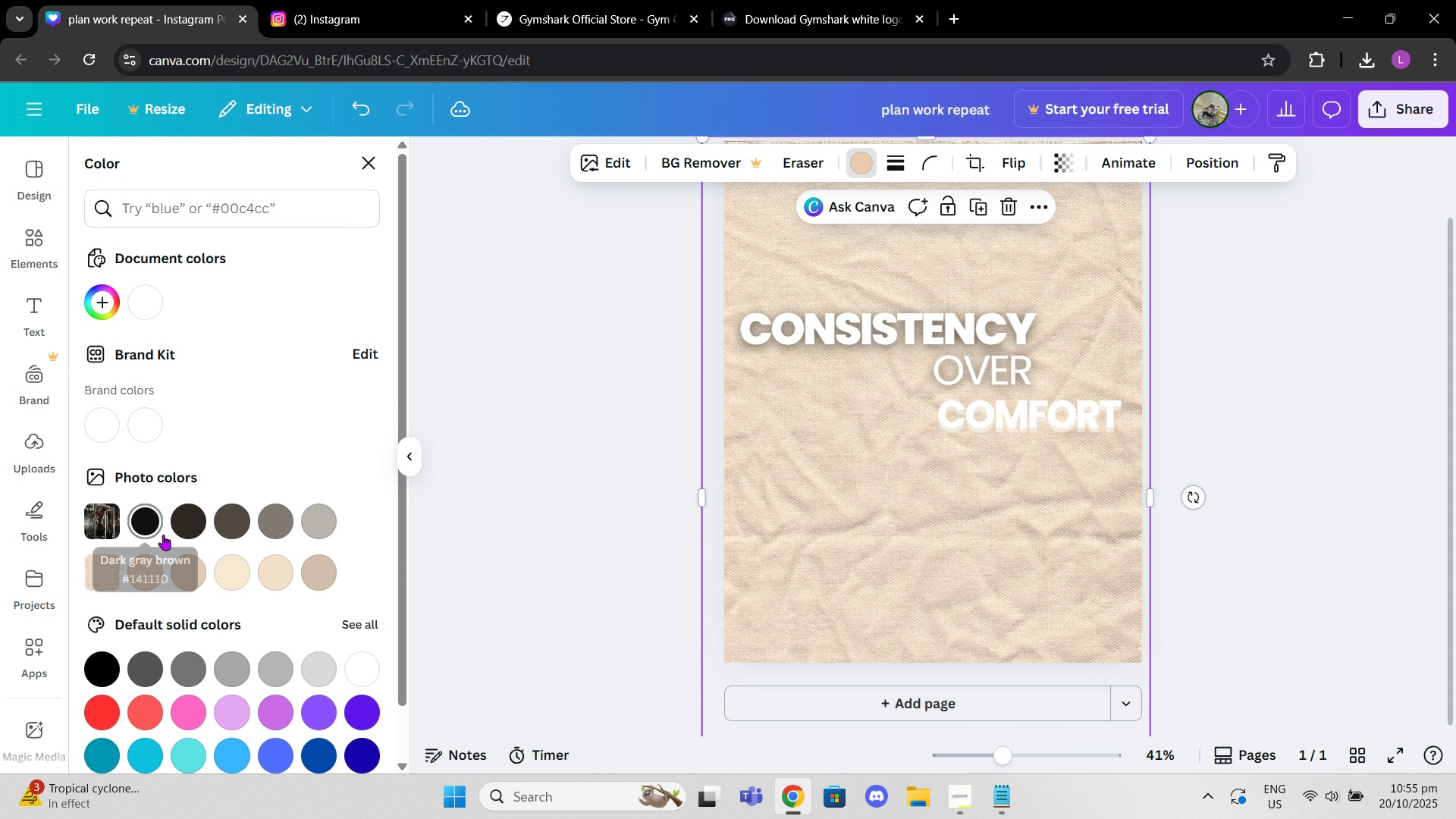 
left_click([140, 522])
 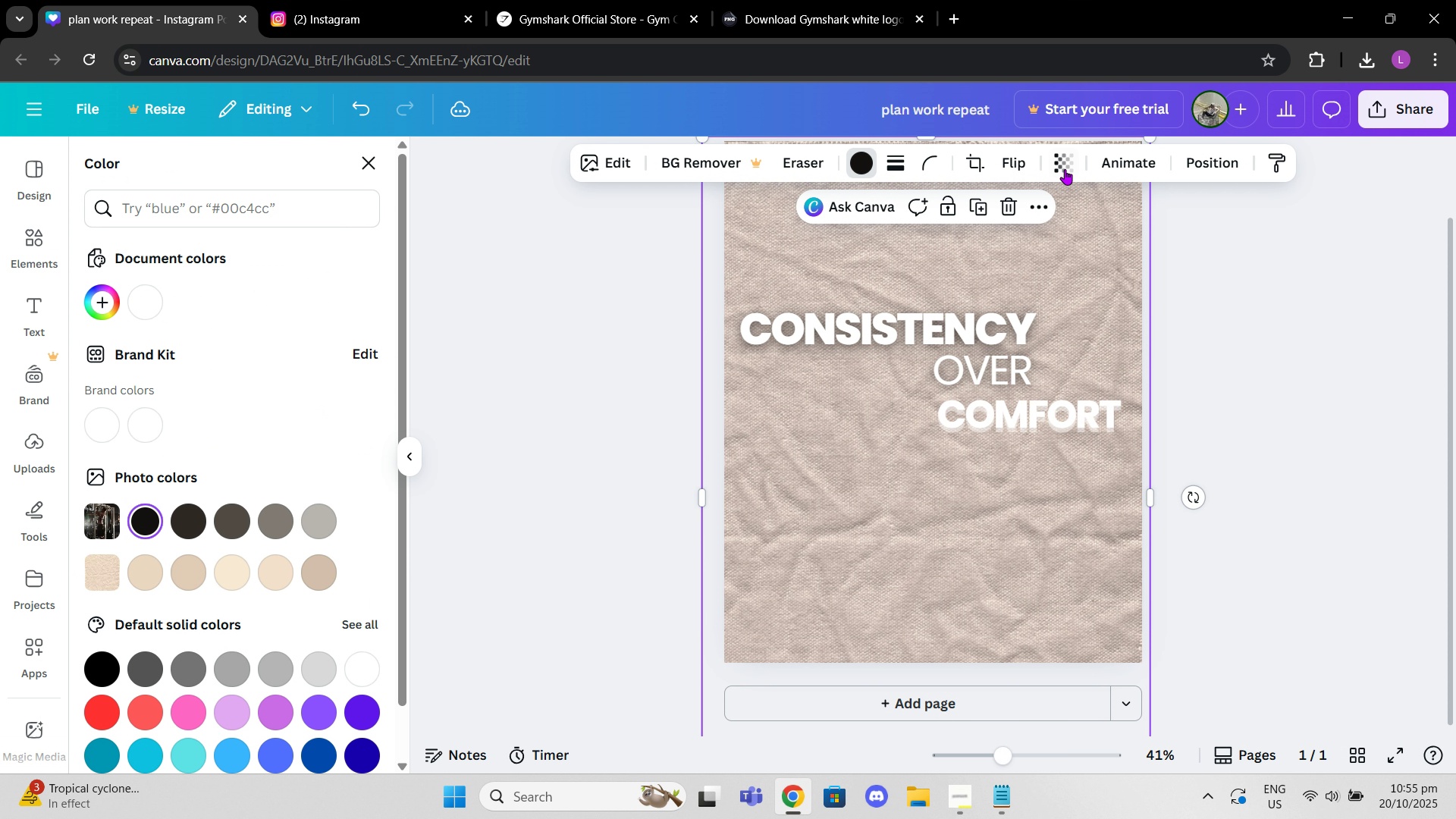 
left_click([1075, 162])
 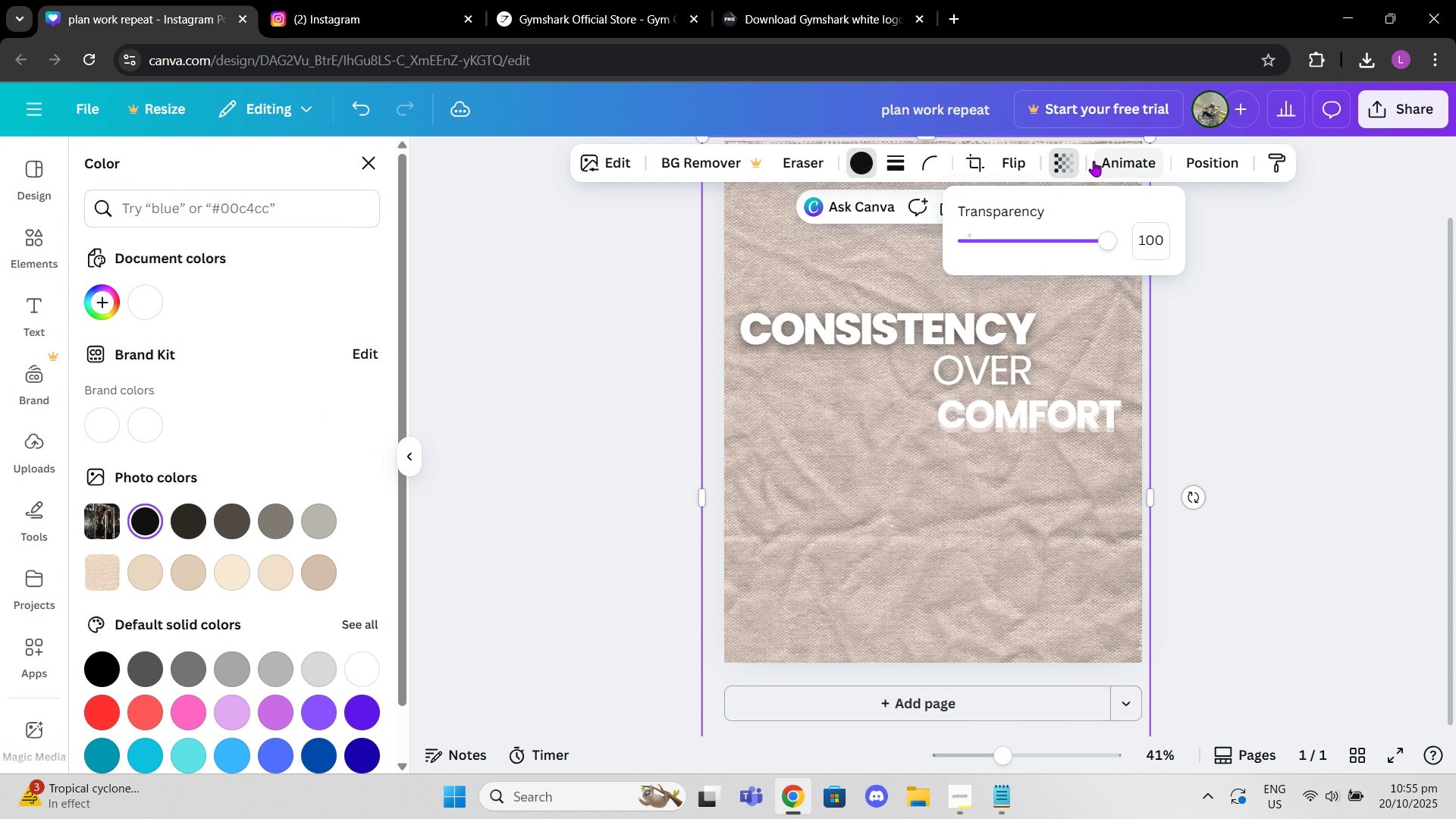 
double_click([1094, 161])
 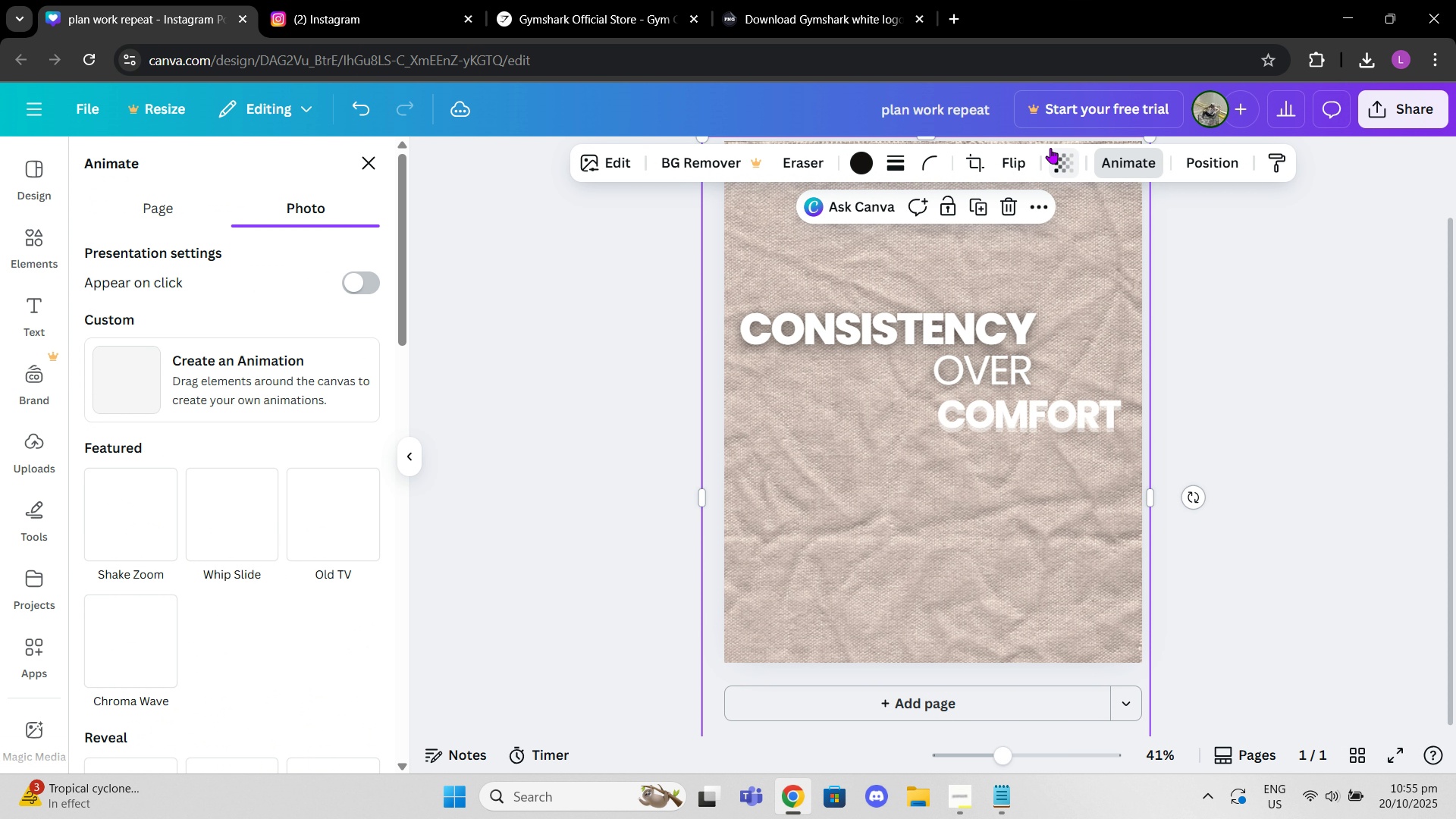 
left_click([1050, 148])
 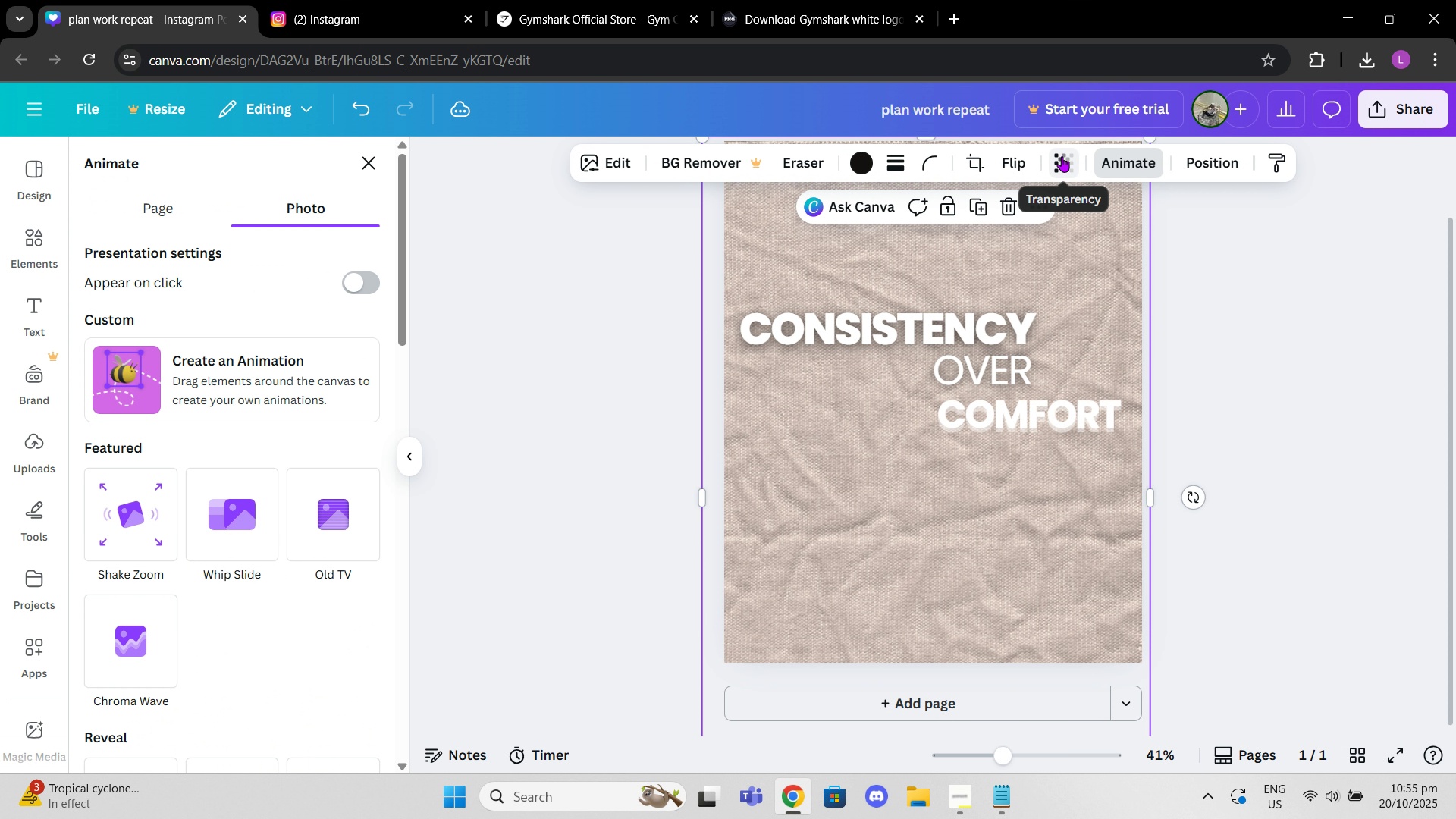 
left_click([1062, 156])
 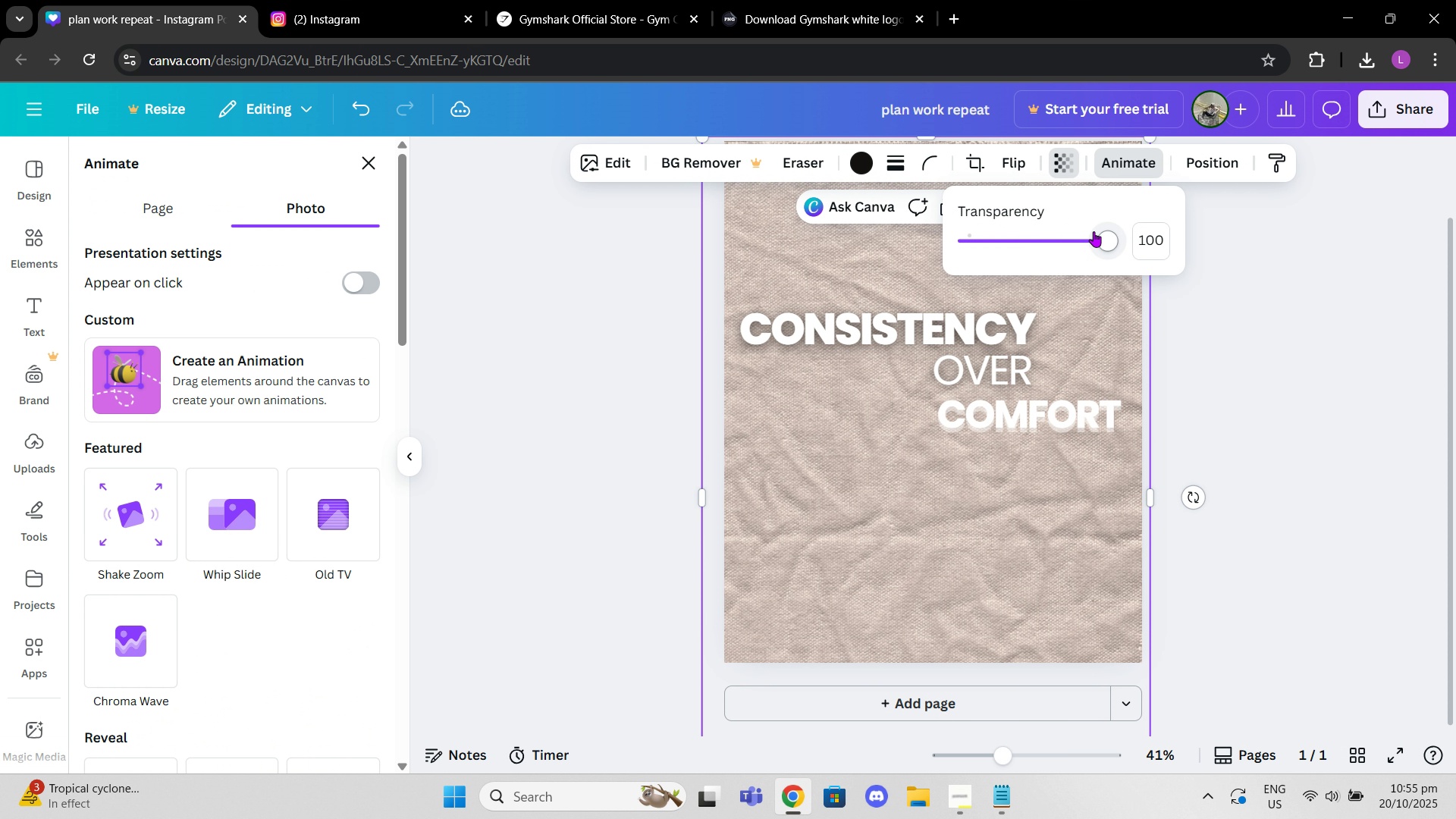 
left_click_drag(start_coordinate=[1094, 231], to_coordinate=[1003, 229])
 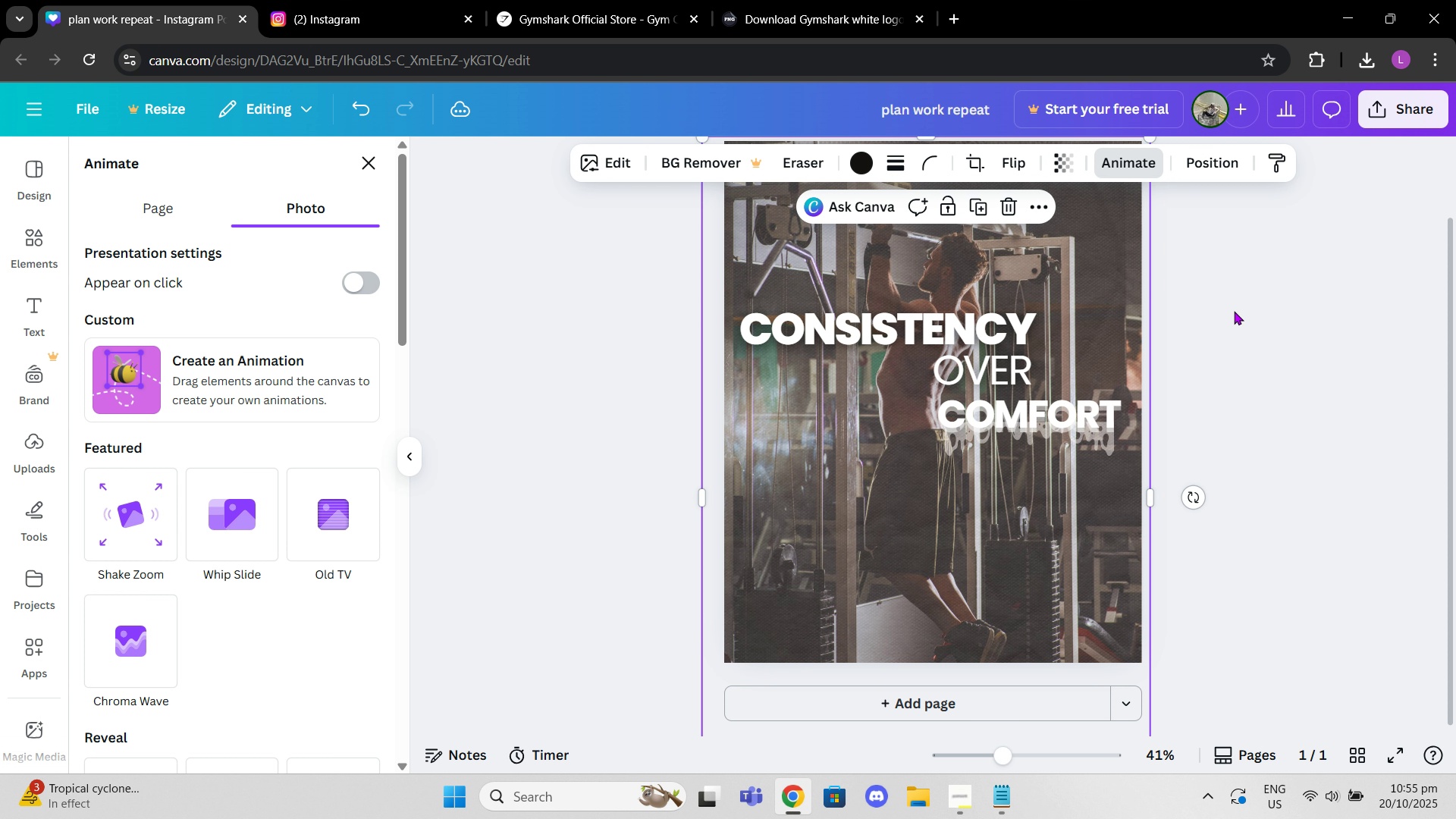 
double_click([1235, 311])
 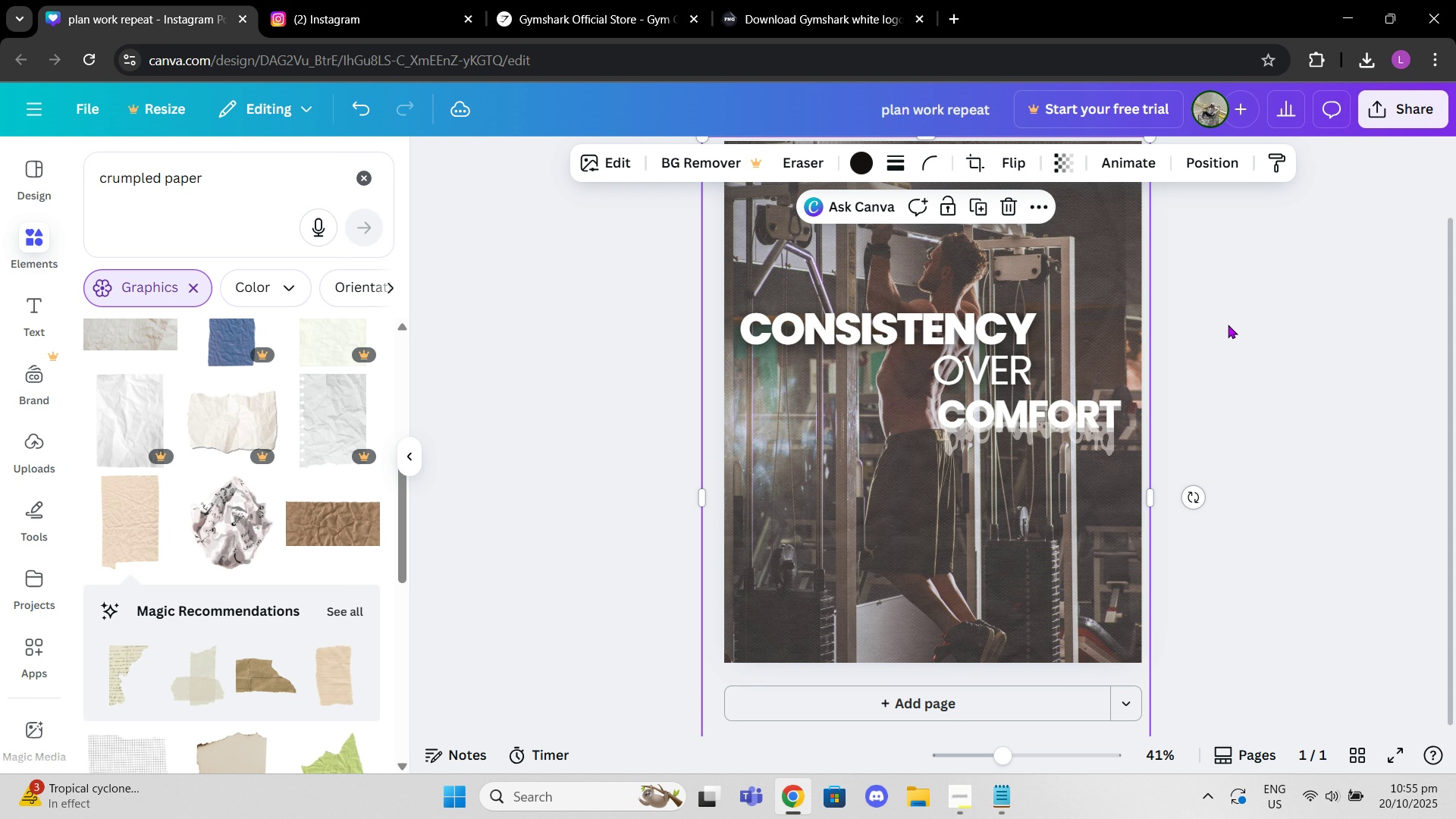 
scroll: coordinate [1226, 325], scroll_direction: up, amount: 2.0
 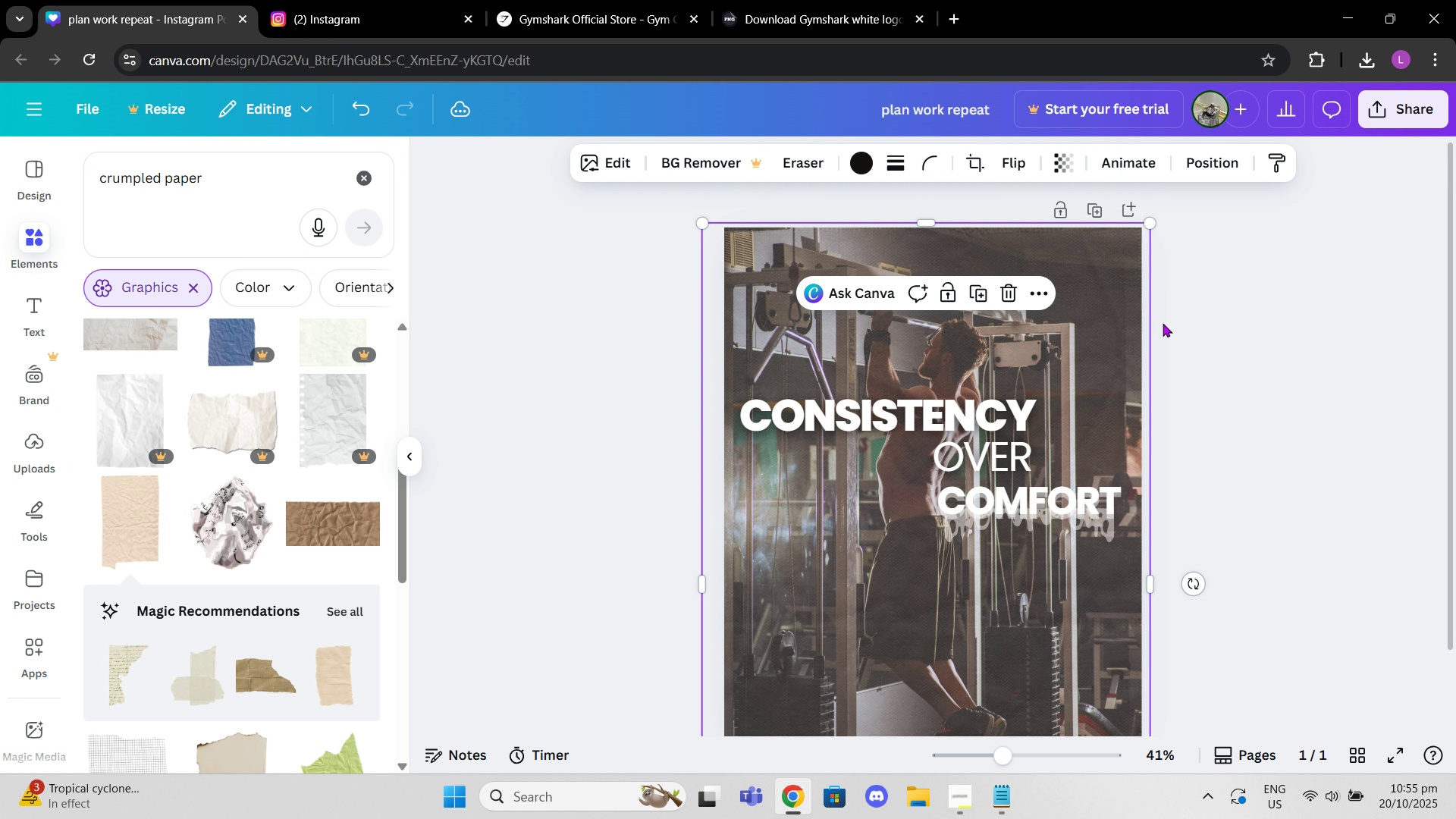 
key(Control+Z)
 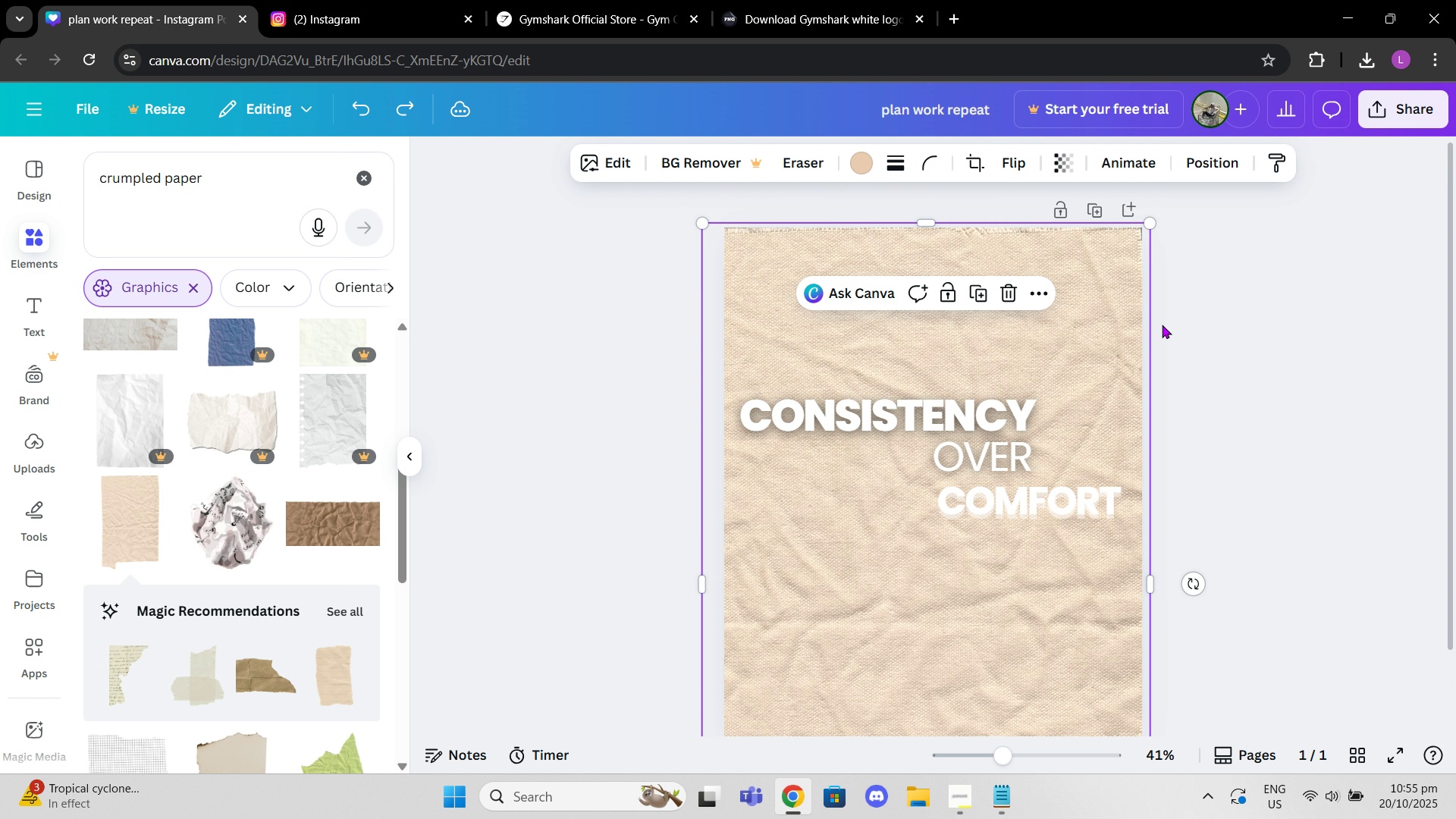 
key(Control+Z)
 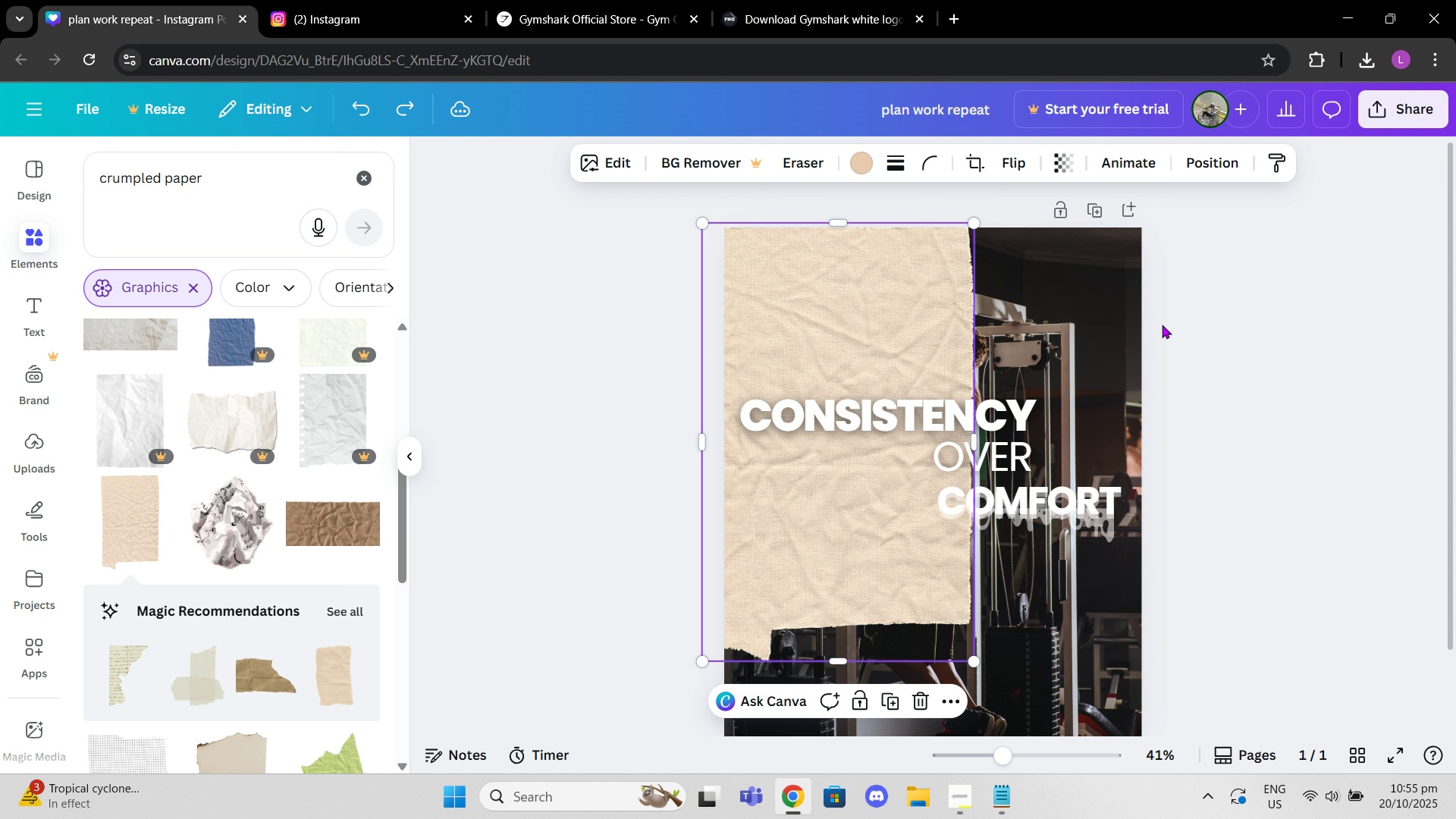 
key(Control+Z)
 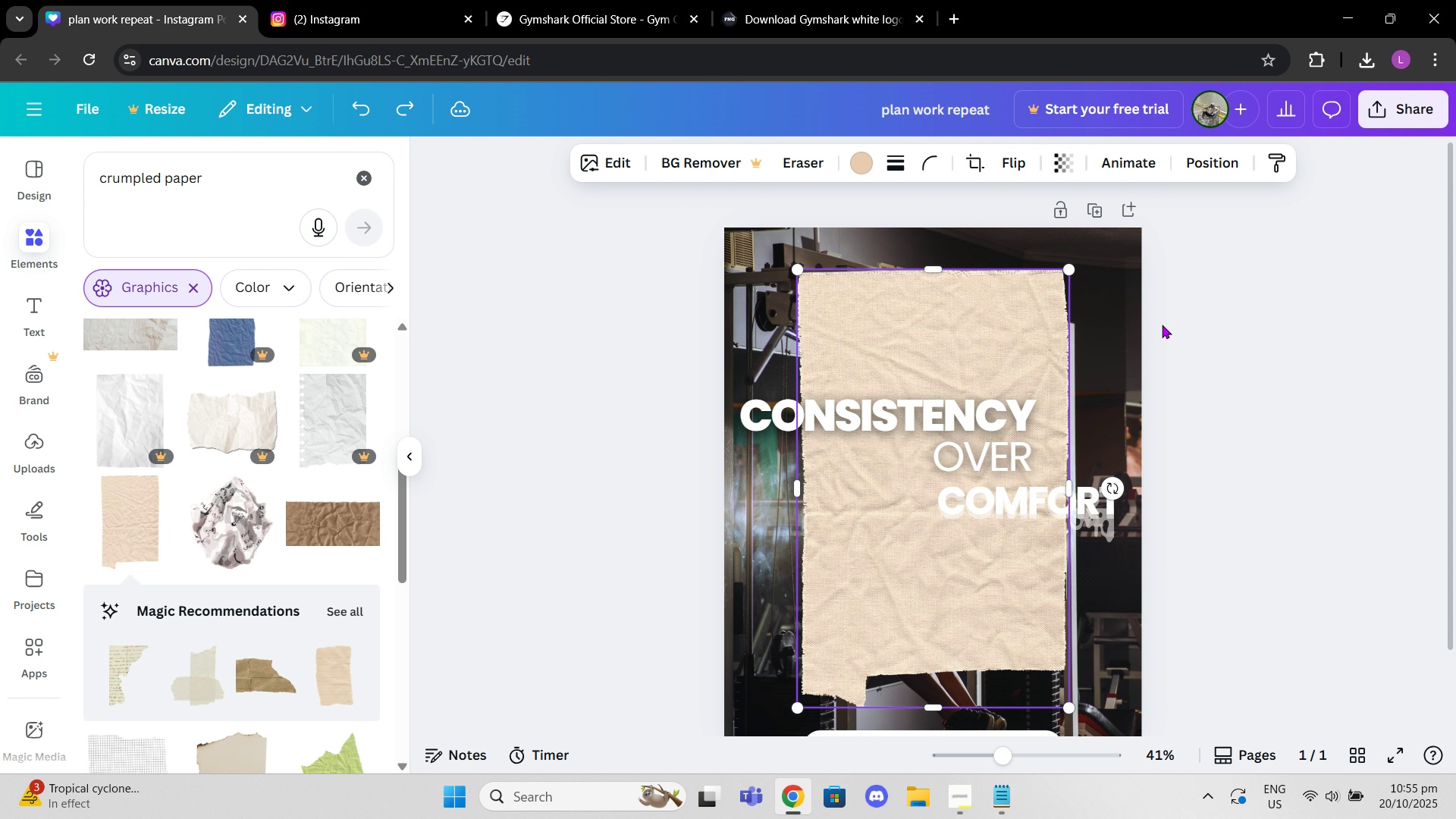 
key(Control+Z)
 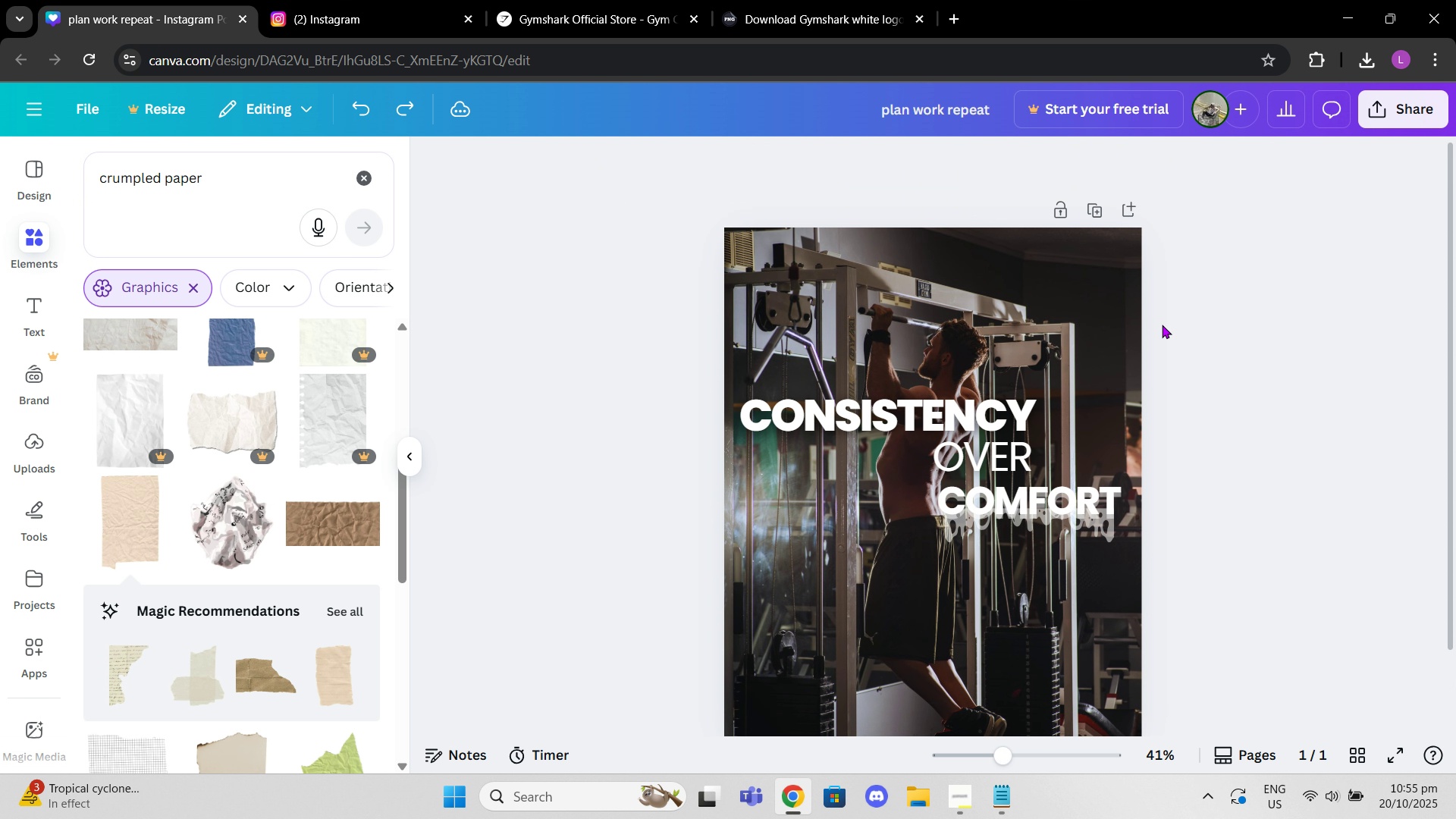 
key(Control+Z)
 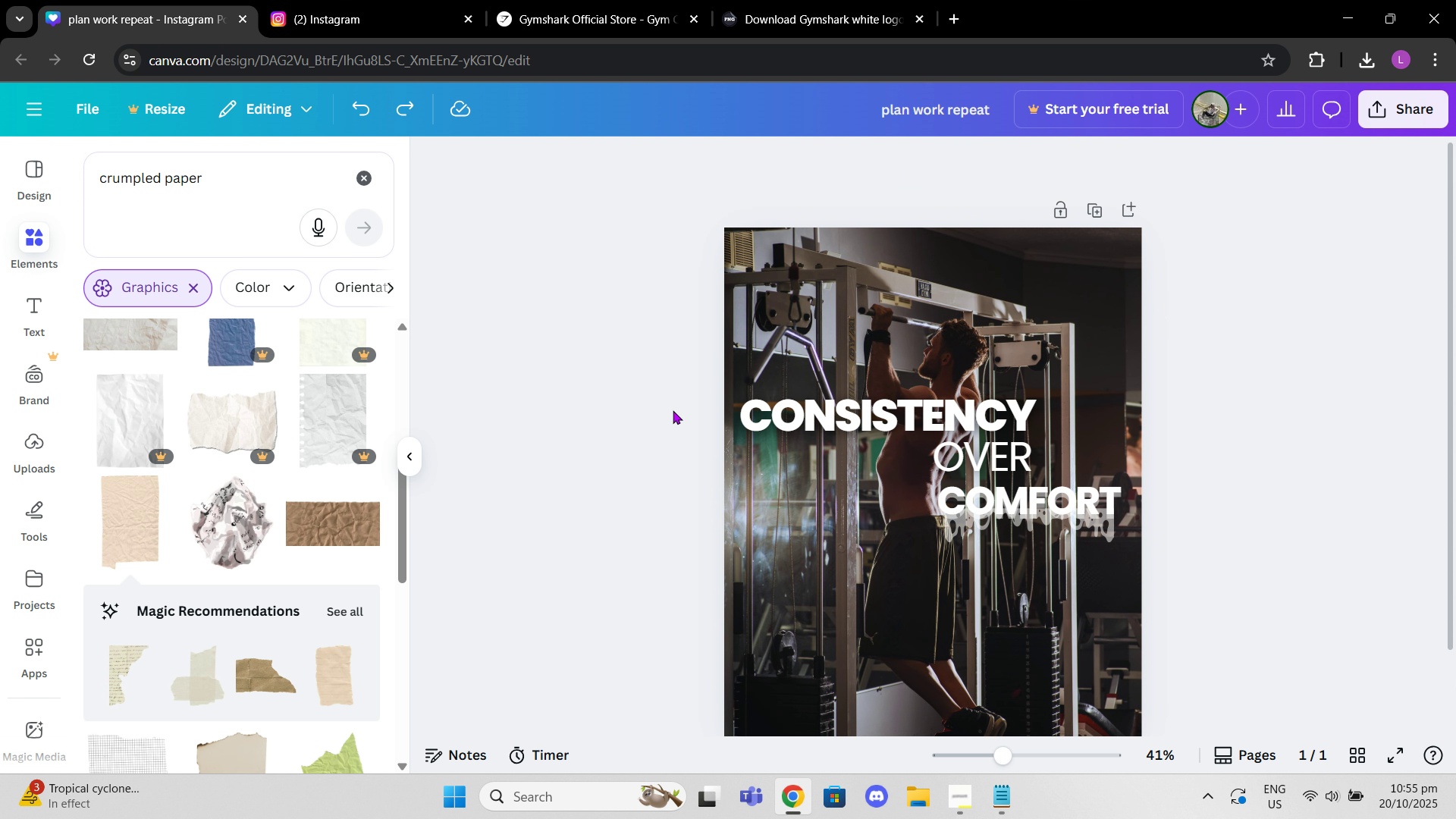 
scroll: coordinate [157, 662], scroll_direction: down, amount: 10.0
 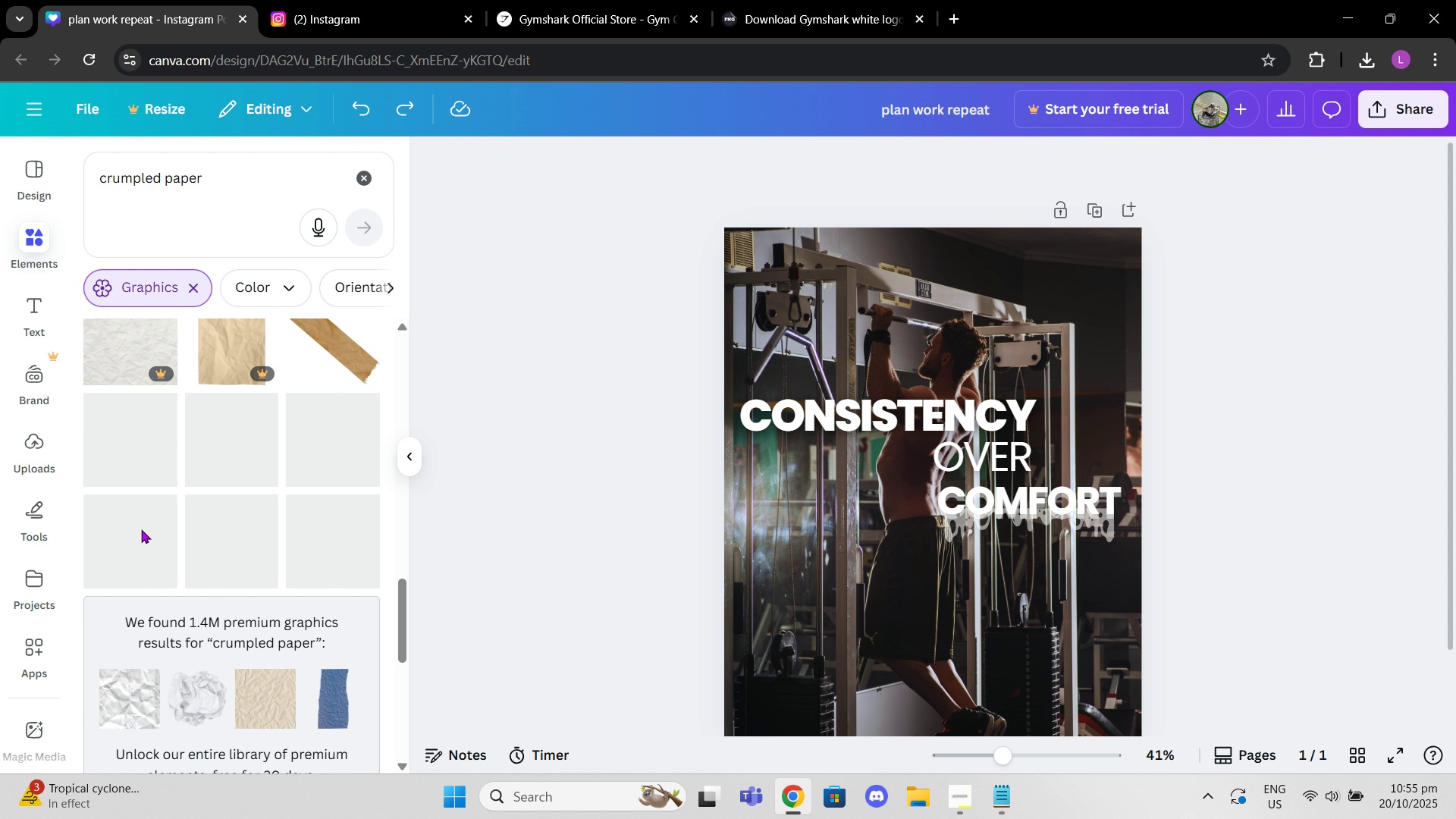 
scroll: coordinate [145, 547], scroll_direction: none, amount: 0.0
 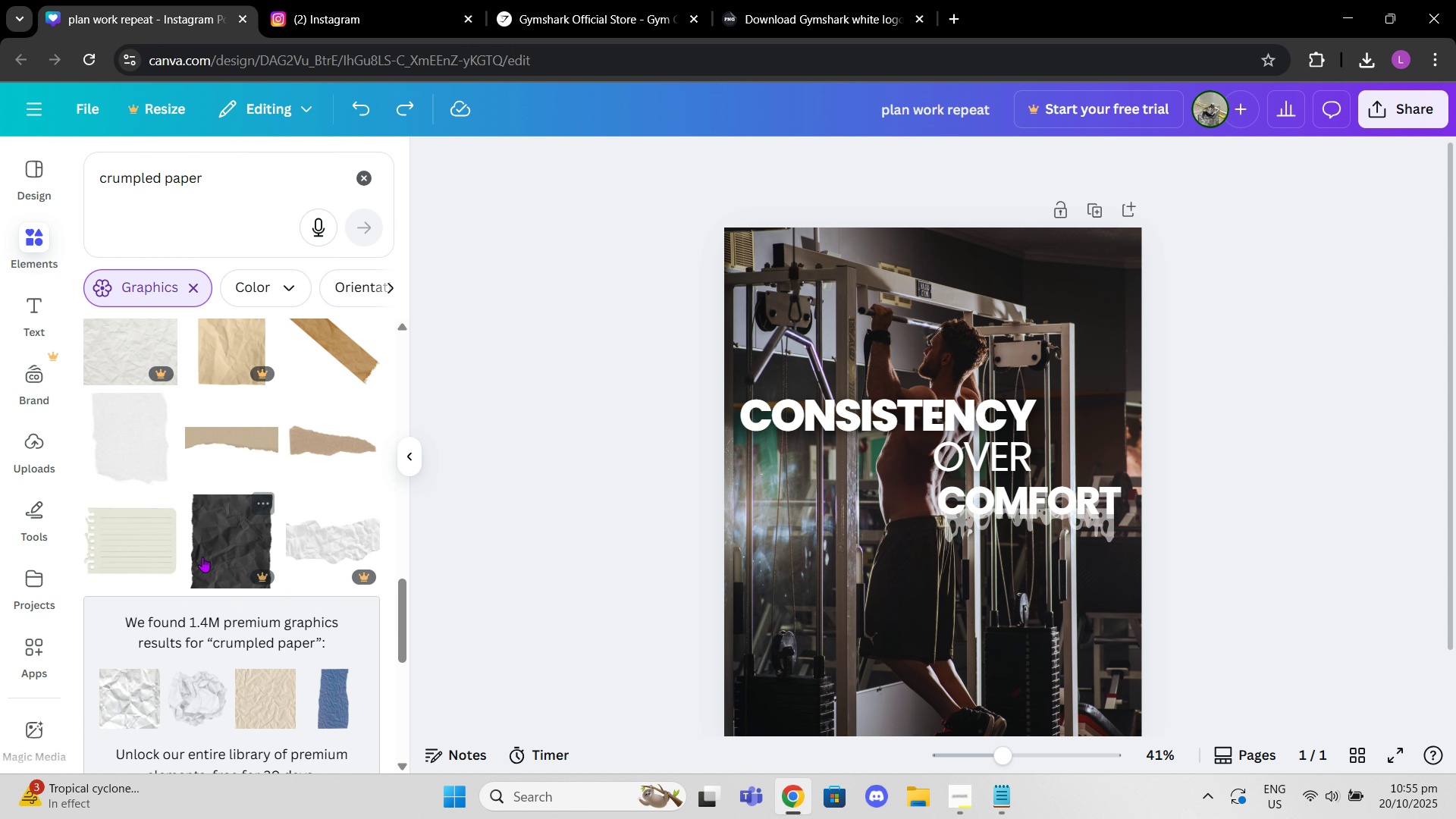 
scroll: coordinate [244, 503], scroll_direction: up, amount: 19.0
 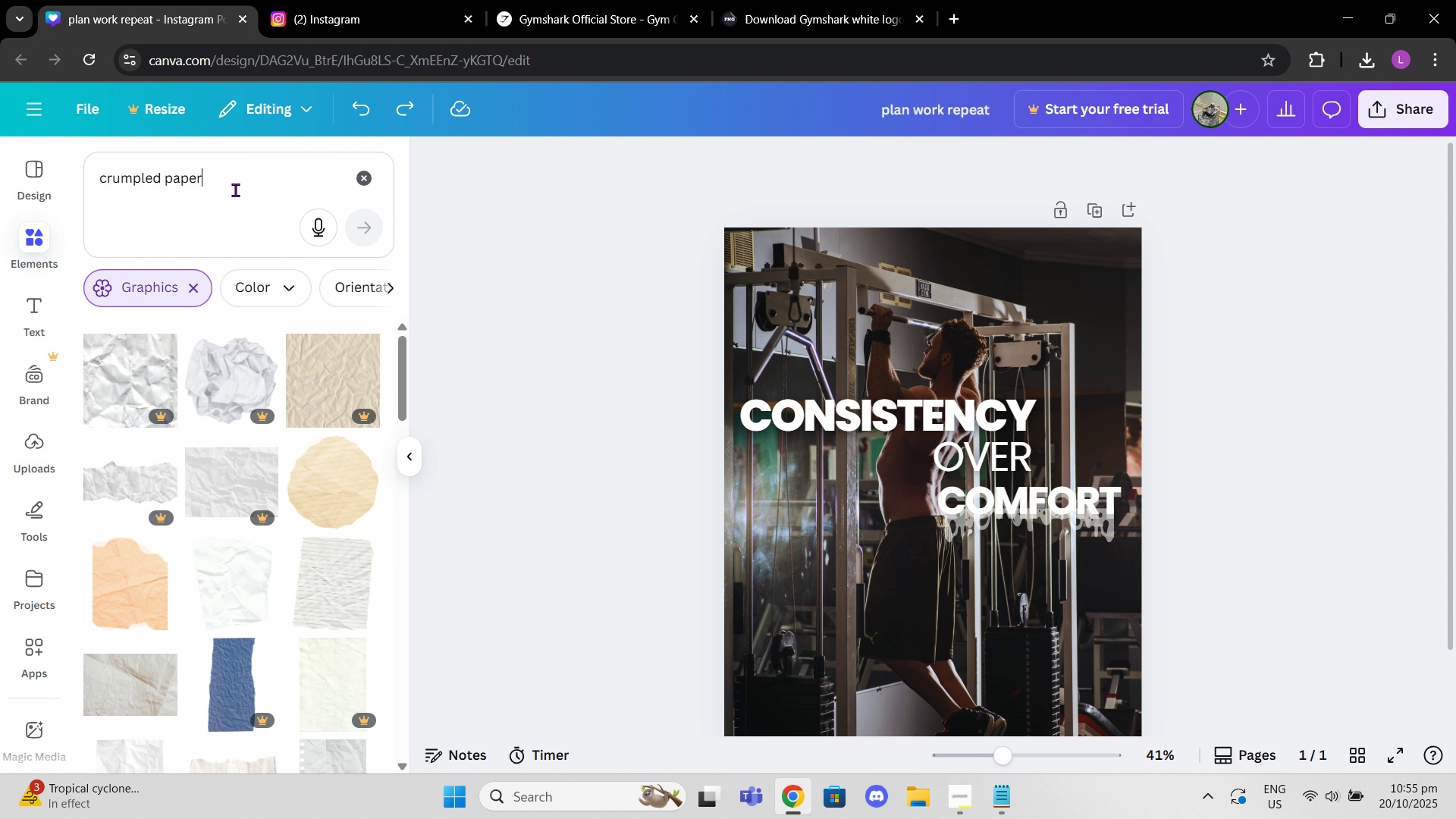 
left_click_drag(start_coordinate=[235, 189], to_coordinate=[234, 194])
 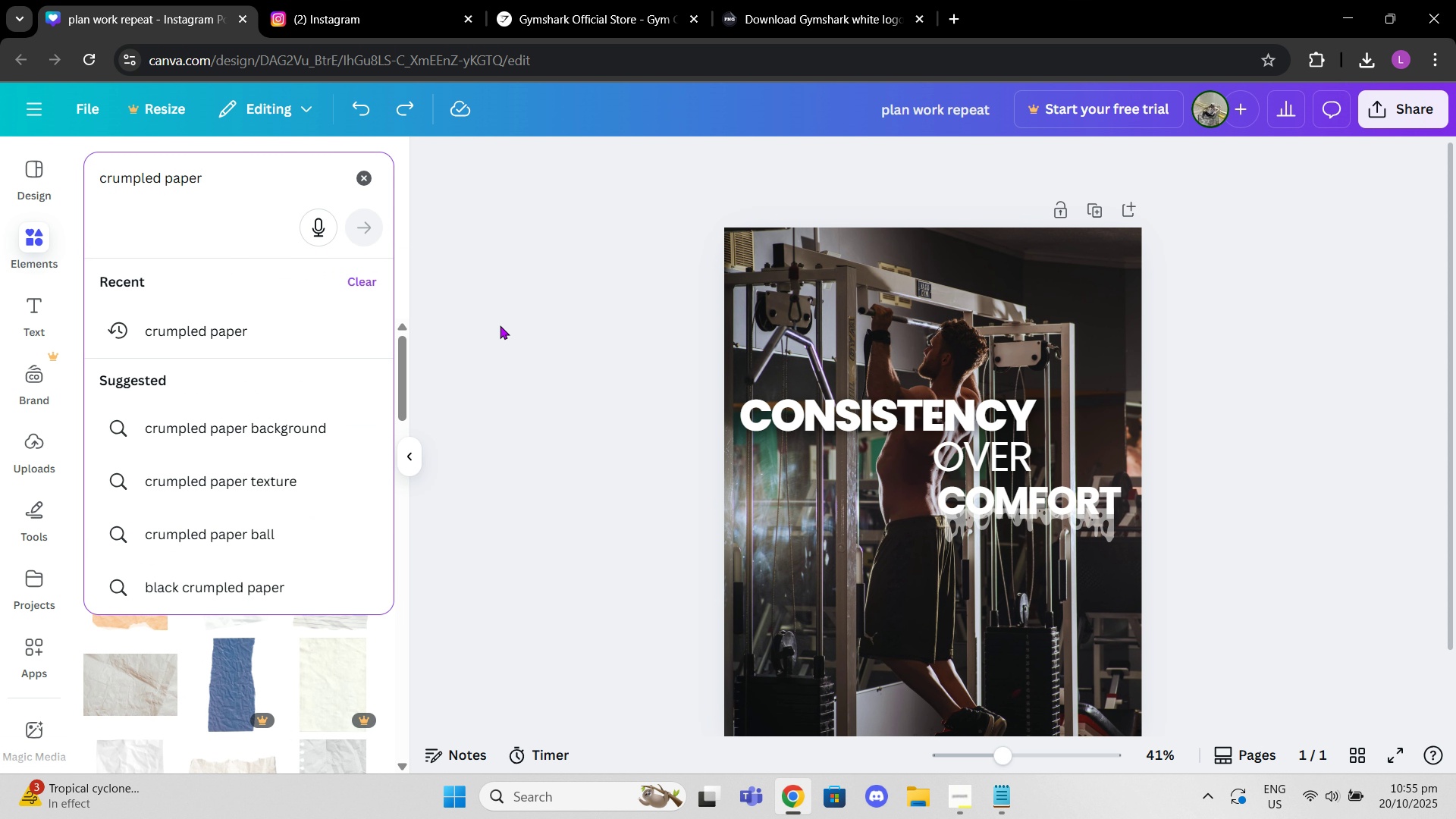 
left_click([501, 325])
 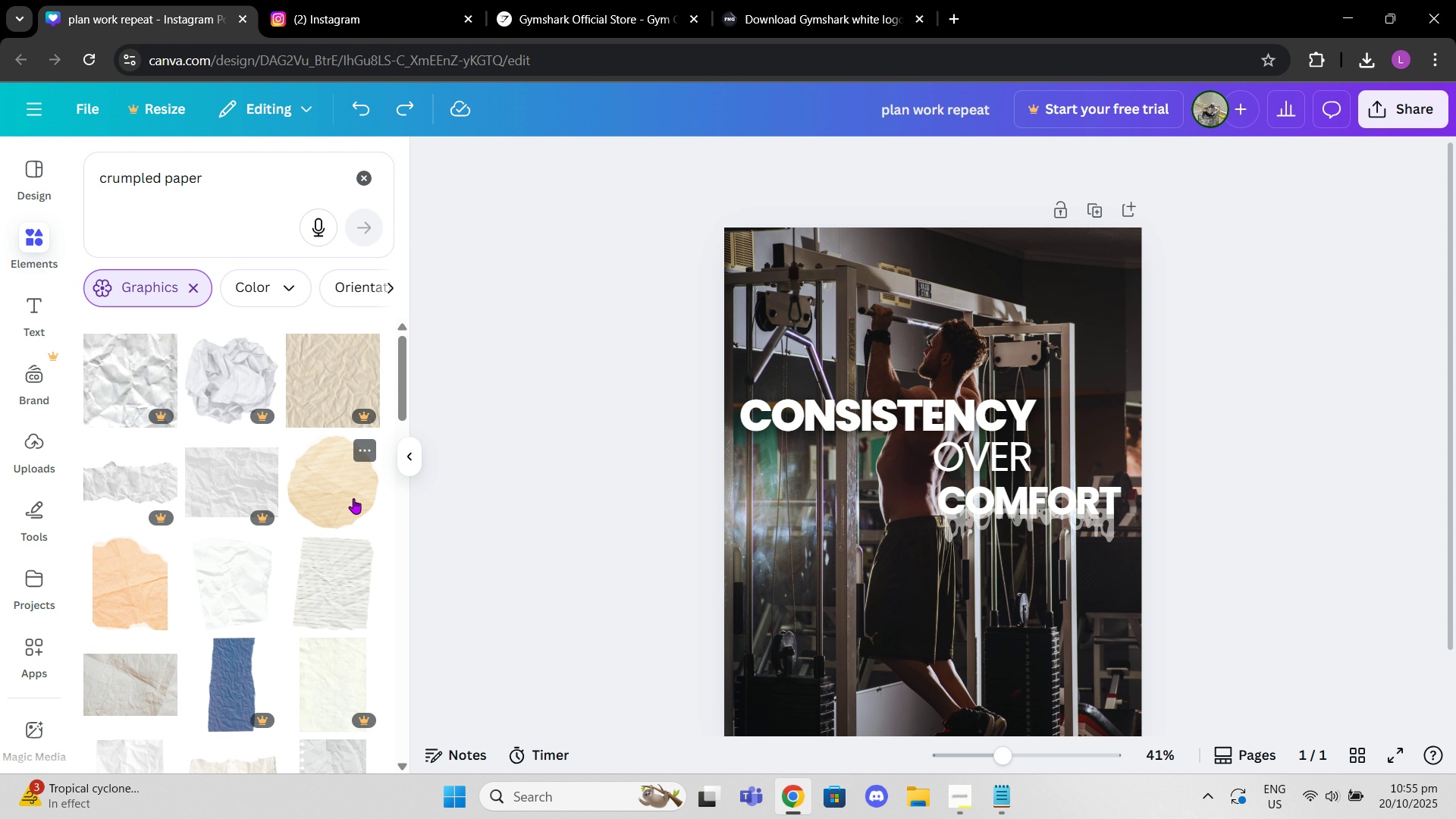 
scroll: coordinate [240, 546], scroll_direction: down, amount: 10.0
 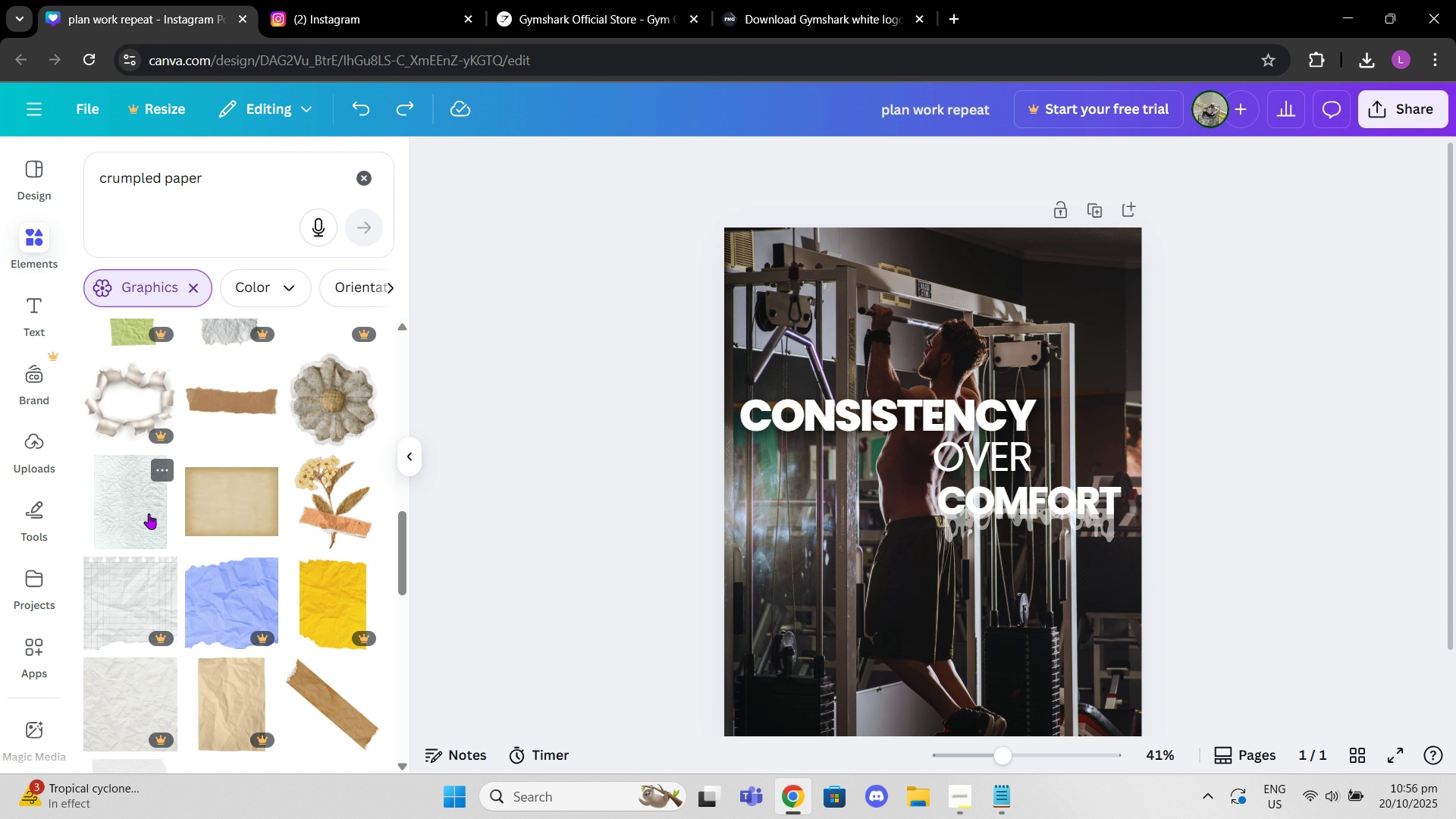 
left_click([149, 513])
 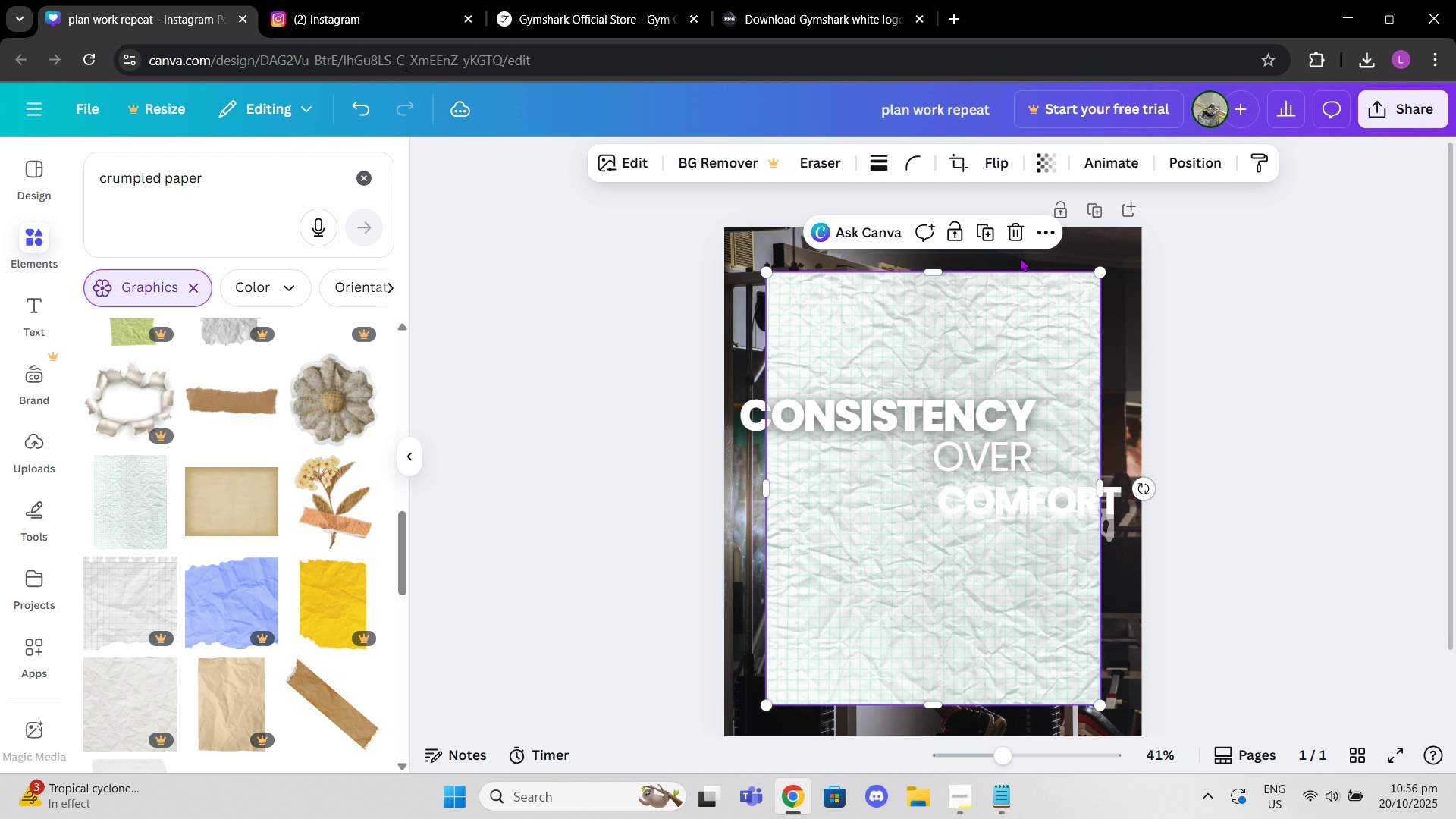 
left_click([1016, 240])
 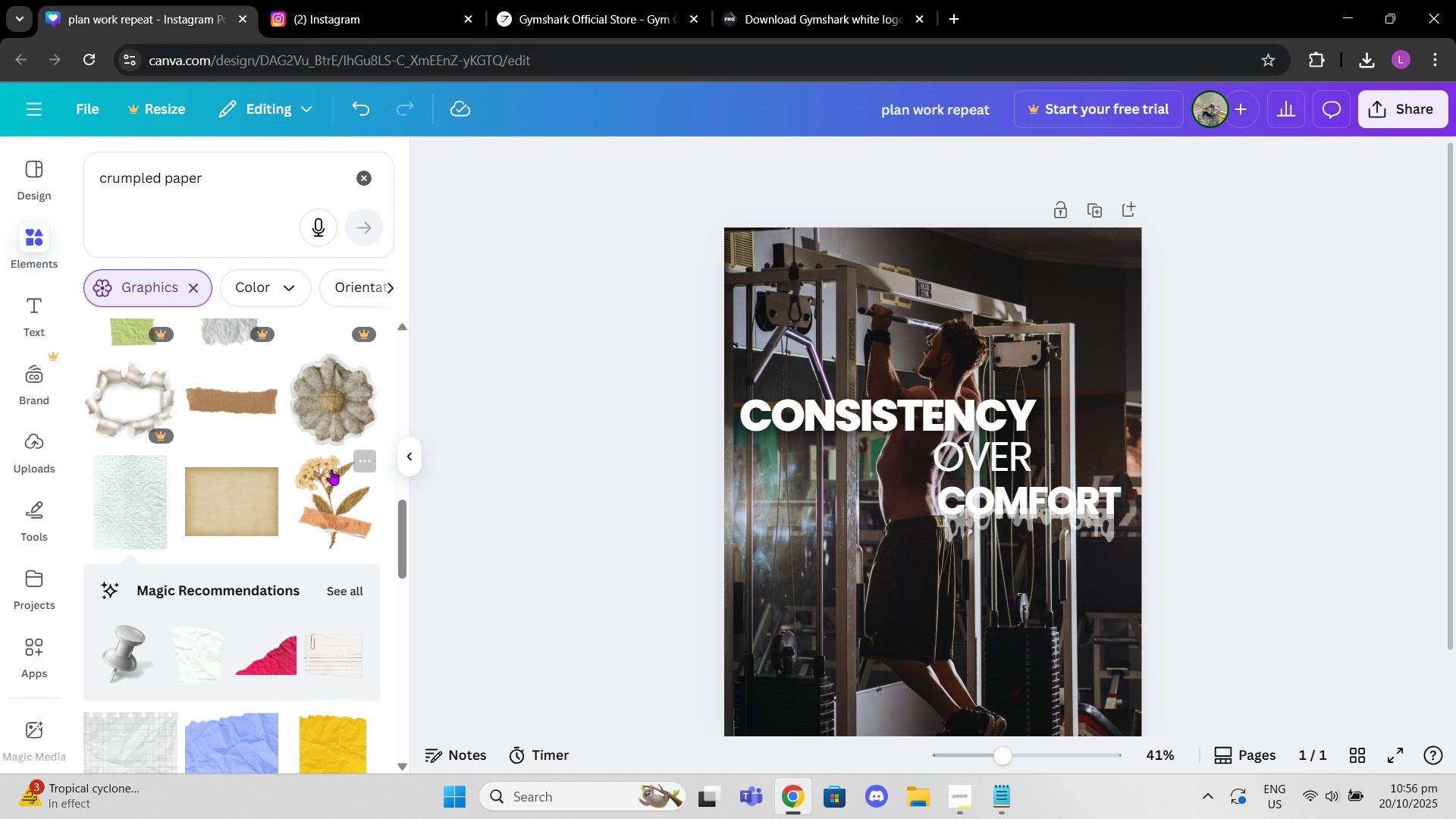 
scroll: coordinate [326, 498], scroll_direction: down, amount: 22.0
 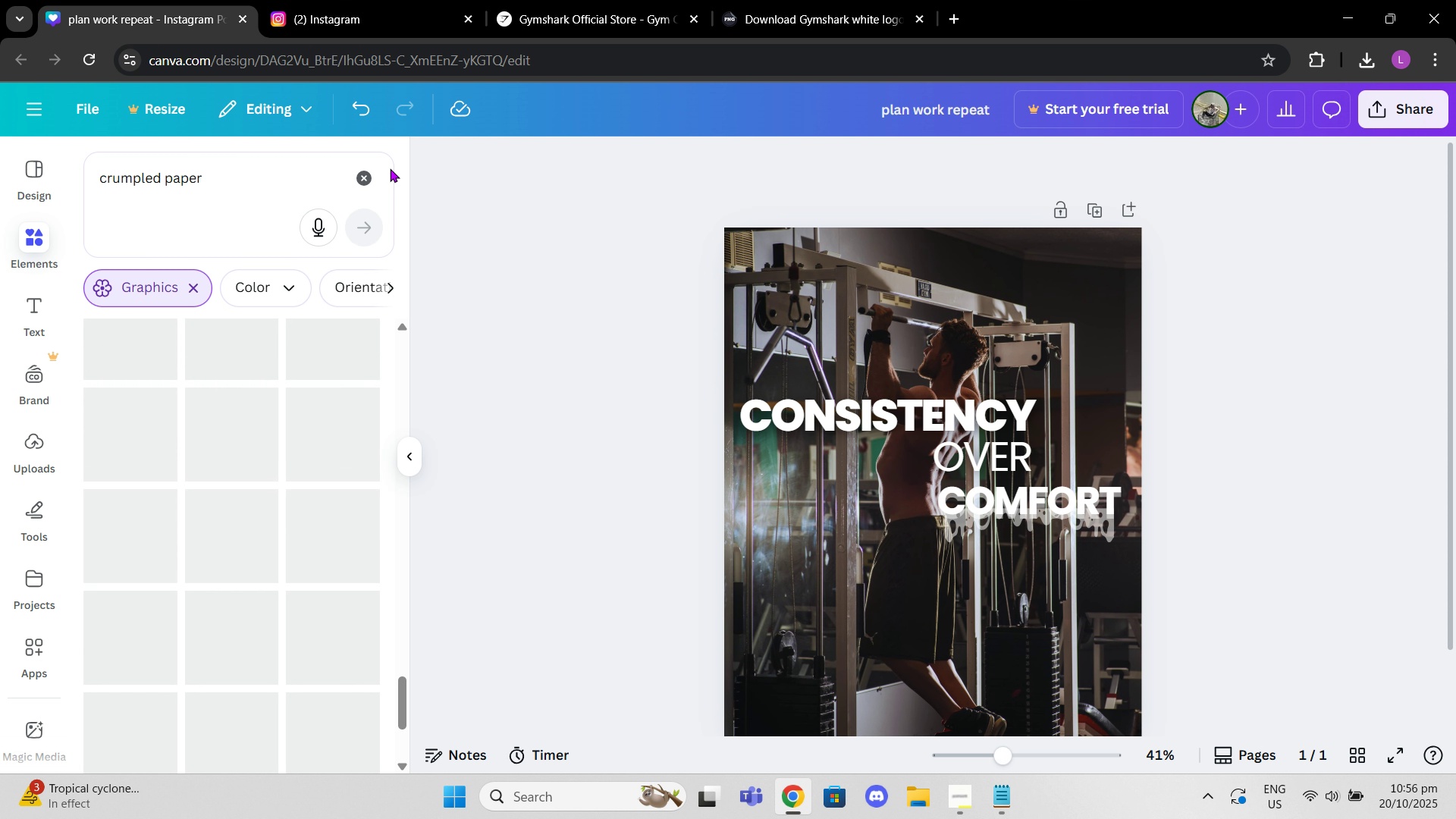 
left_click([355, 185])
 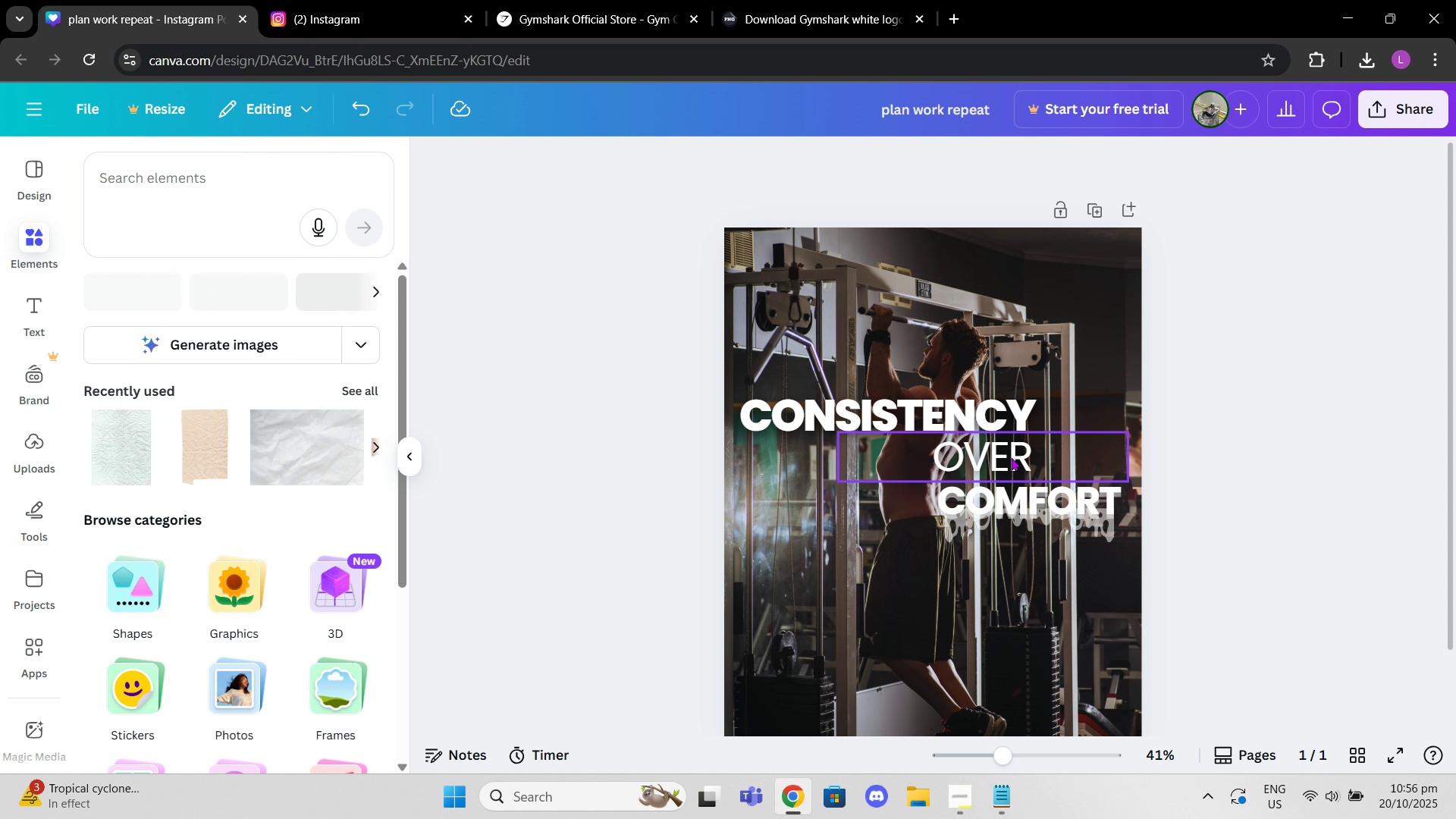 
scroll: coordinate [1063, 453], scroll_direction: down, amount: 2.0
 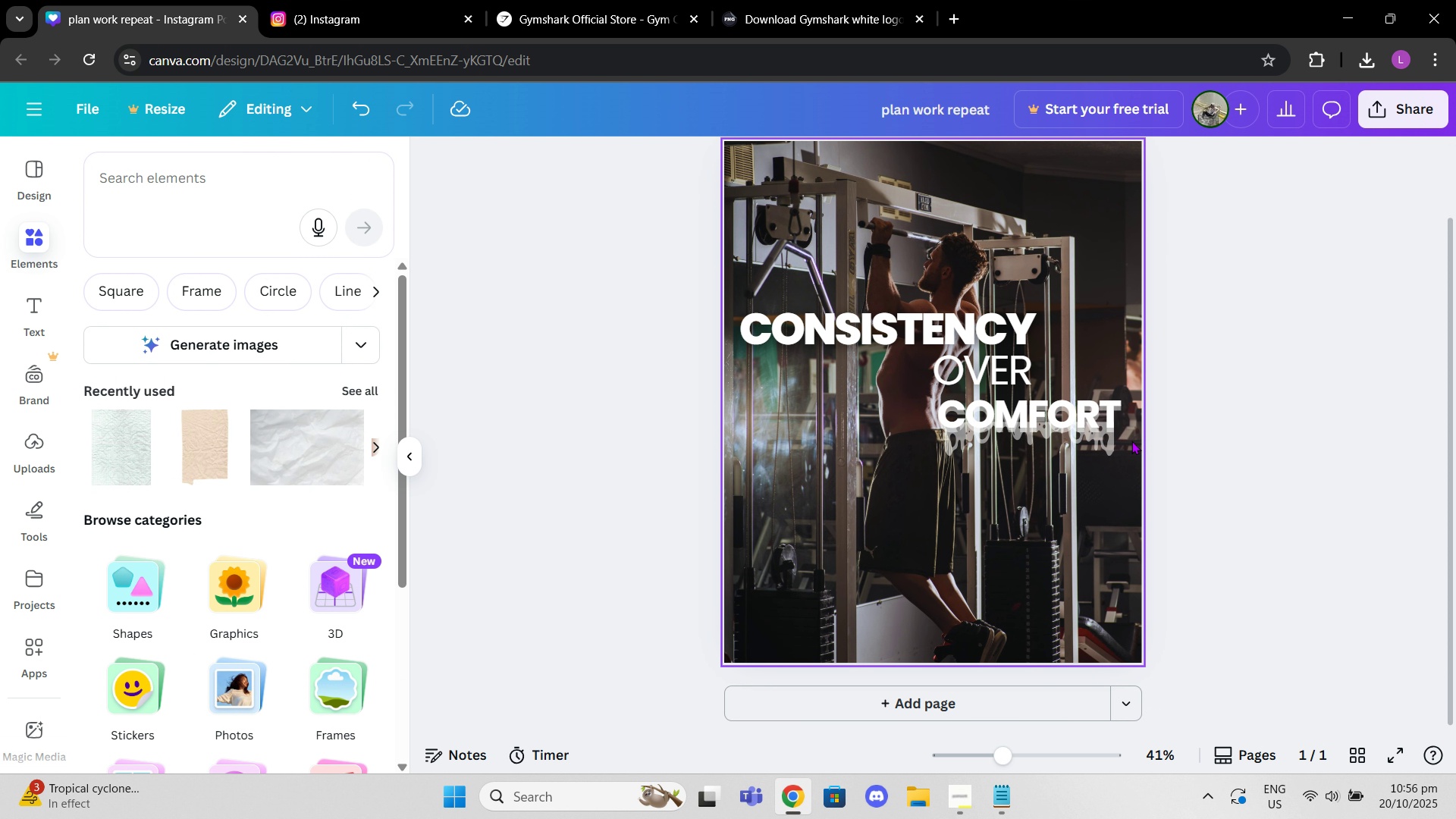 
left_click_drag(start_coordinate=[1131, 441], to_coordinate=[793, 287])
 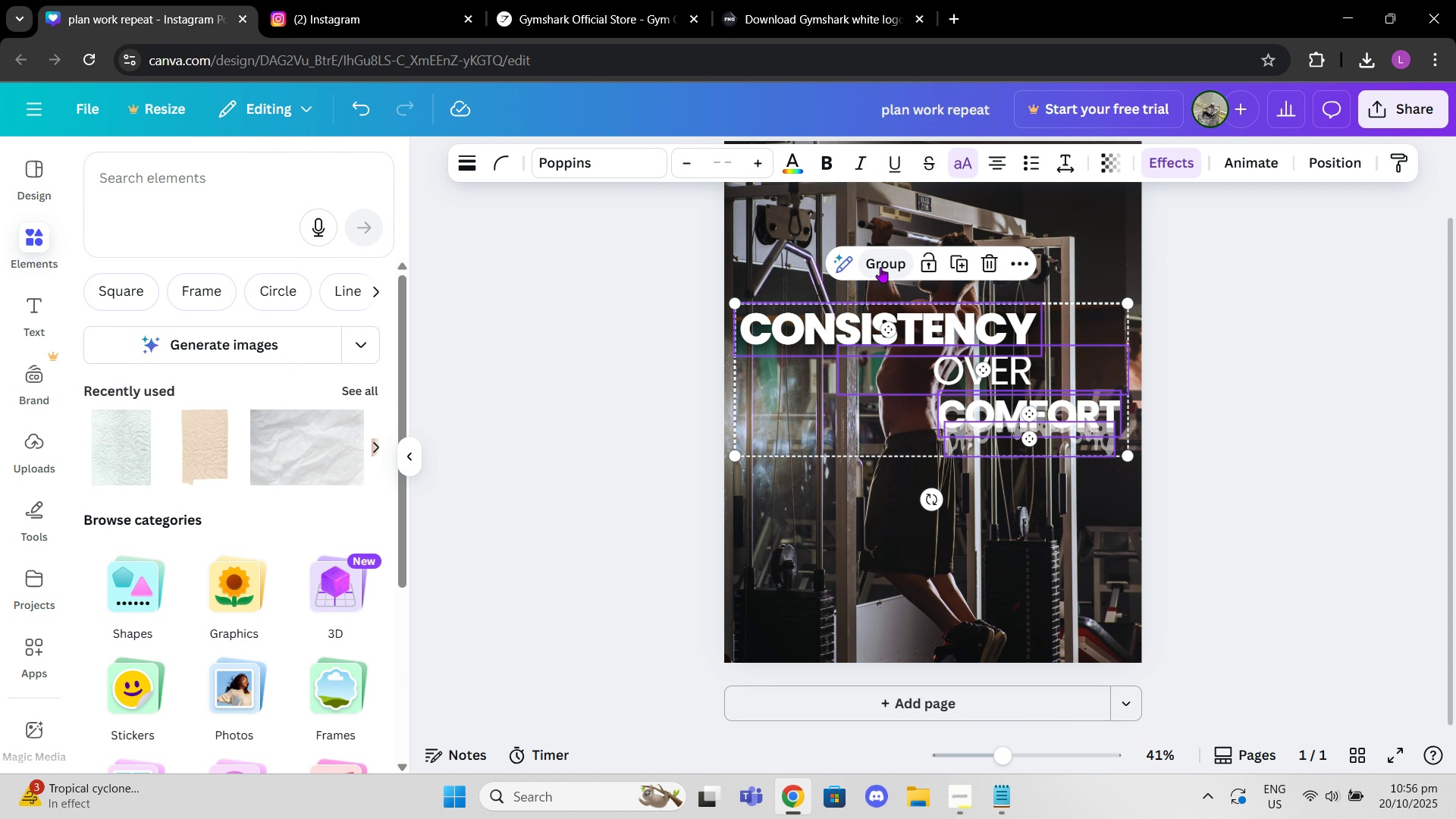 
left_click([880, 267])
 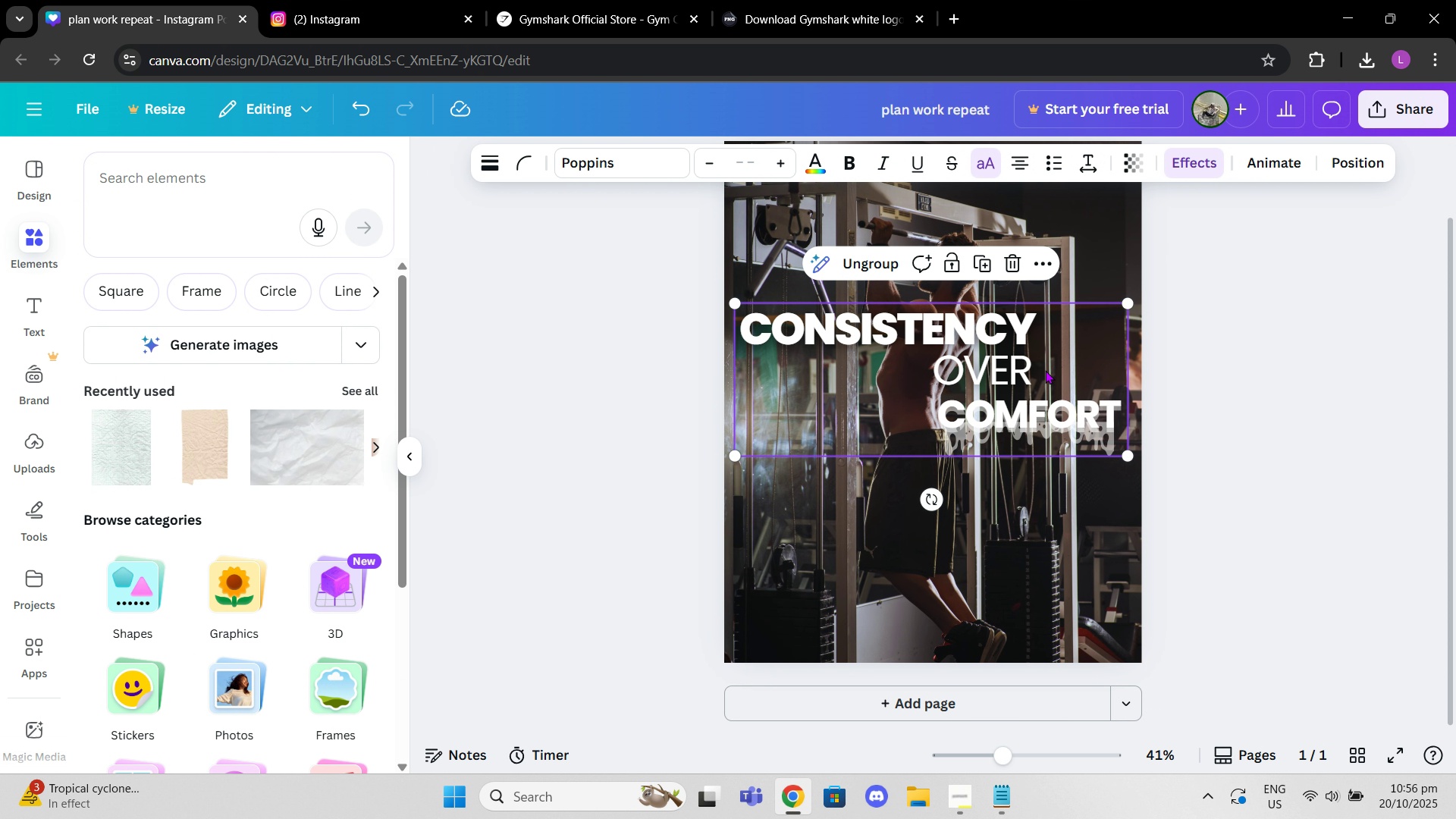 
left_click_drag(start_coordinate=[1045, 370], to_coordinate=[1047, 392])
 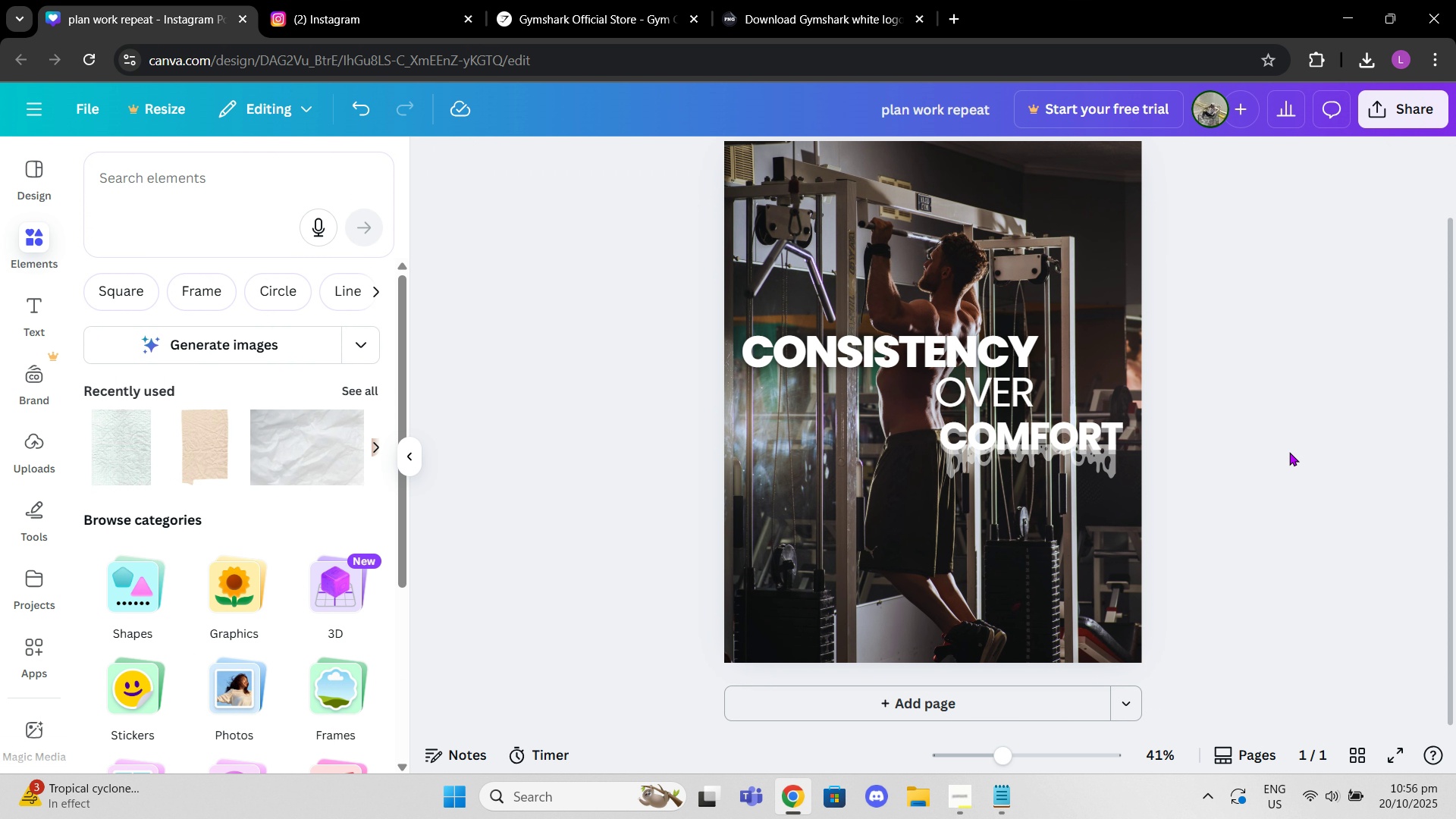 
left_click([1289, 452])
 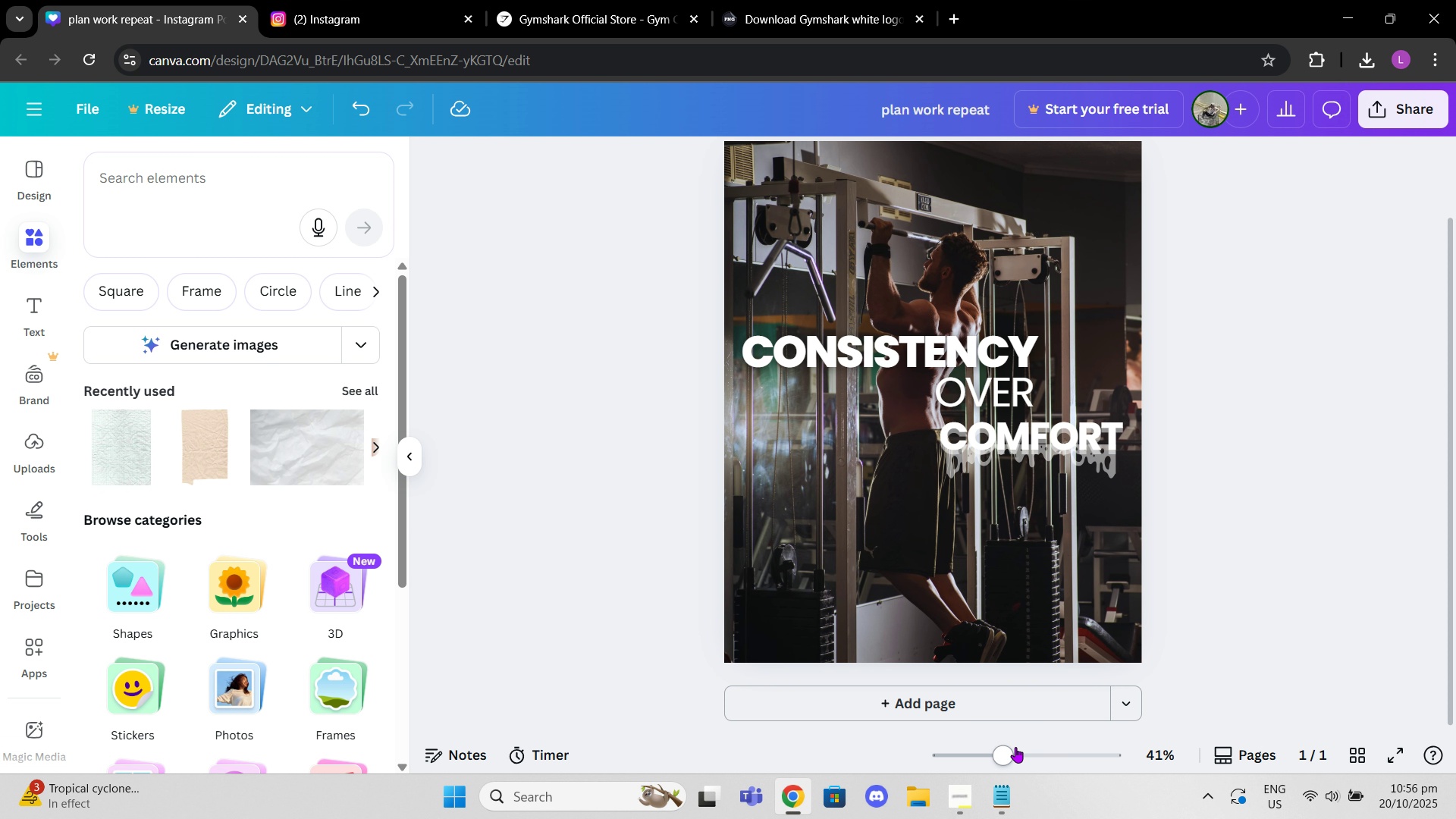 
left_click_drag(start_coordinate=[1009, 761], to_coordinate=[1080, 727])
 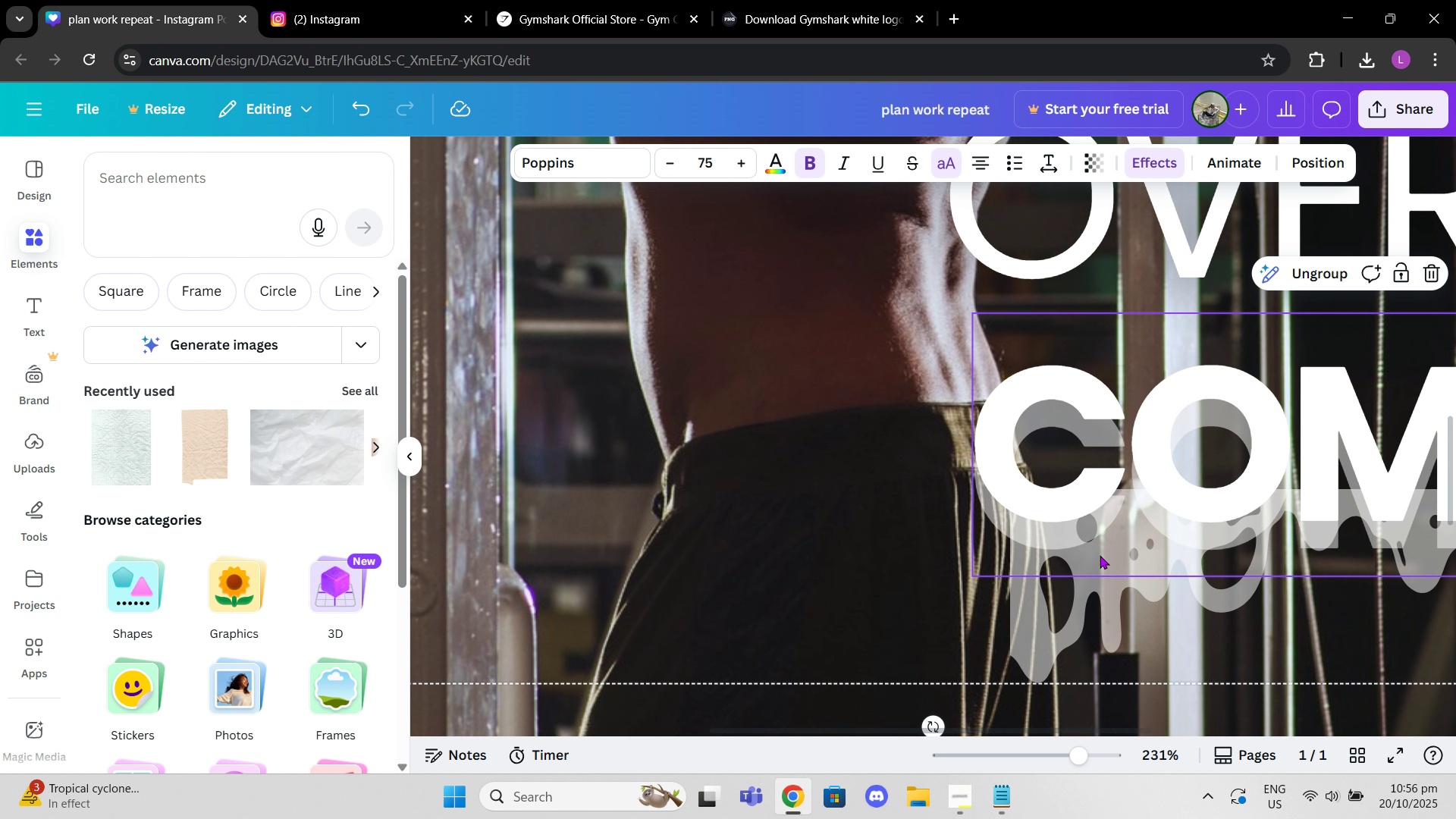 
left_click([1100, 555])
 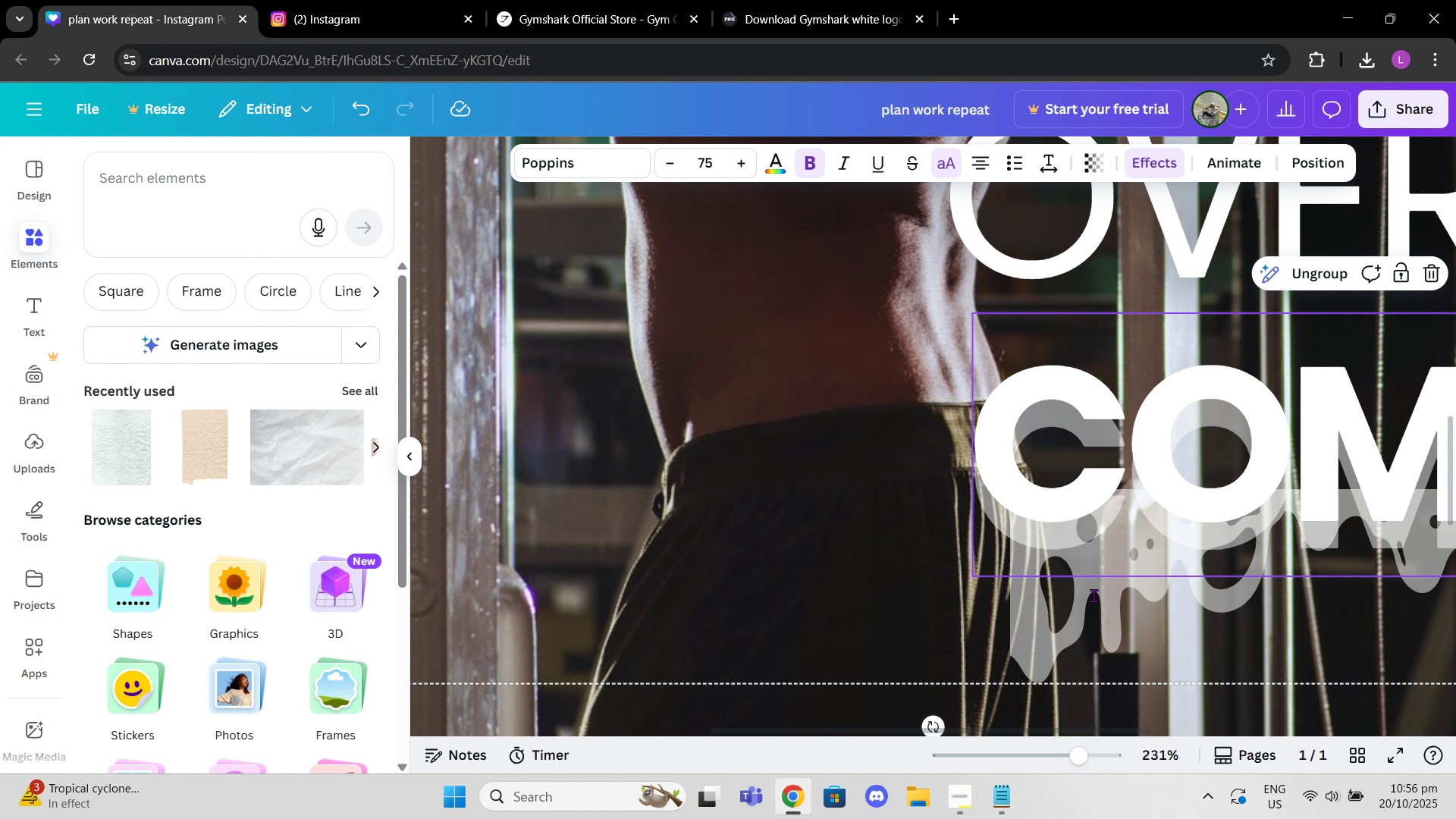 
left_click([1094, 595])
 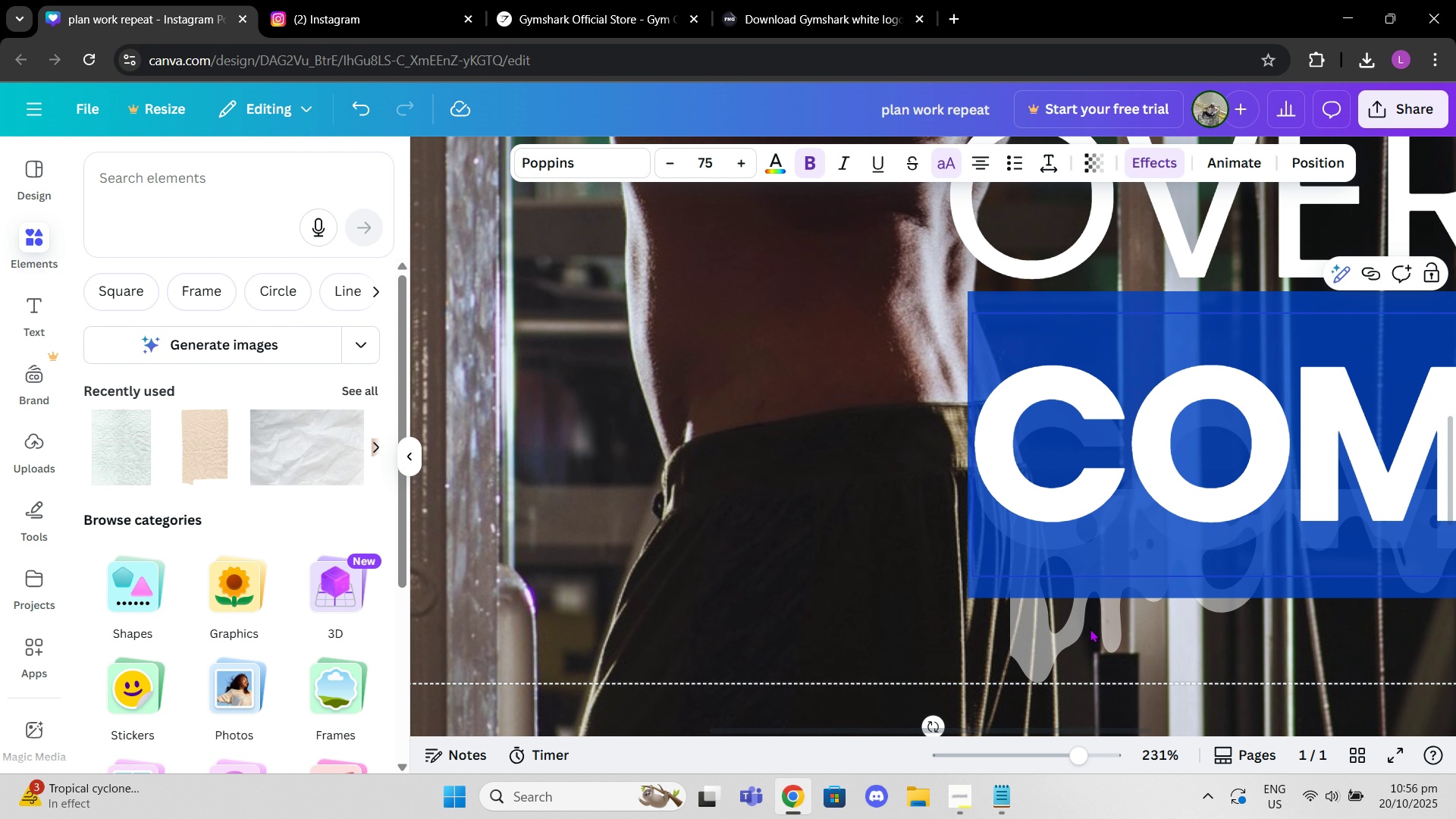 
double_click([1087, 632])
 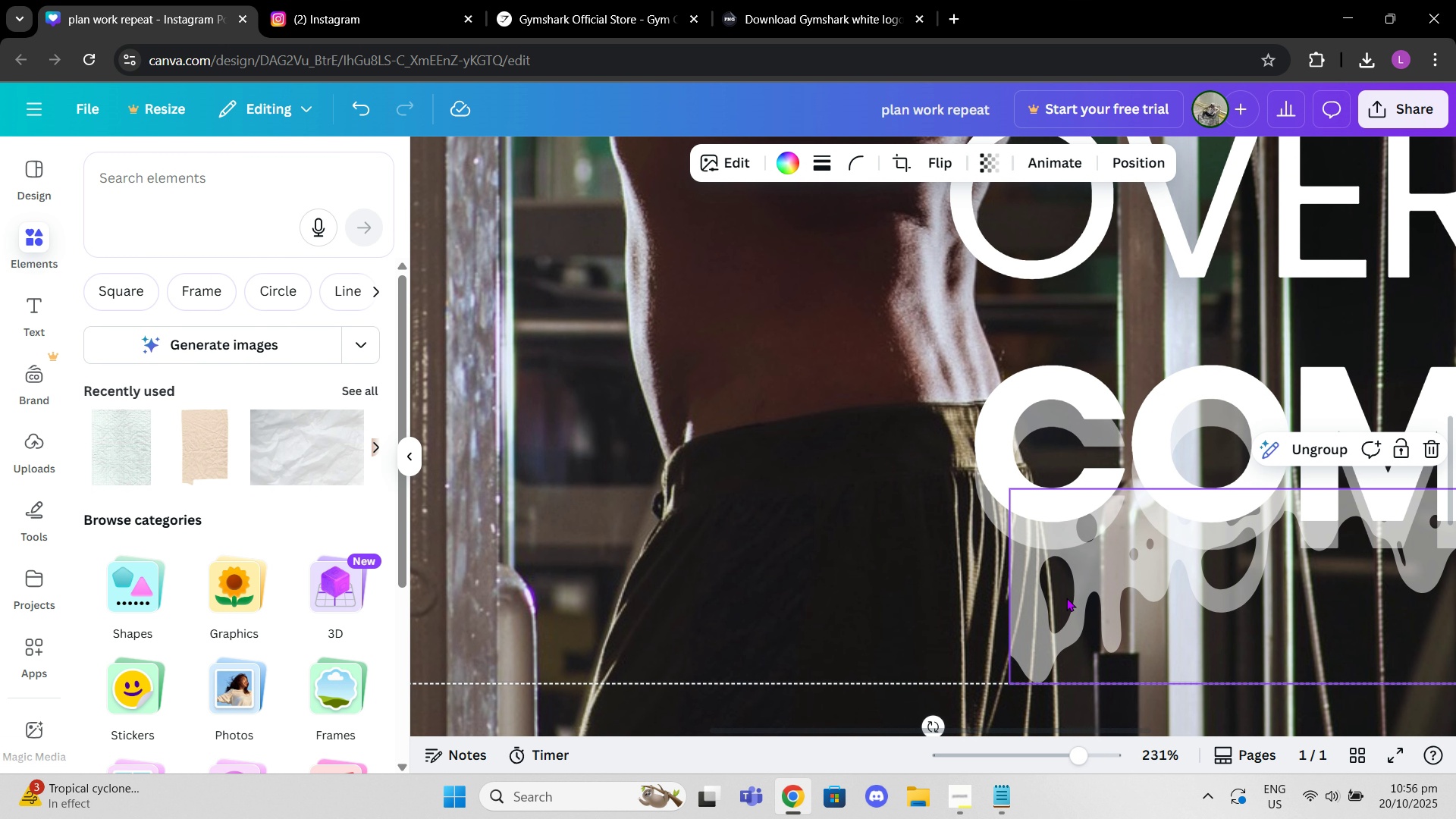 
key(Control+Z)
 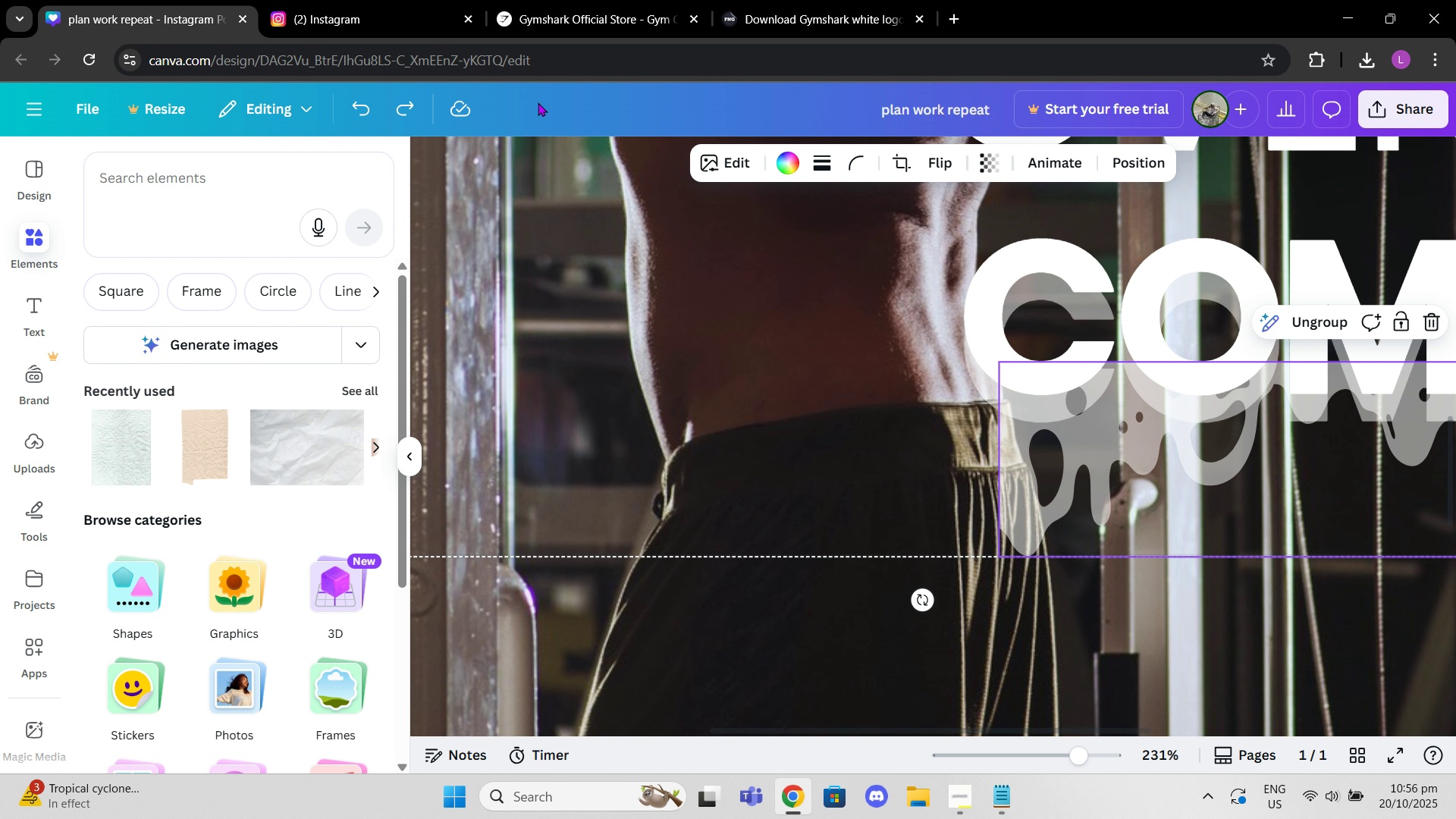 
left_click([411, 118])
 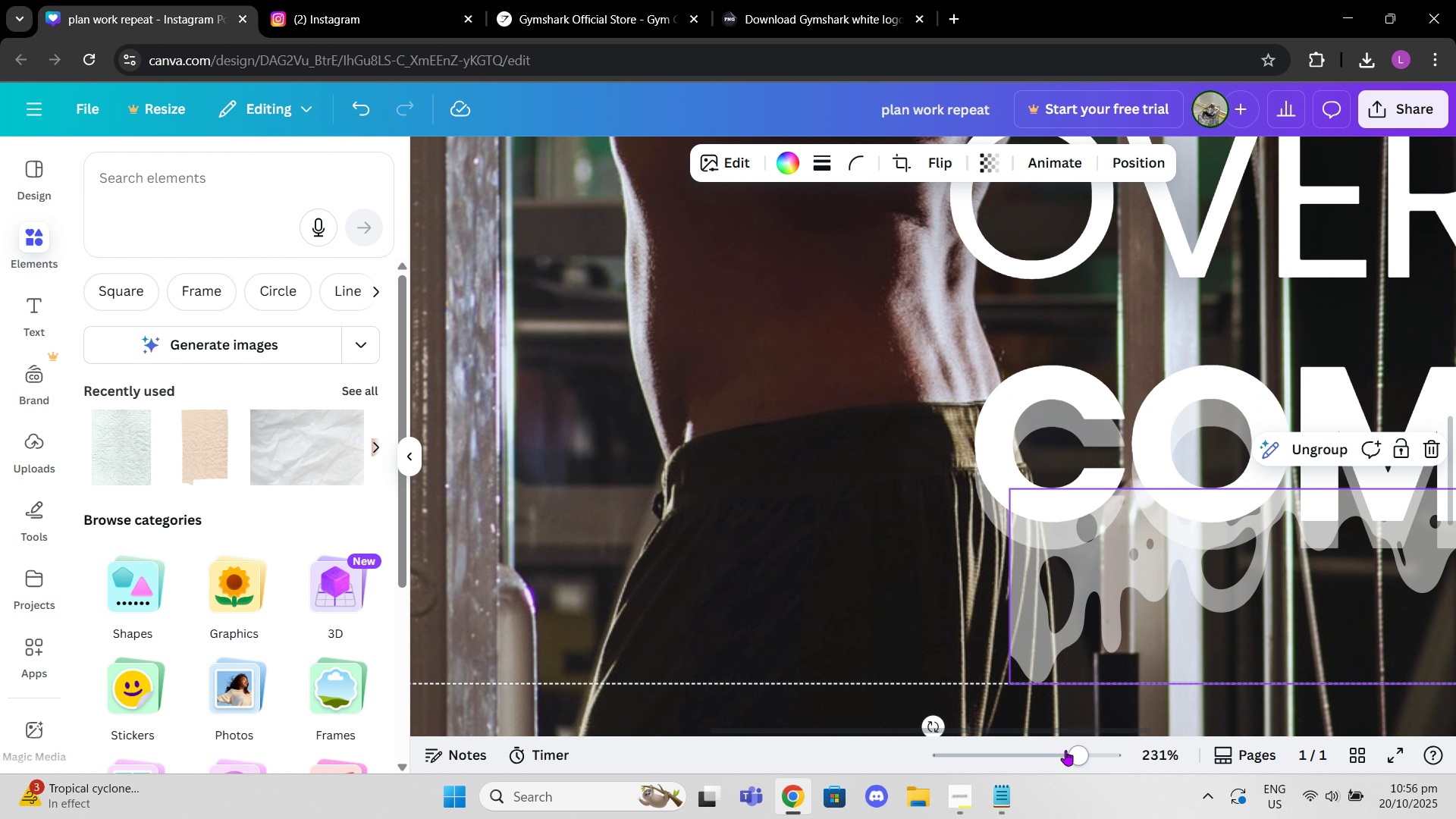 
left_click_drag(start_coordinate=[1068, 754], to_coordinate=[1021, 748])
 